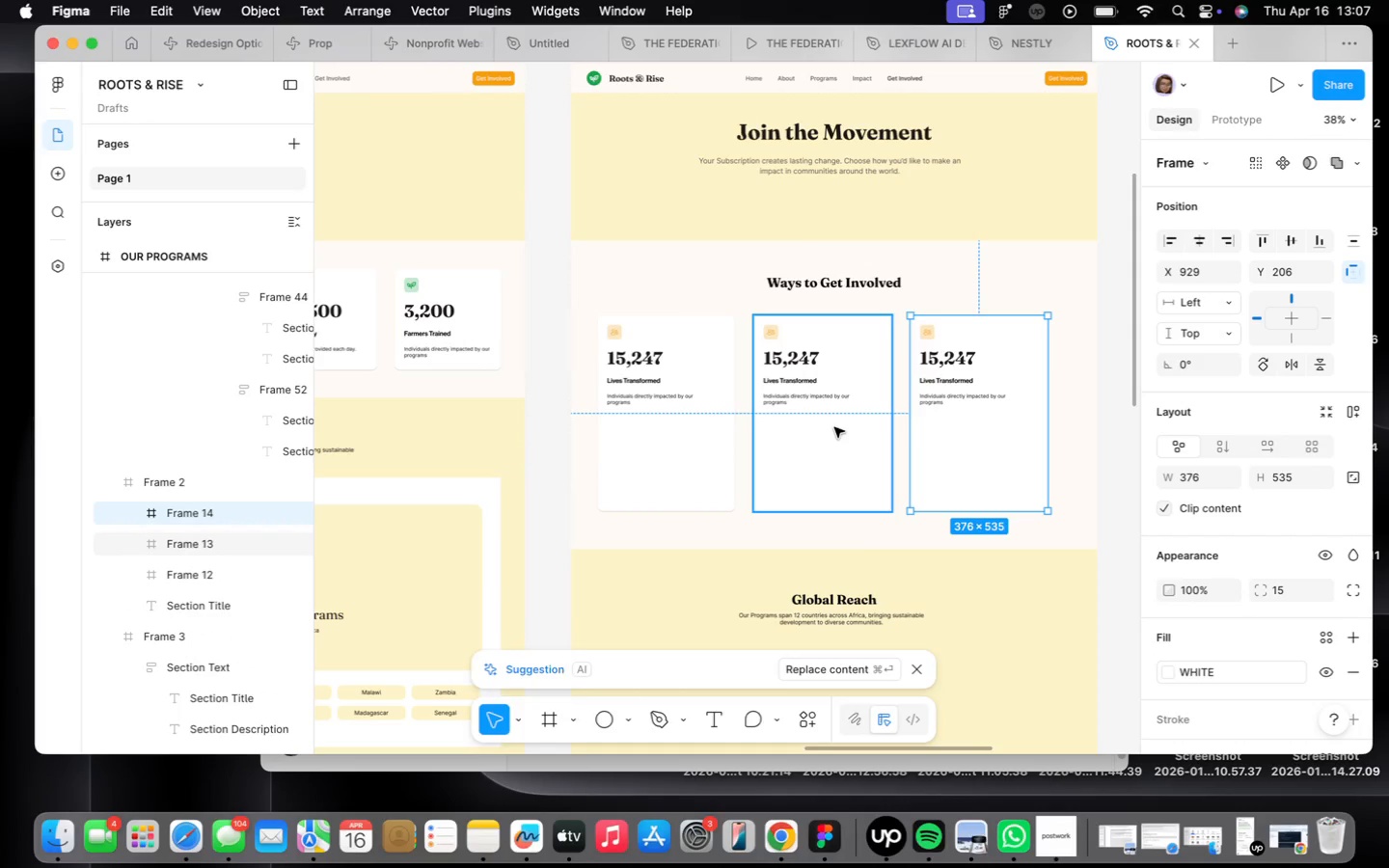 
hold_key(key=OptionLeft, duration=0.44)
left_click([834, 427])
 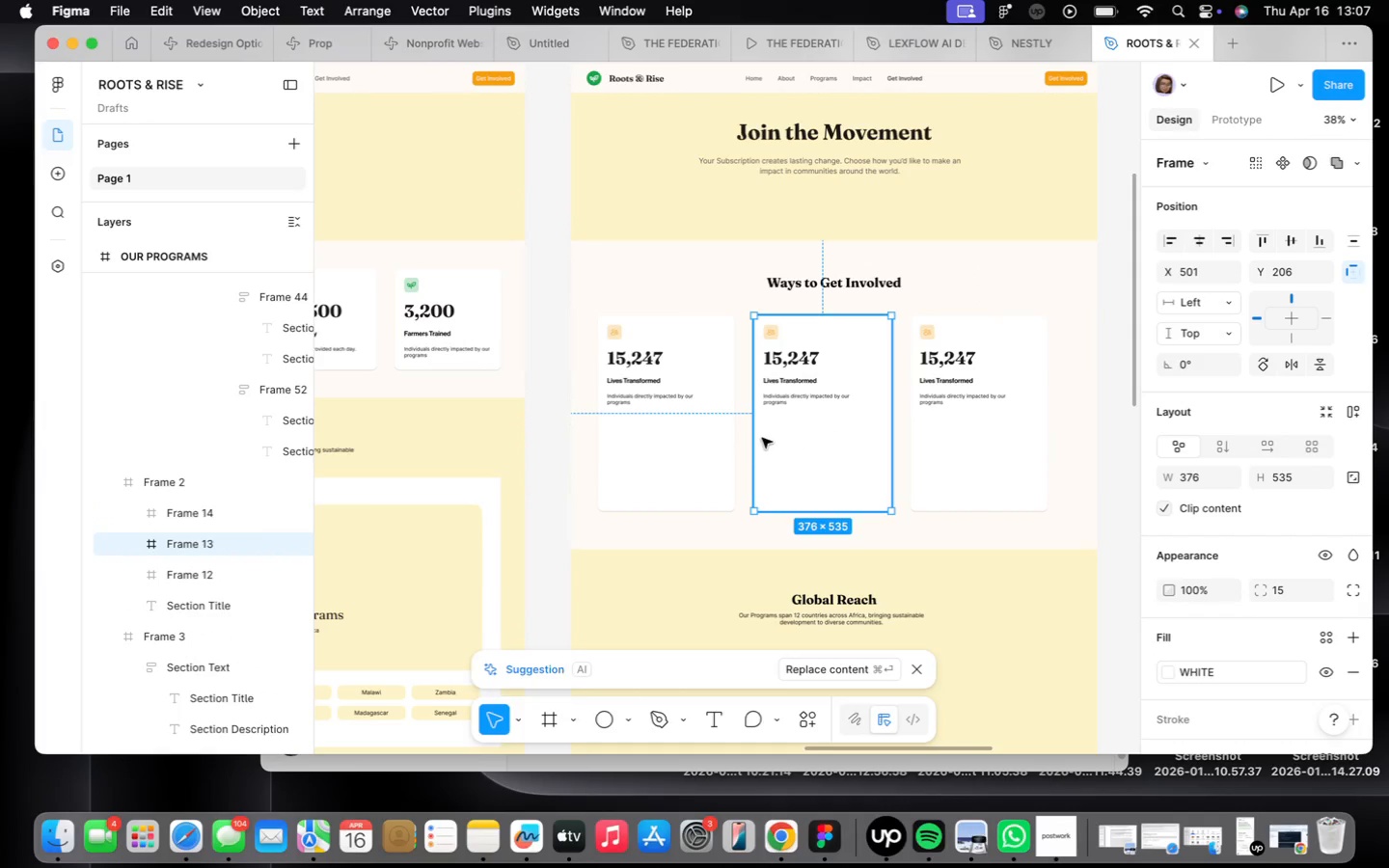 
left_click([604, 414])
 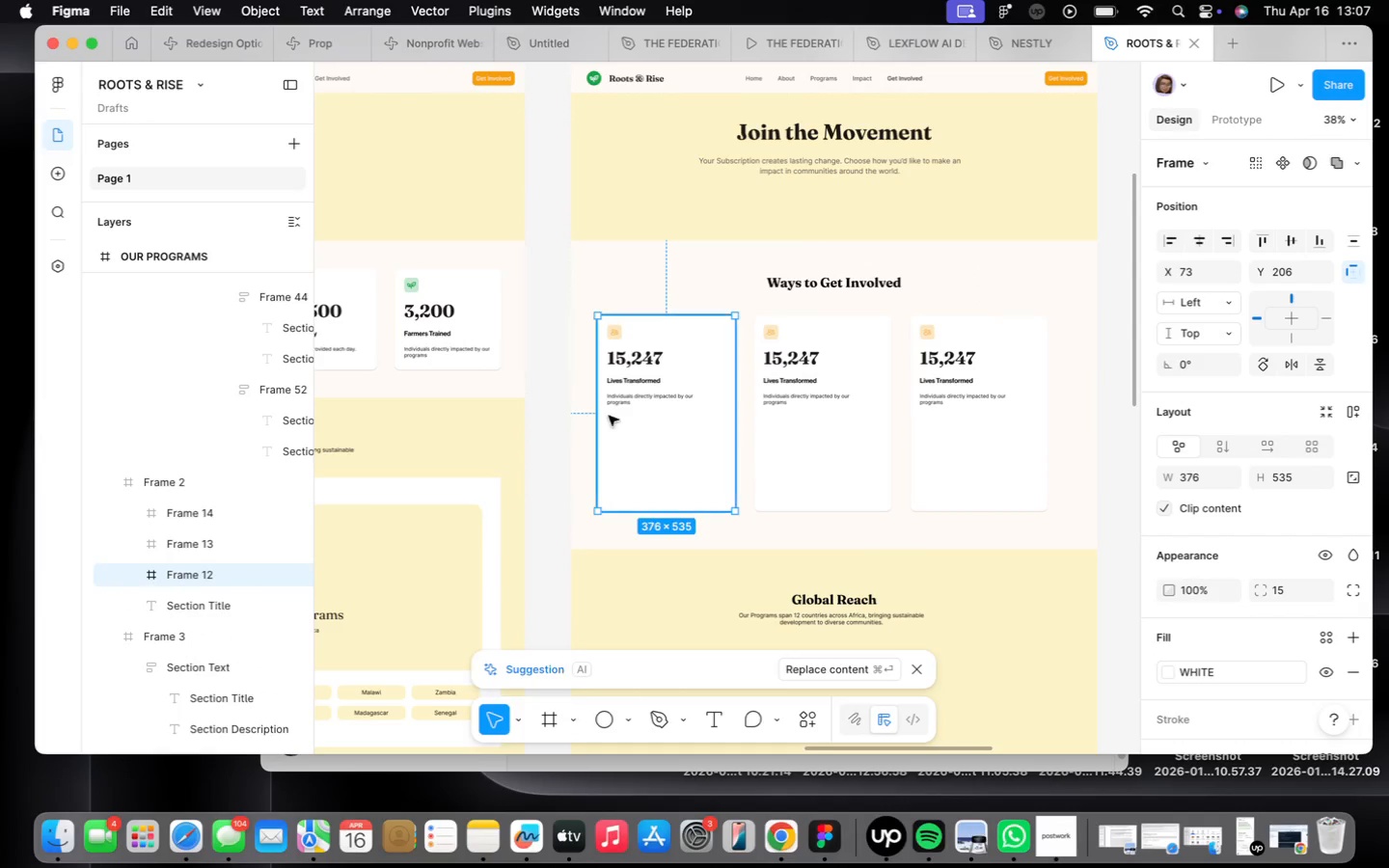 
hold_key(key=ShiftLeft, duration=1.45)
left_click([929, 407])
 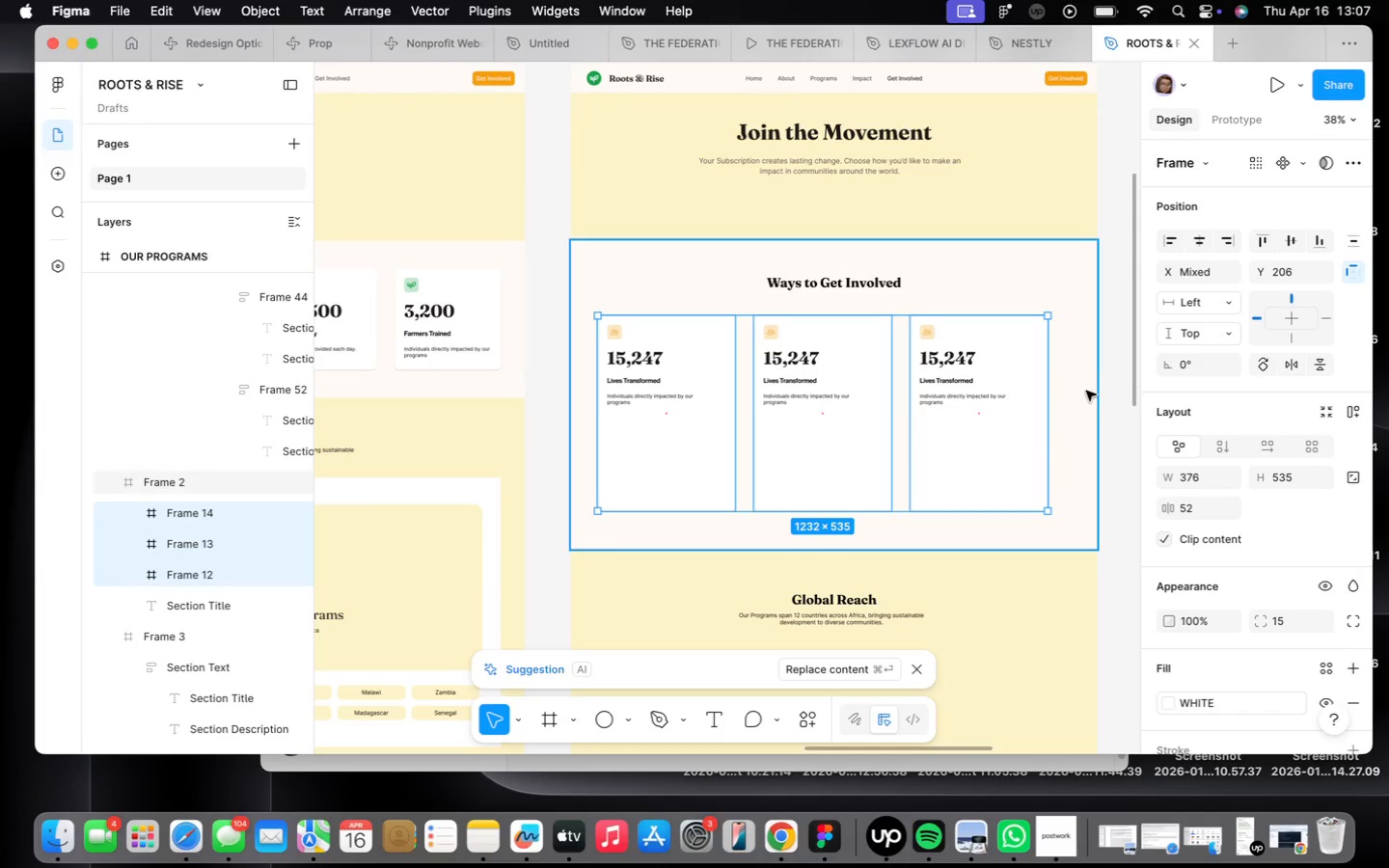 
hold_key(key=ArrowRight, duration=1.5)
 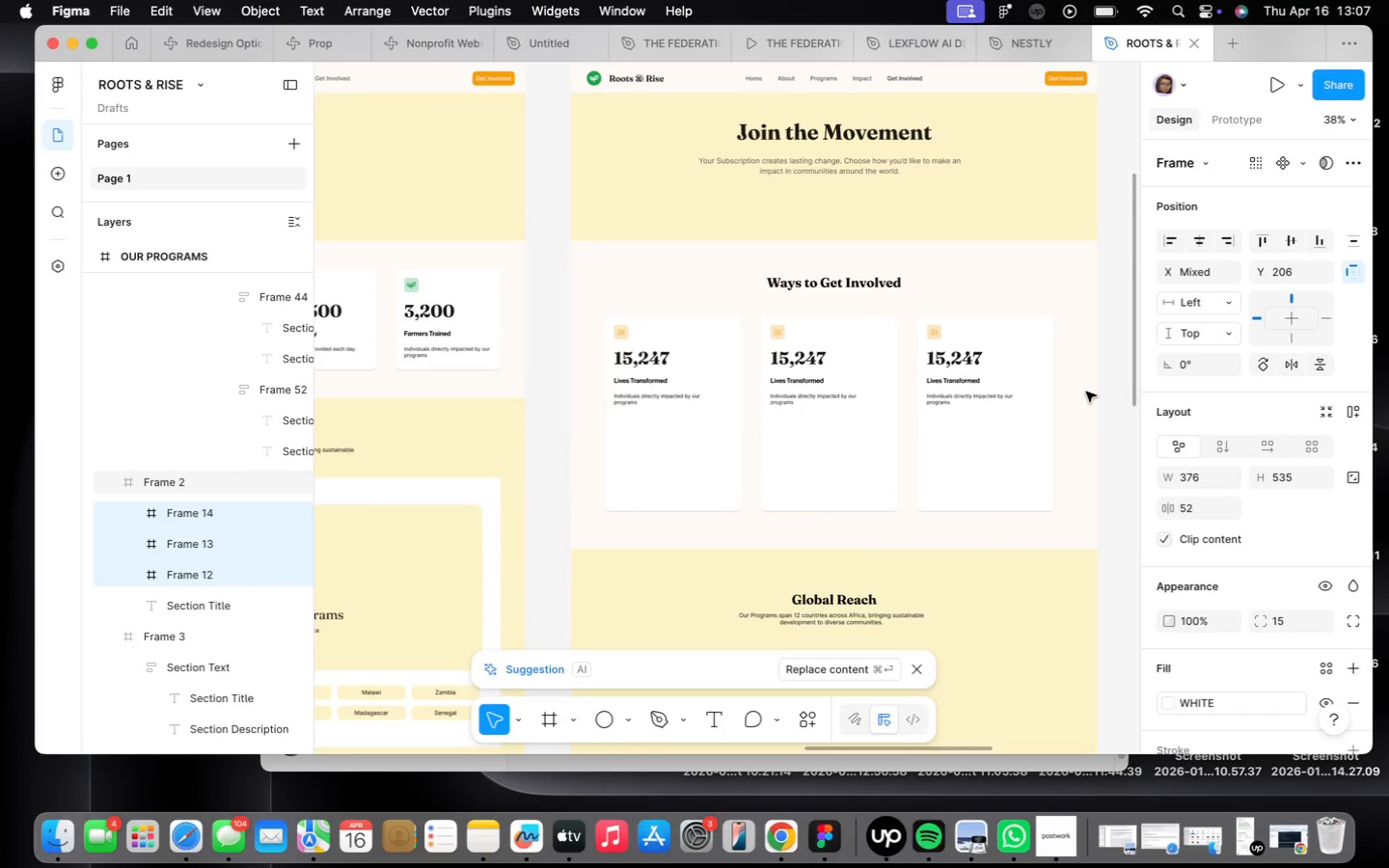 
hold_key(key=ArrowRight, duration=0.62)
 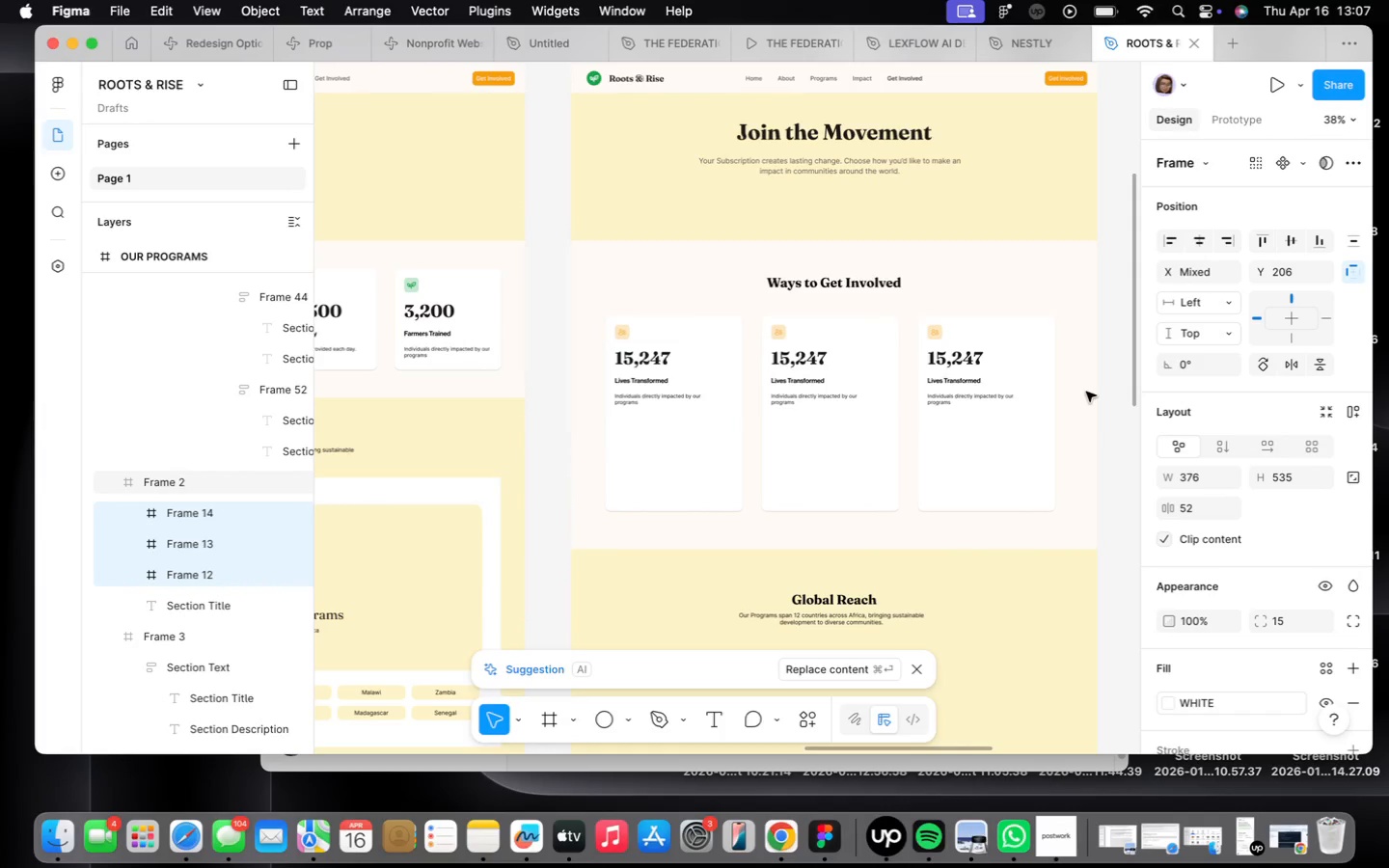 
hold_key(key=ArrowRight, duration=1.5)
 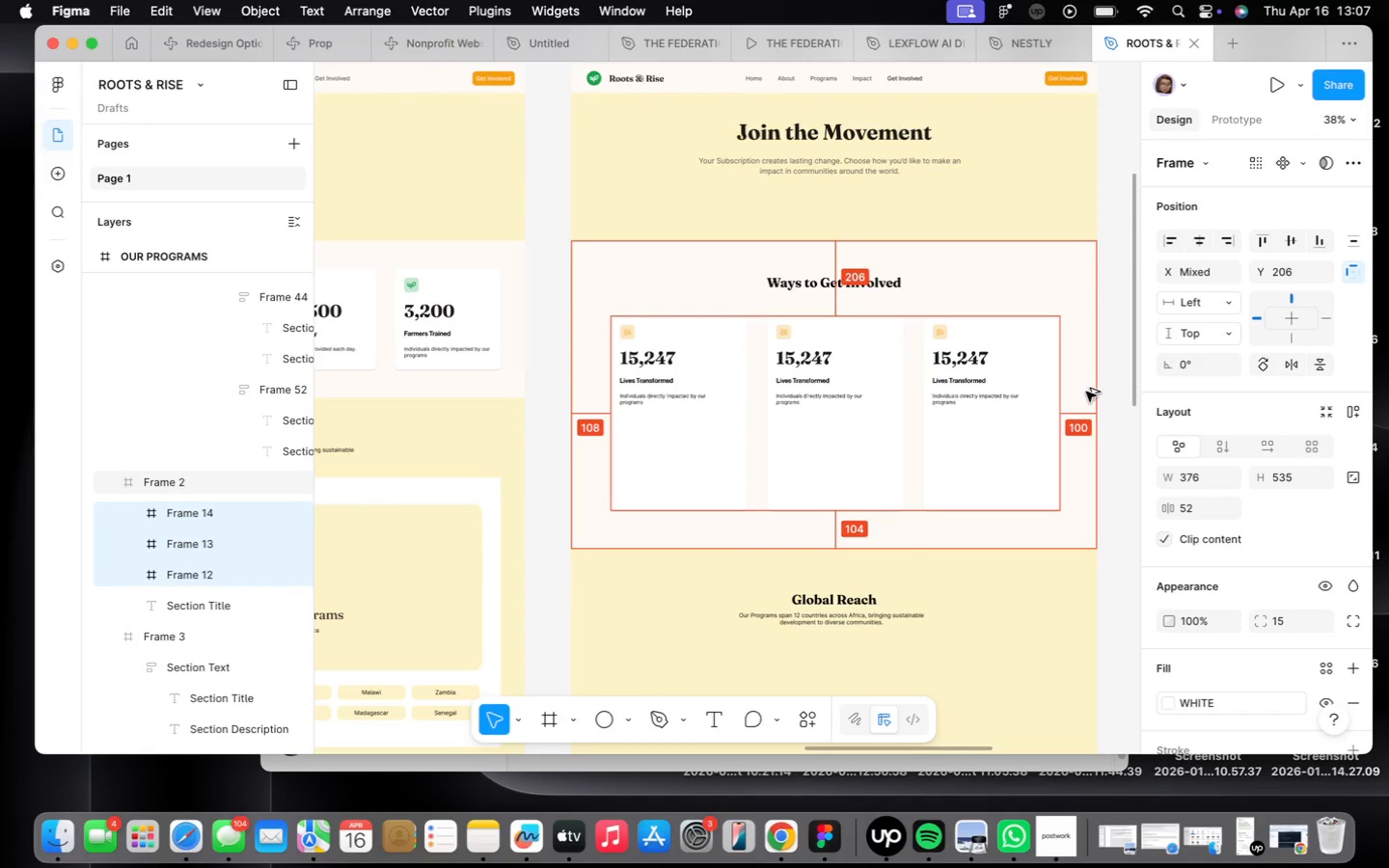 
key(Alt+ArrowRight)
 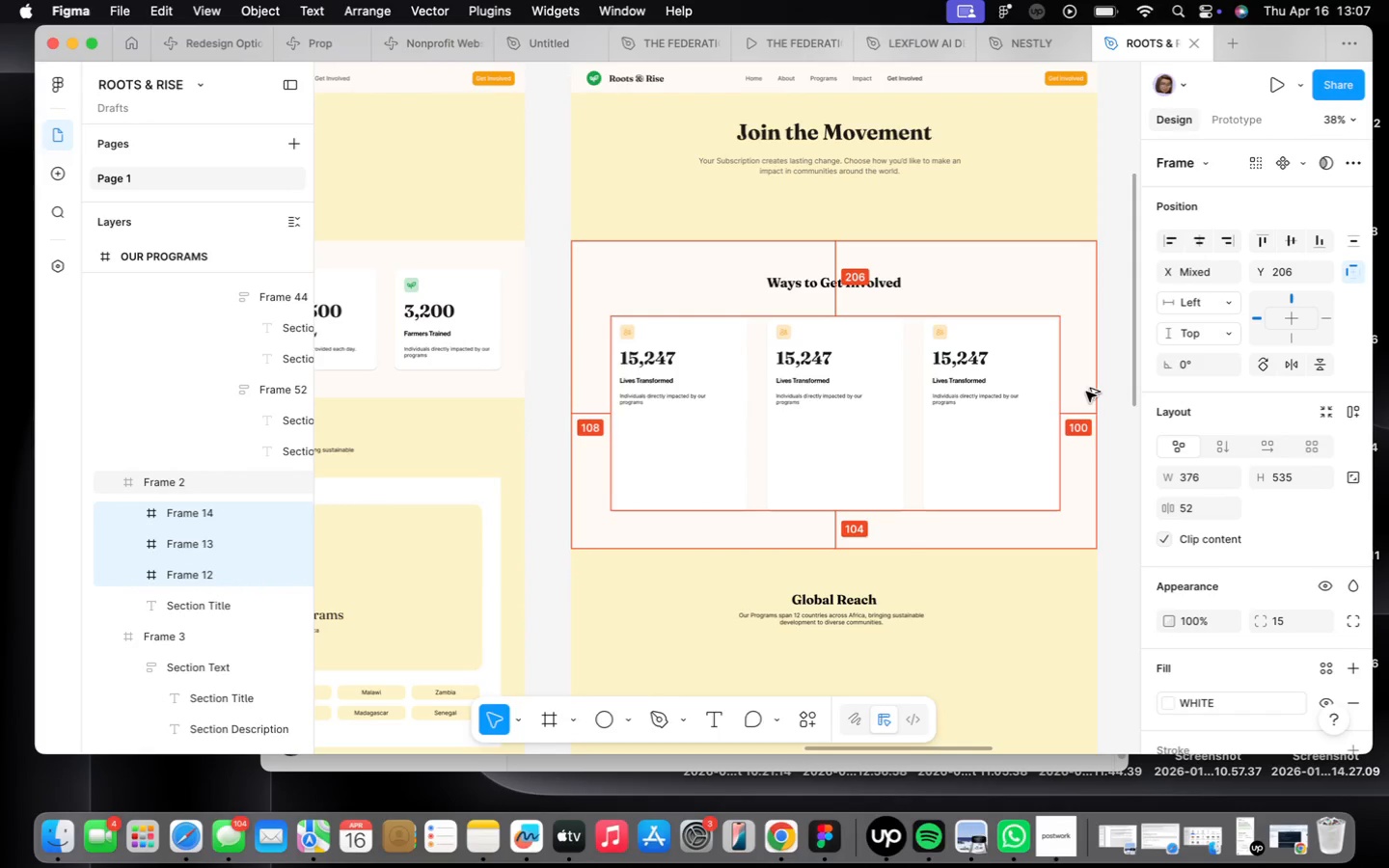 
key(Alt+ArrowRight)
 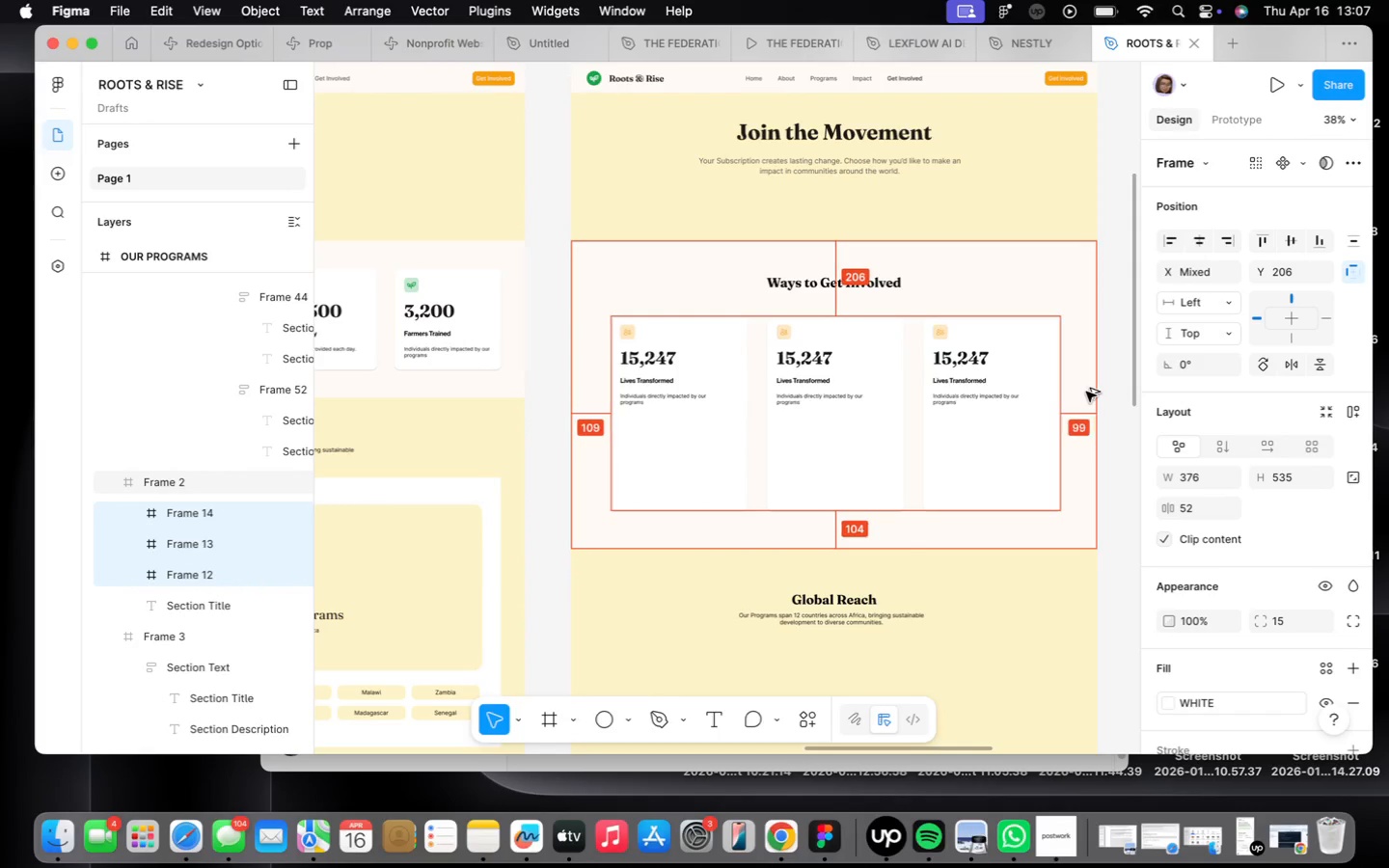 
key(Alt+ArrowRight)
 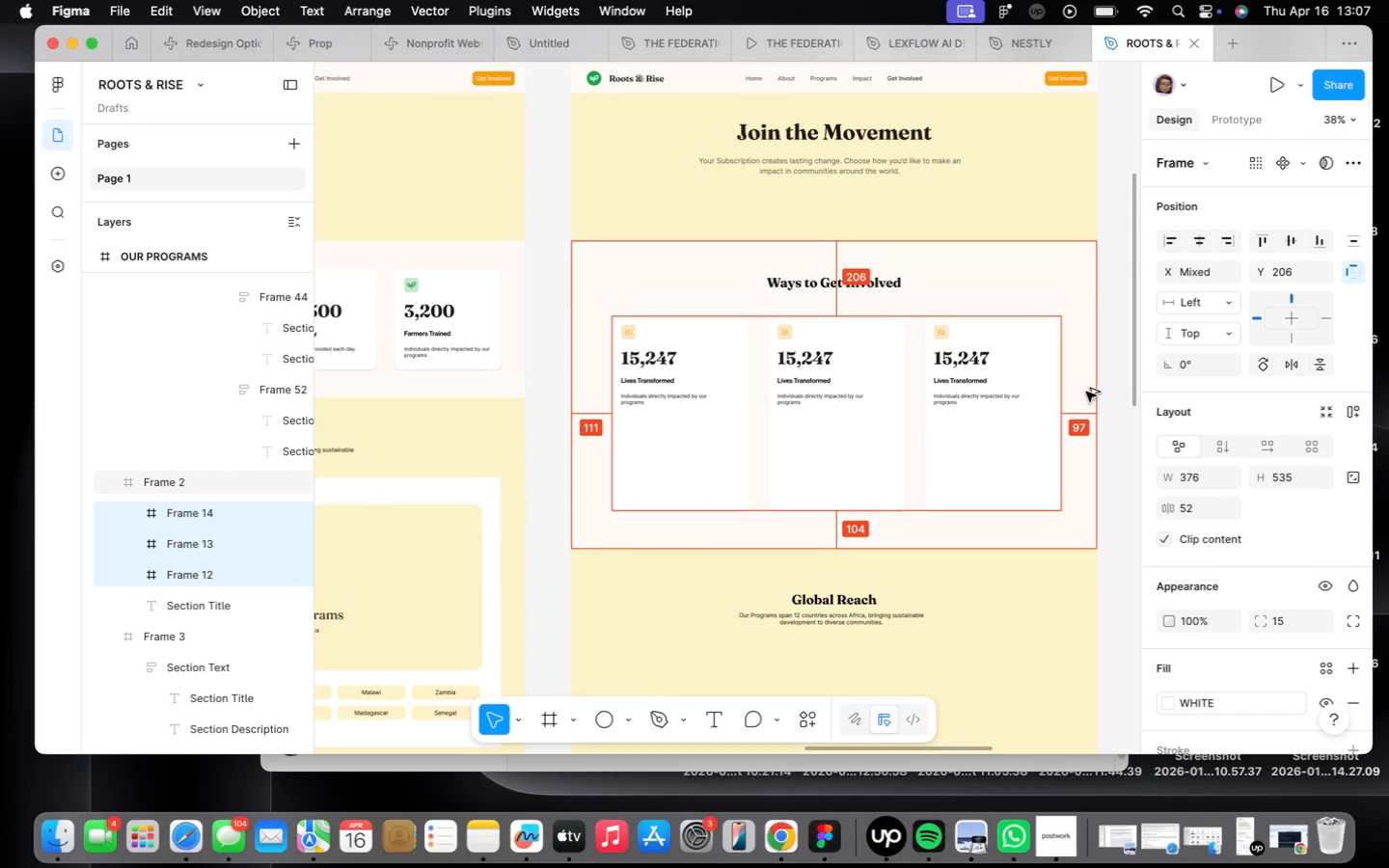 
hold_key(key=ArrowLeft, duration=0.79)
 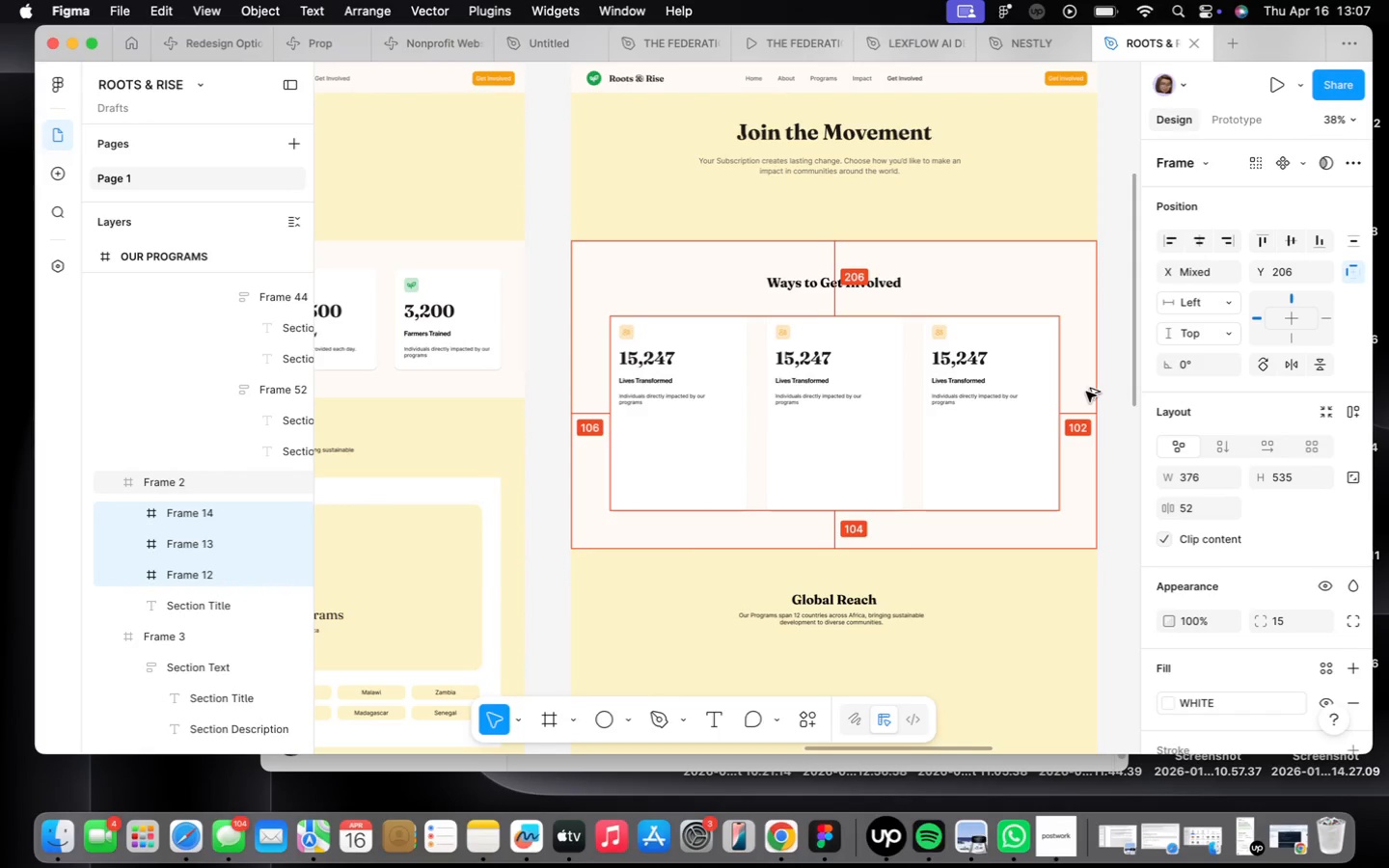 
key(Alt+ArrowLeft)
 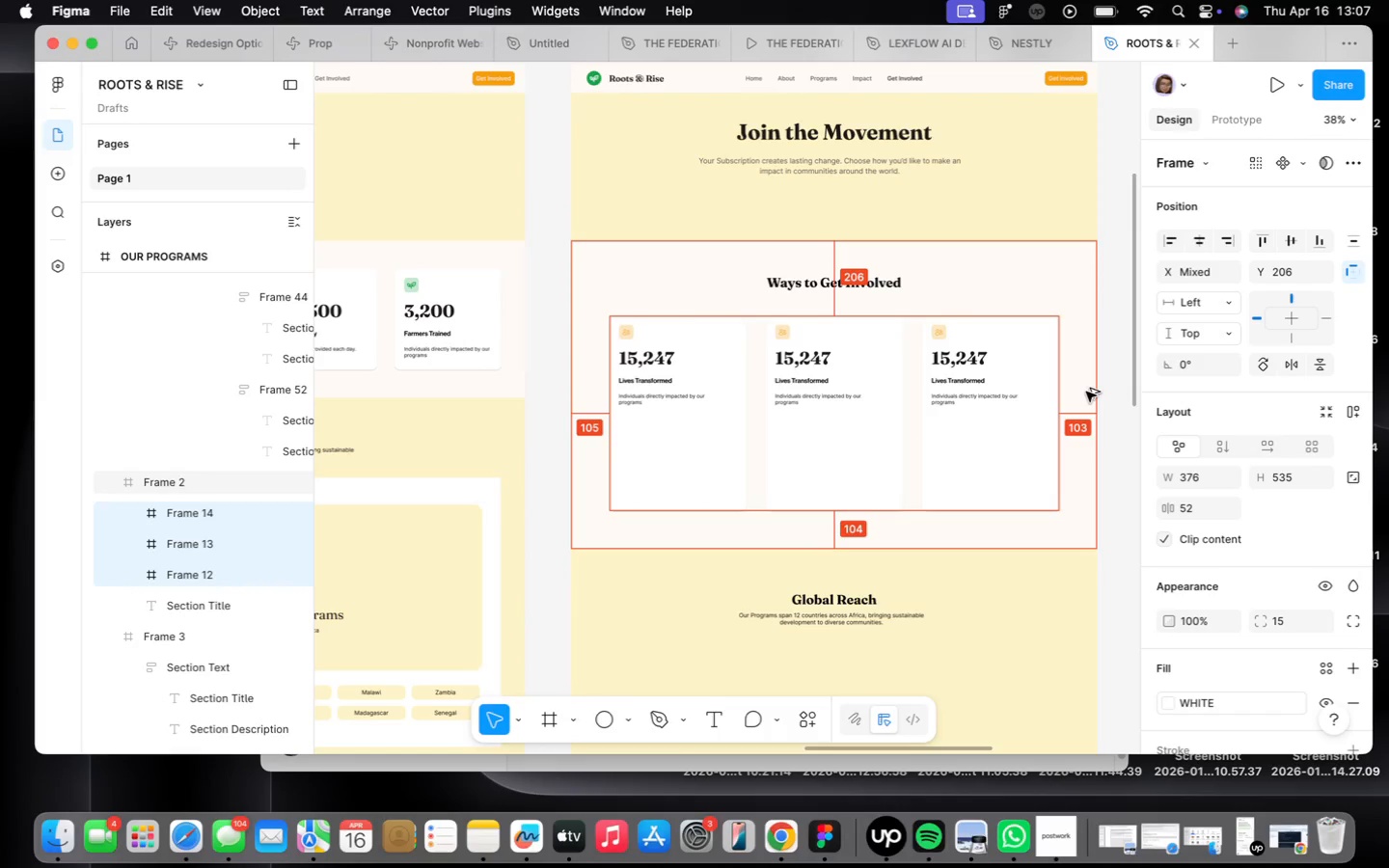 
key(Alt+ArrowLeft)
 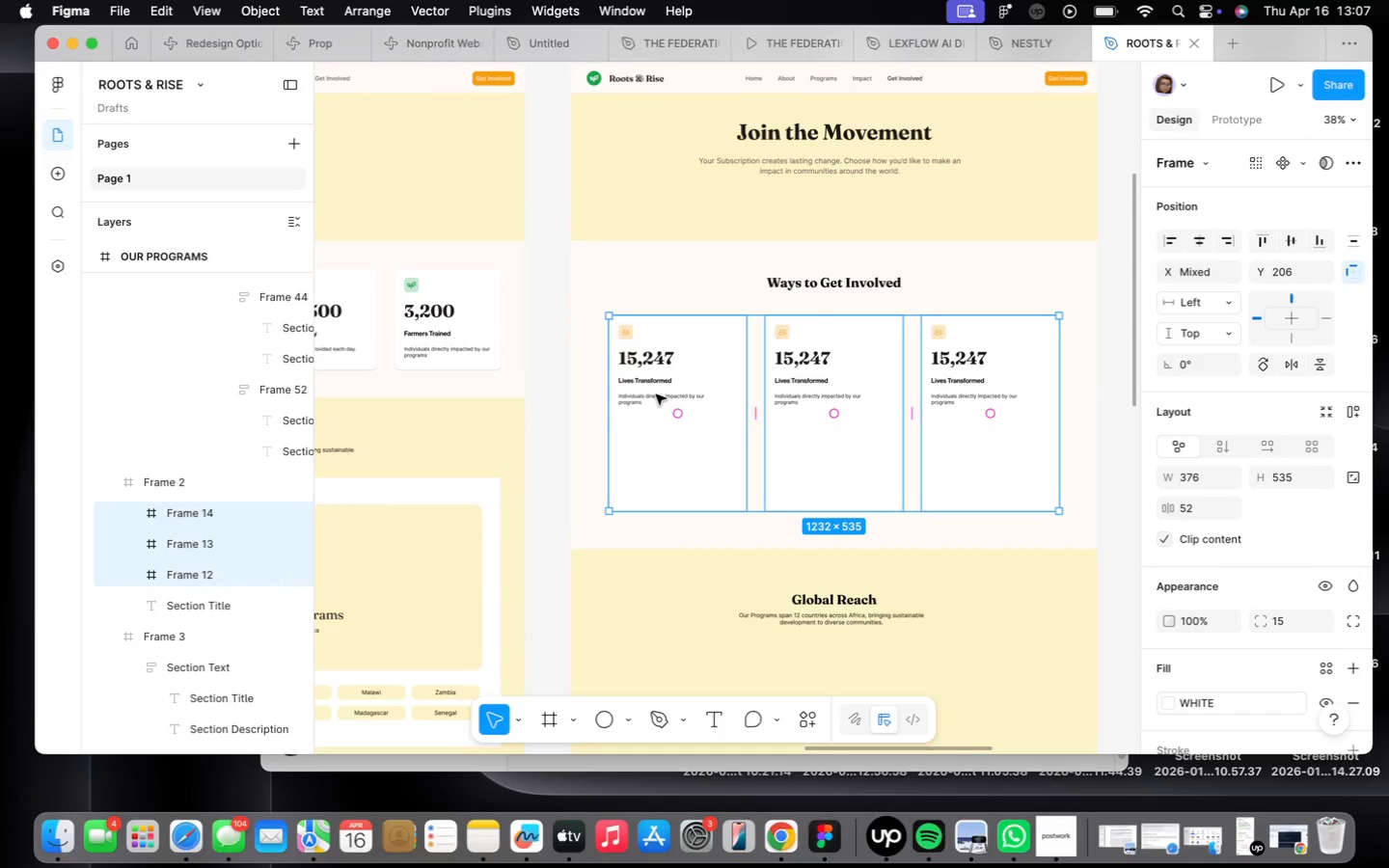 
wait(7.52)
 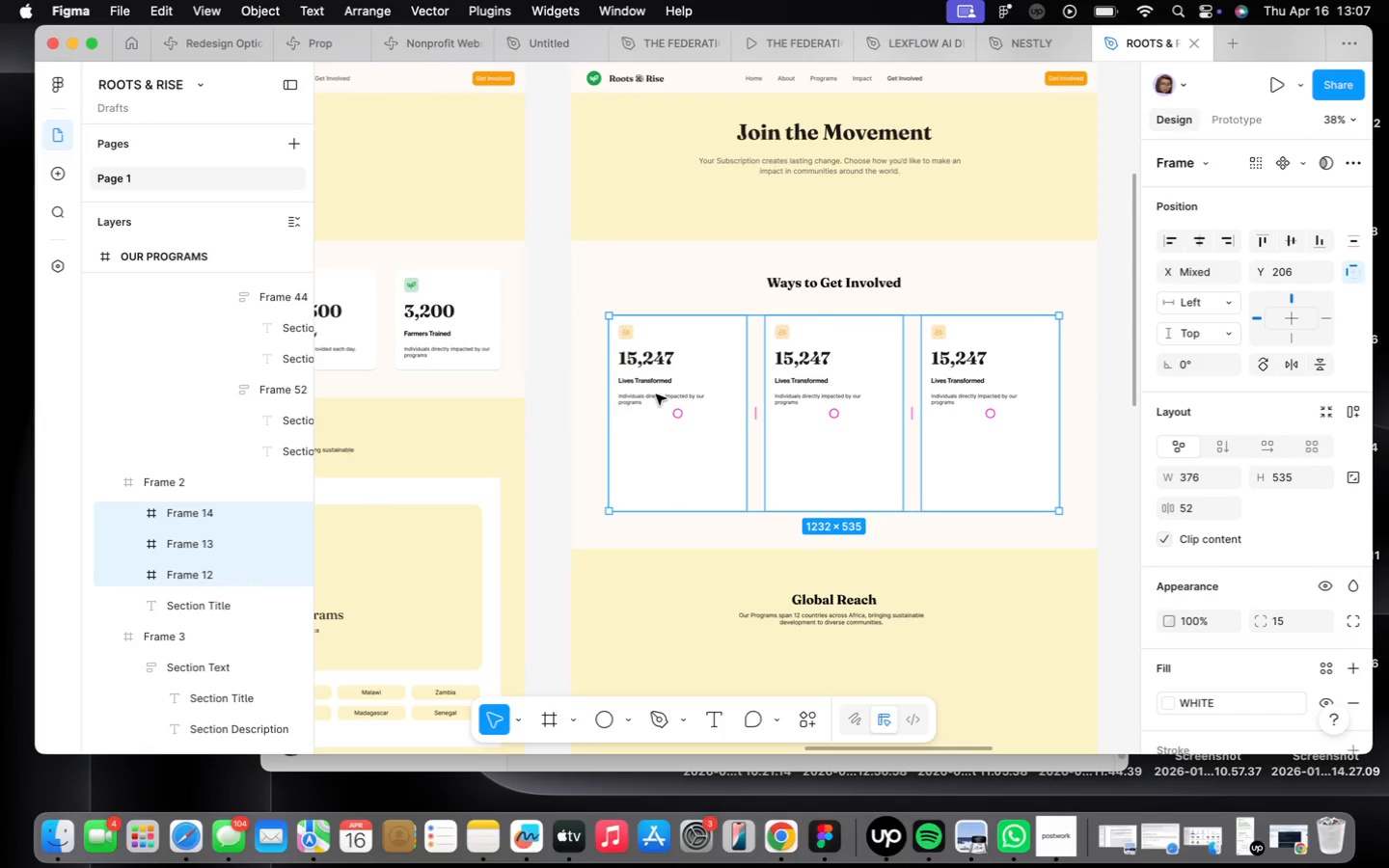 
scroll: coordinate [641, 380], scroll_direction: up, amount: 5.0
 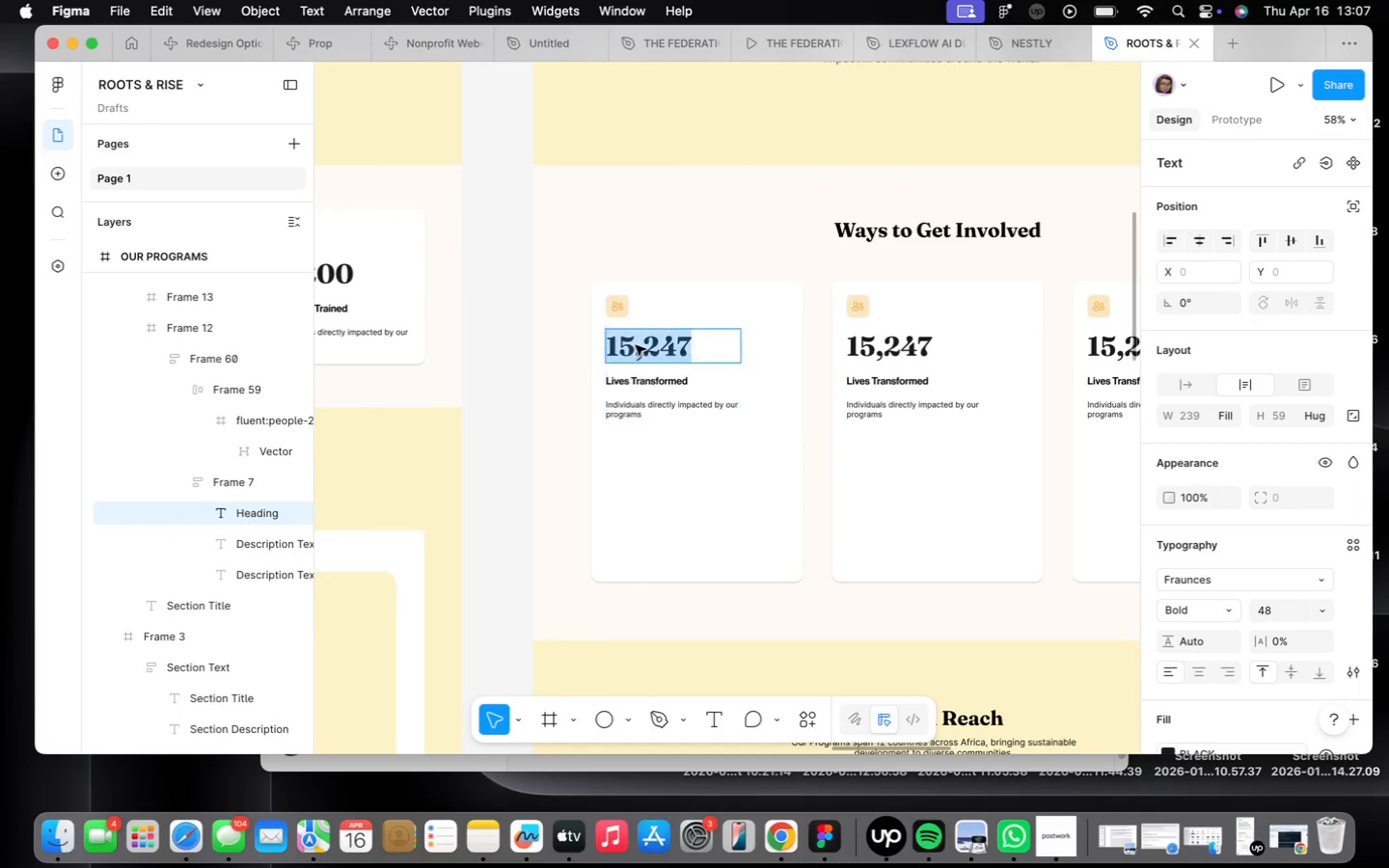 
type(Monthly Donor)
 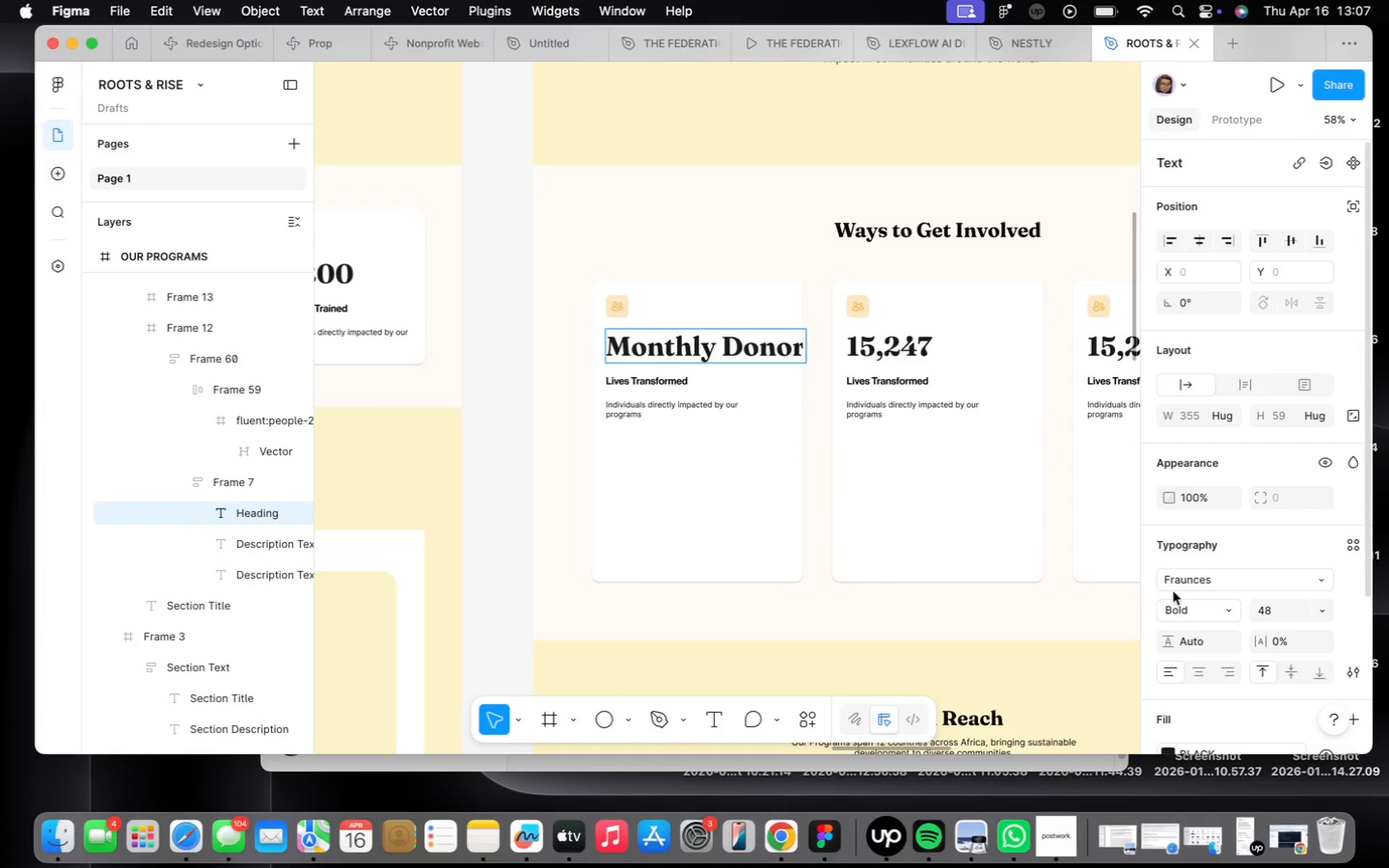 
wait(6.74)
 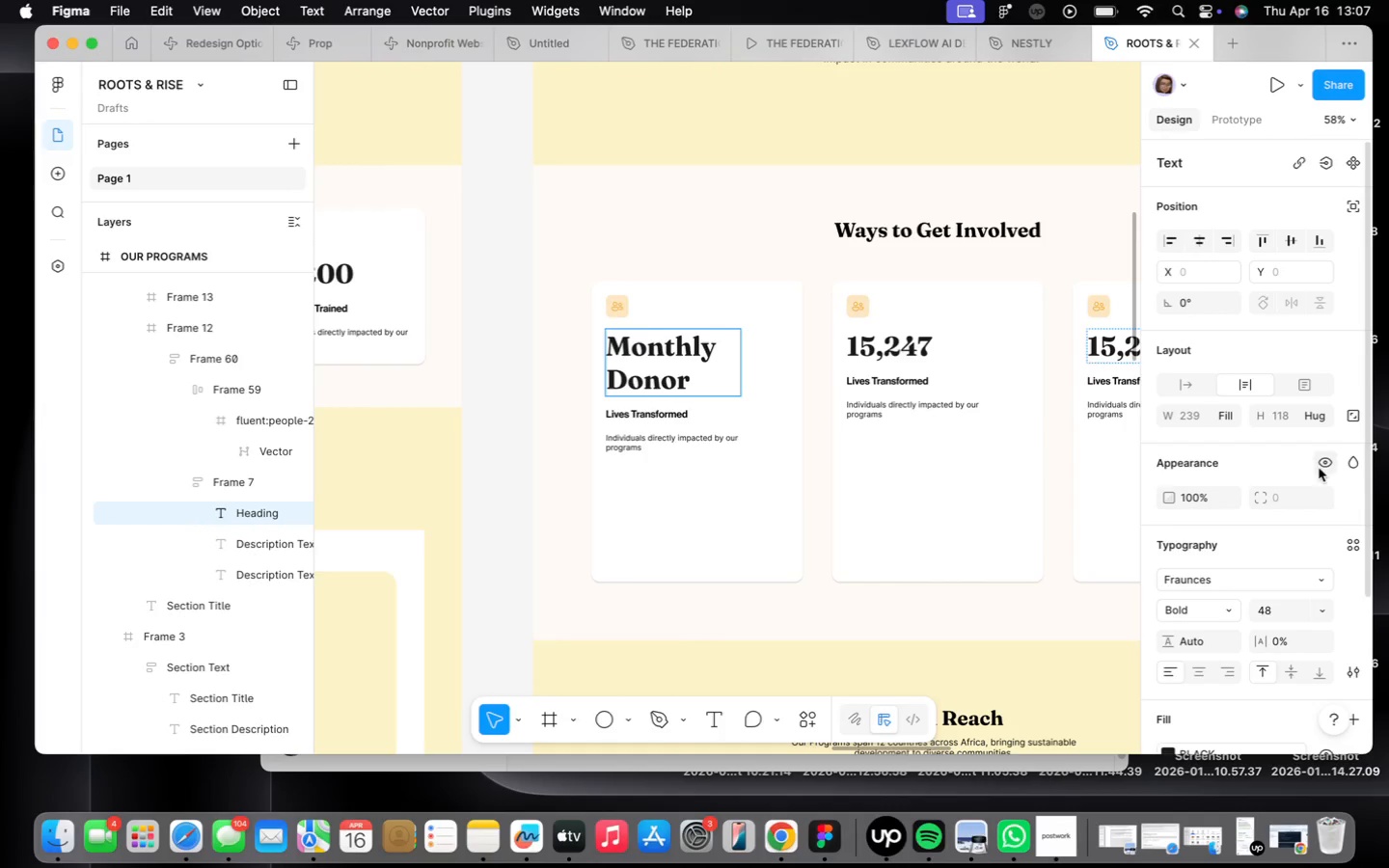 
mouse_move([1321, 607])
 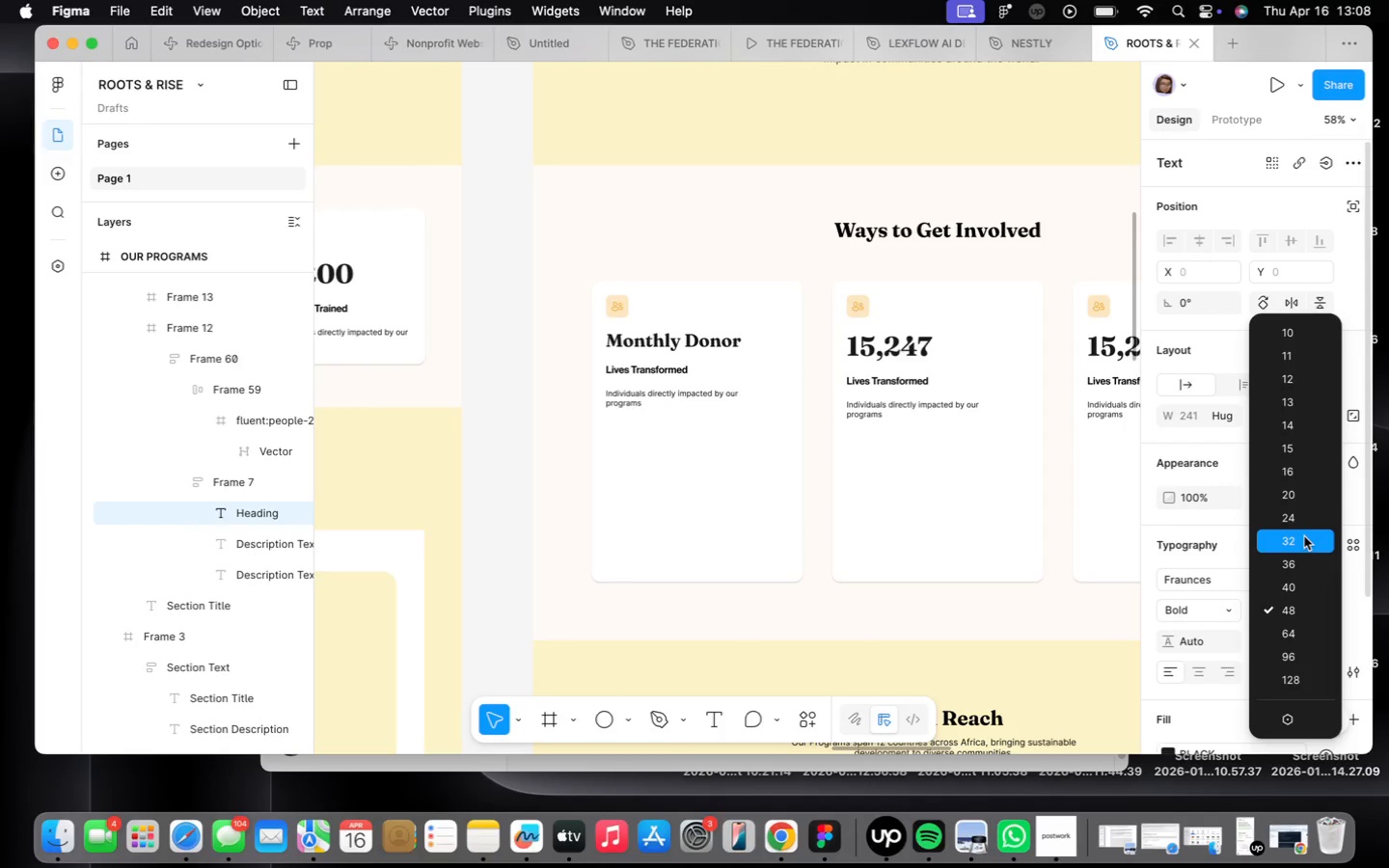 
wait(5.51)
 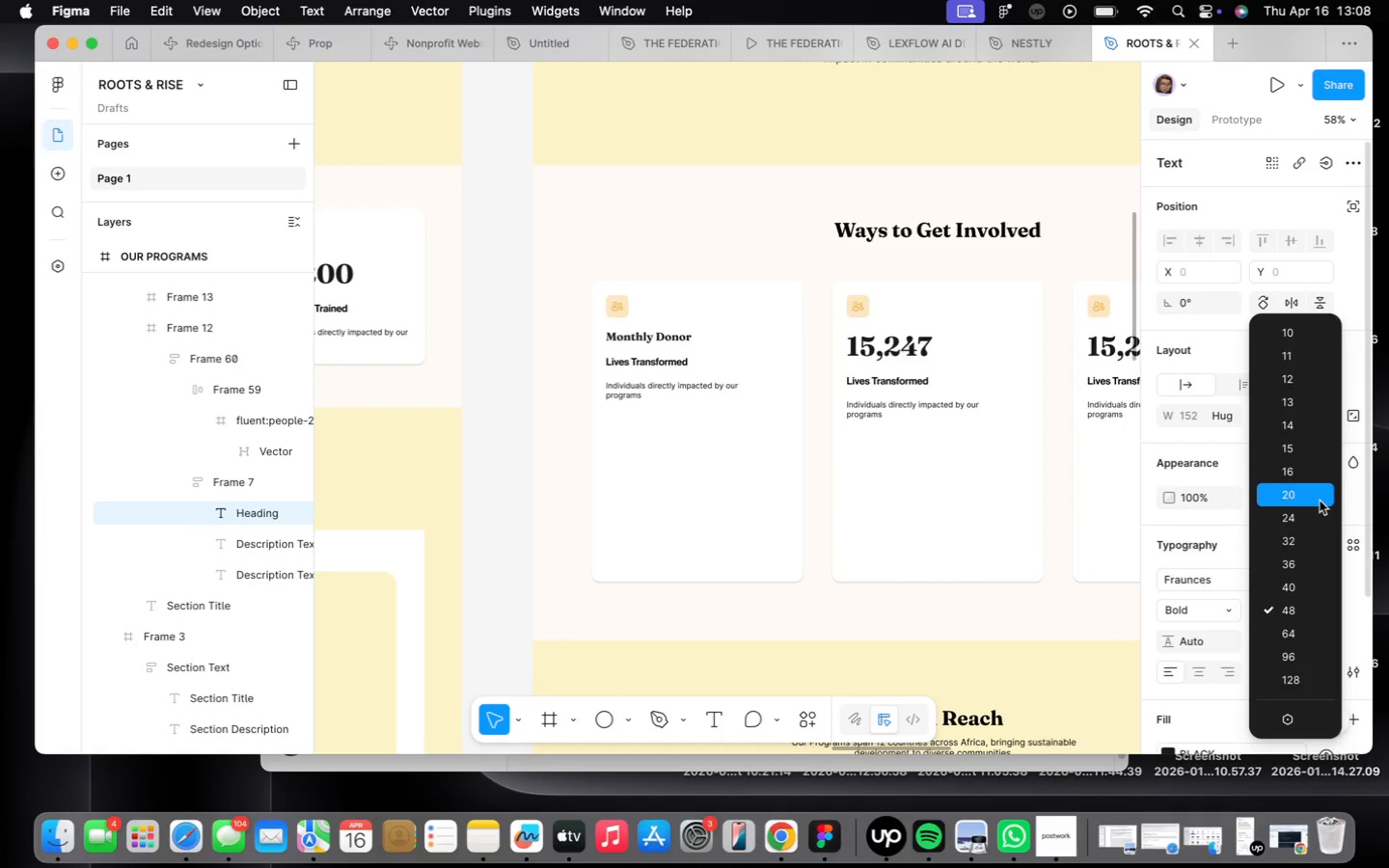 
left_click([1301, 527])
 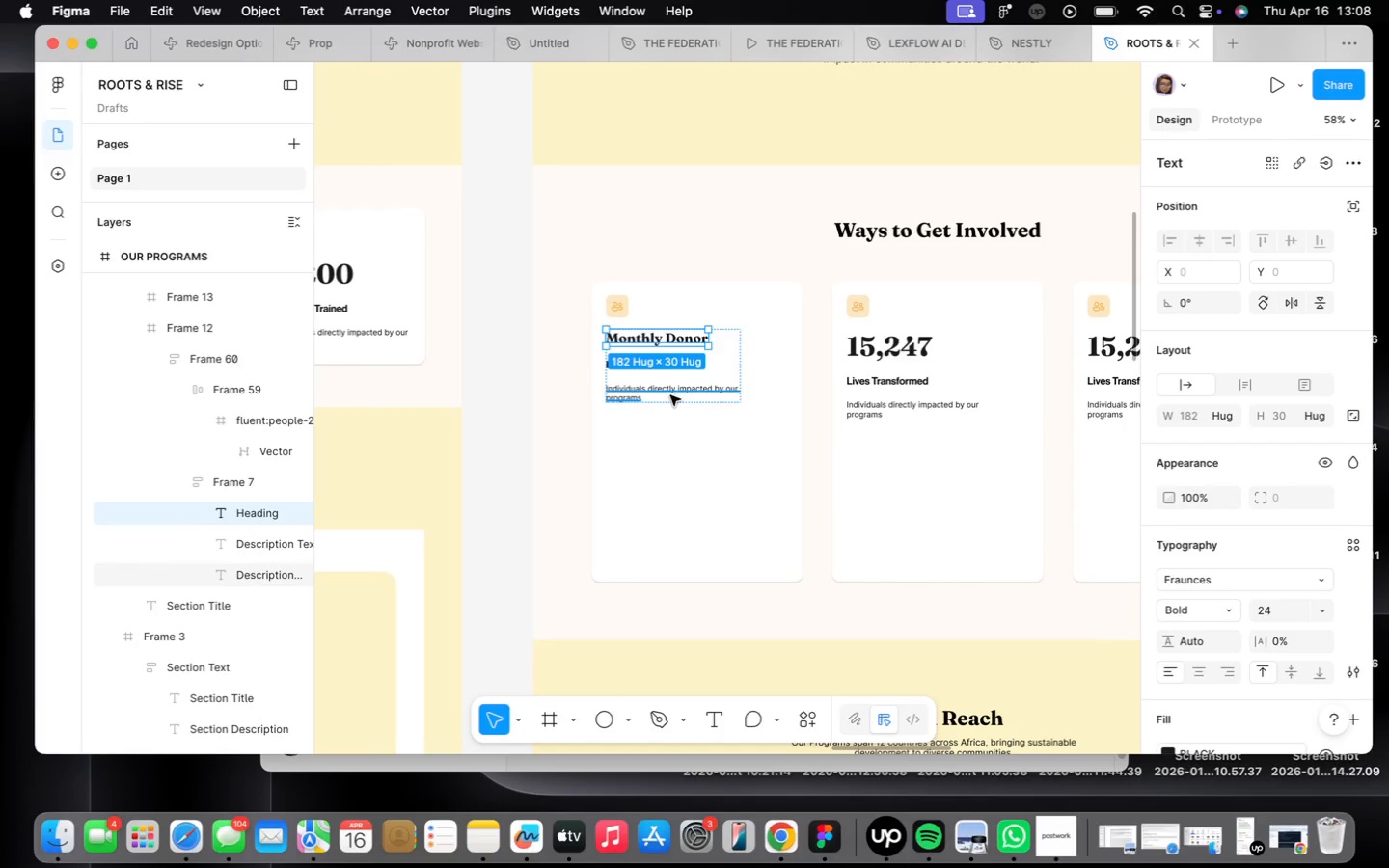 
left_click([649, 370])
 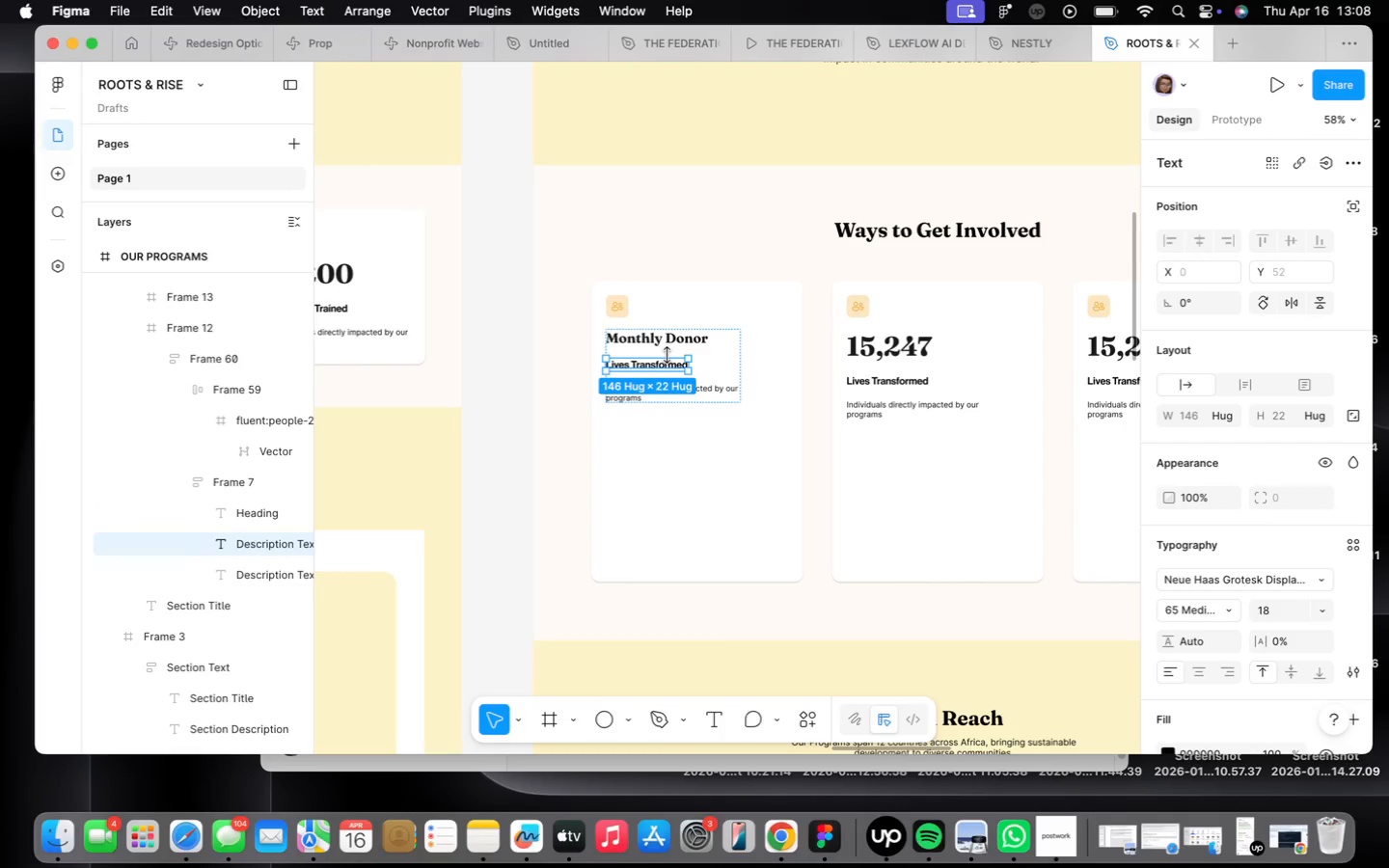 
key(Backspace)
 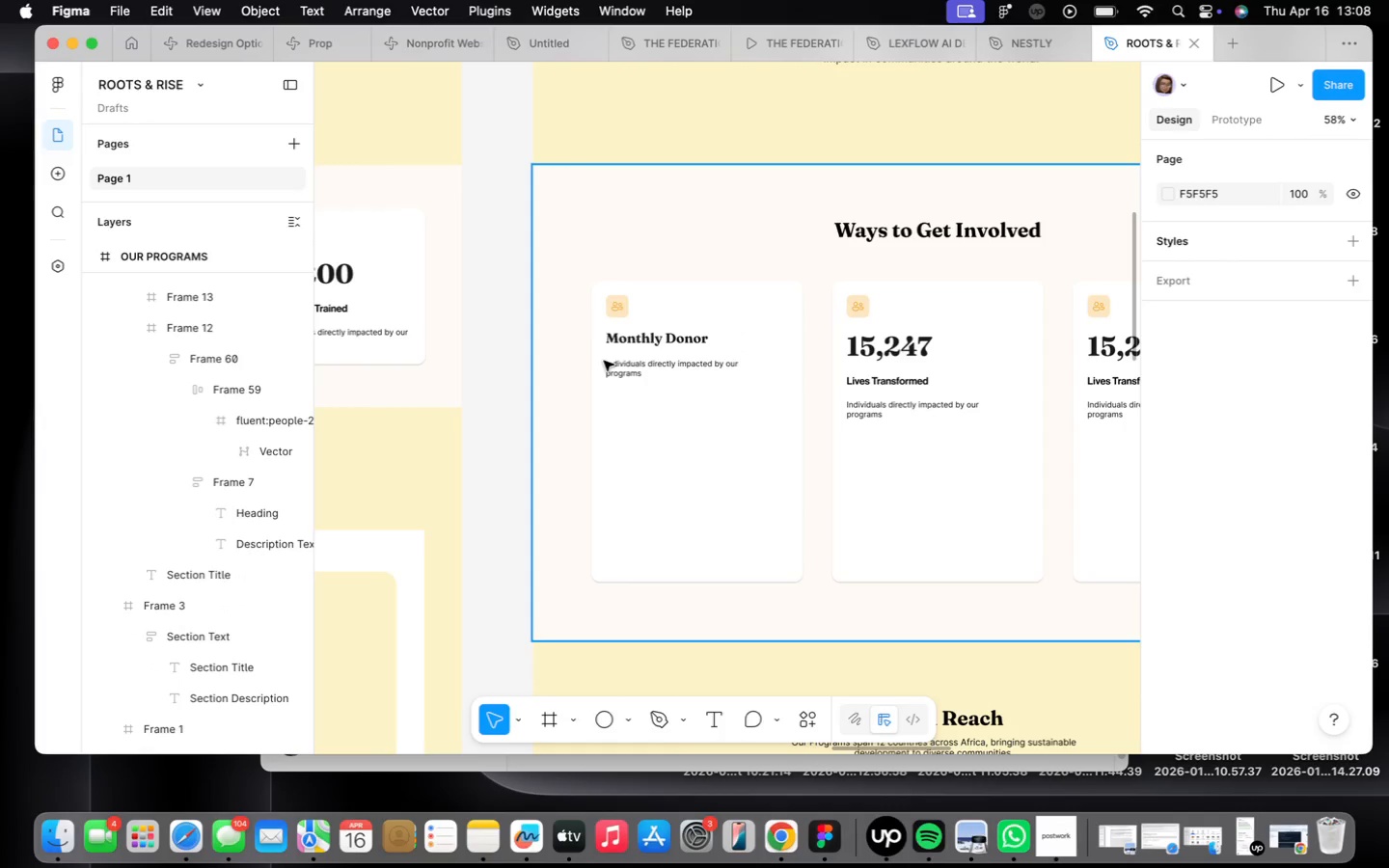 
scroll: coordinate [609, 345], scroll_direction: up, amount: 9.0
 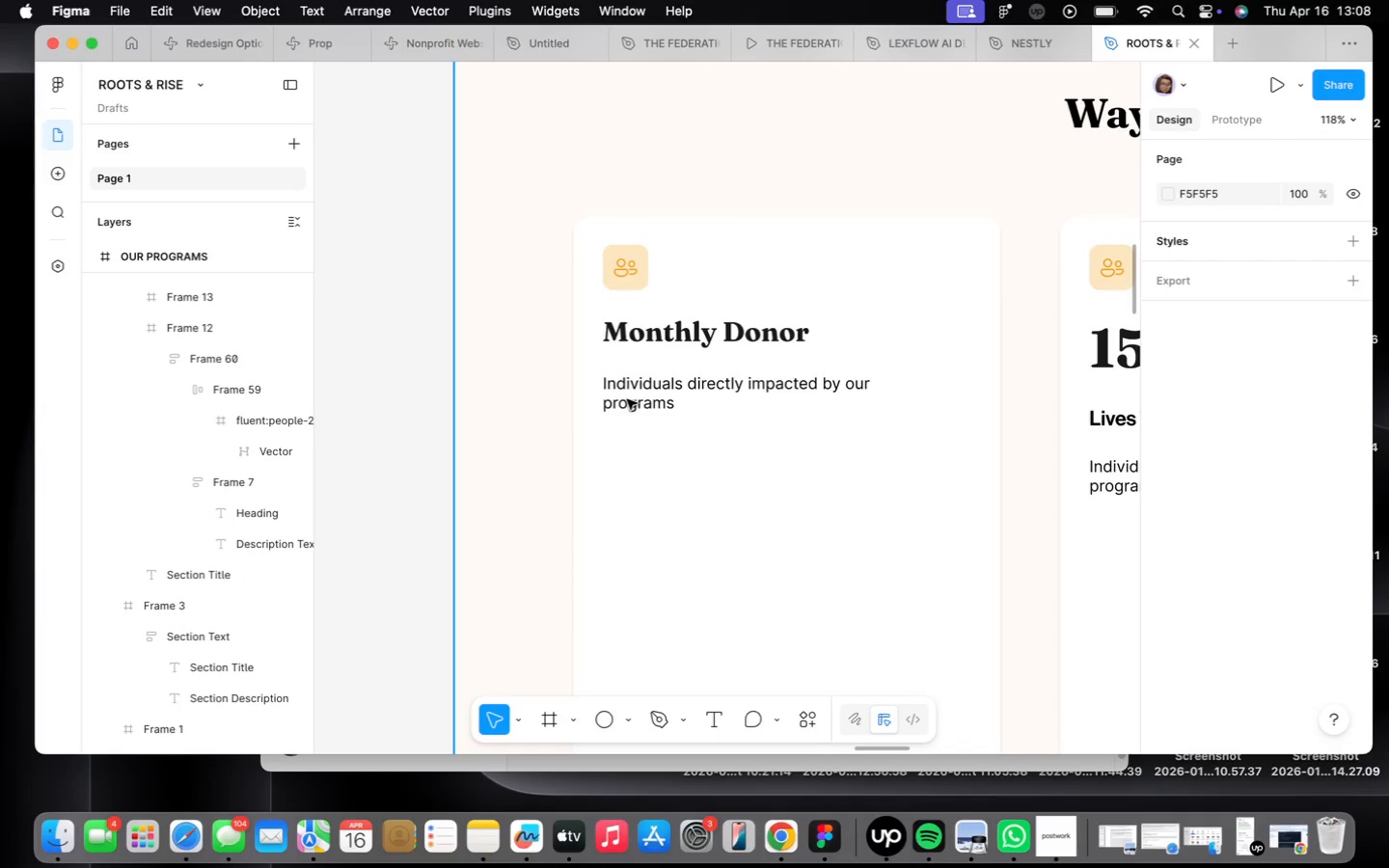 
double_click([626, 397])
 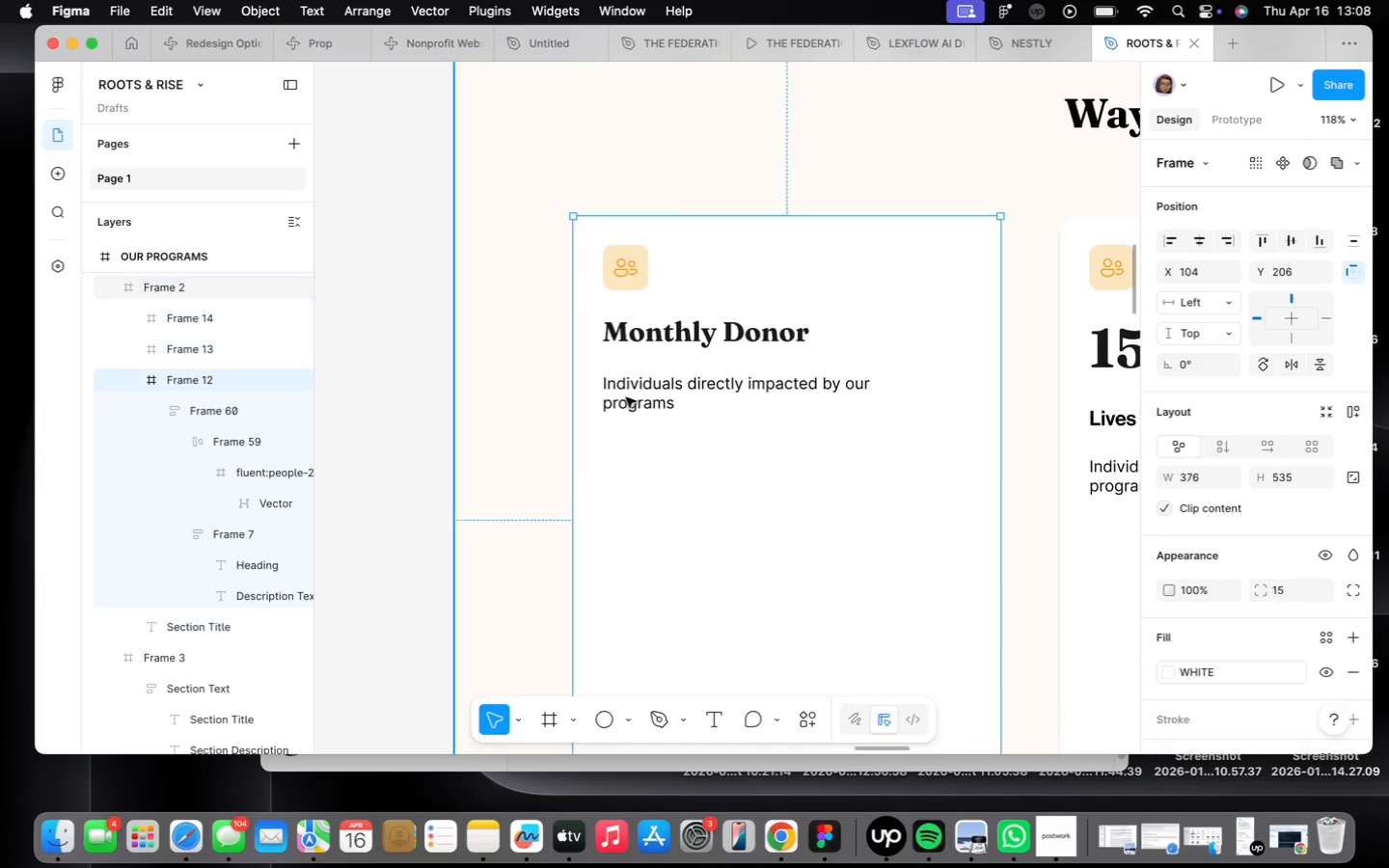 
triple_click([626, 397])
 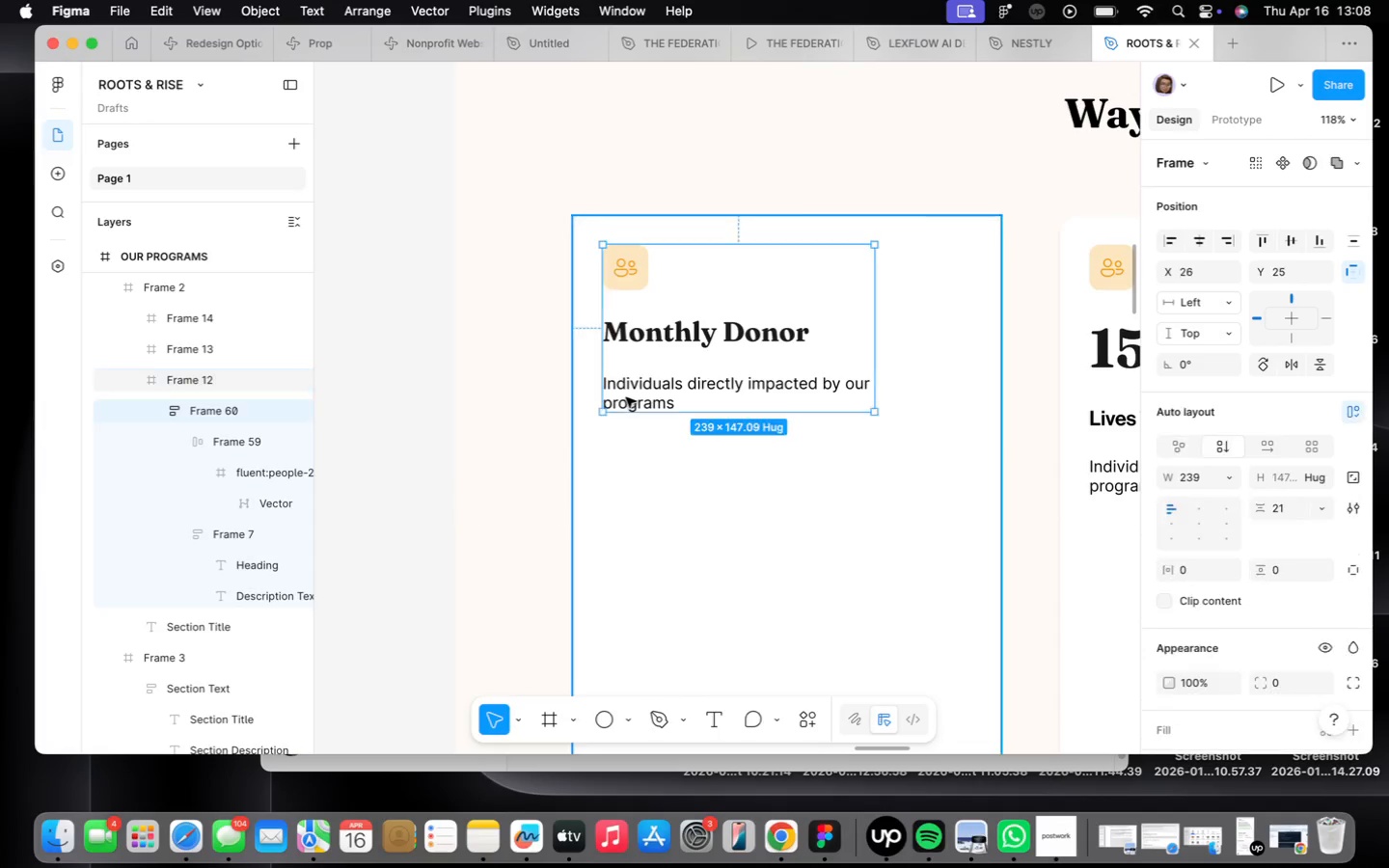 
triple_click([626, 397])
 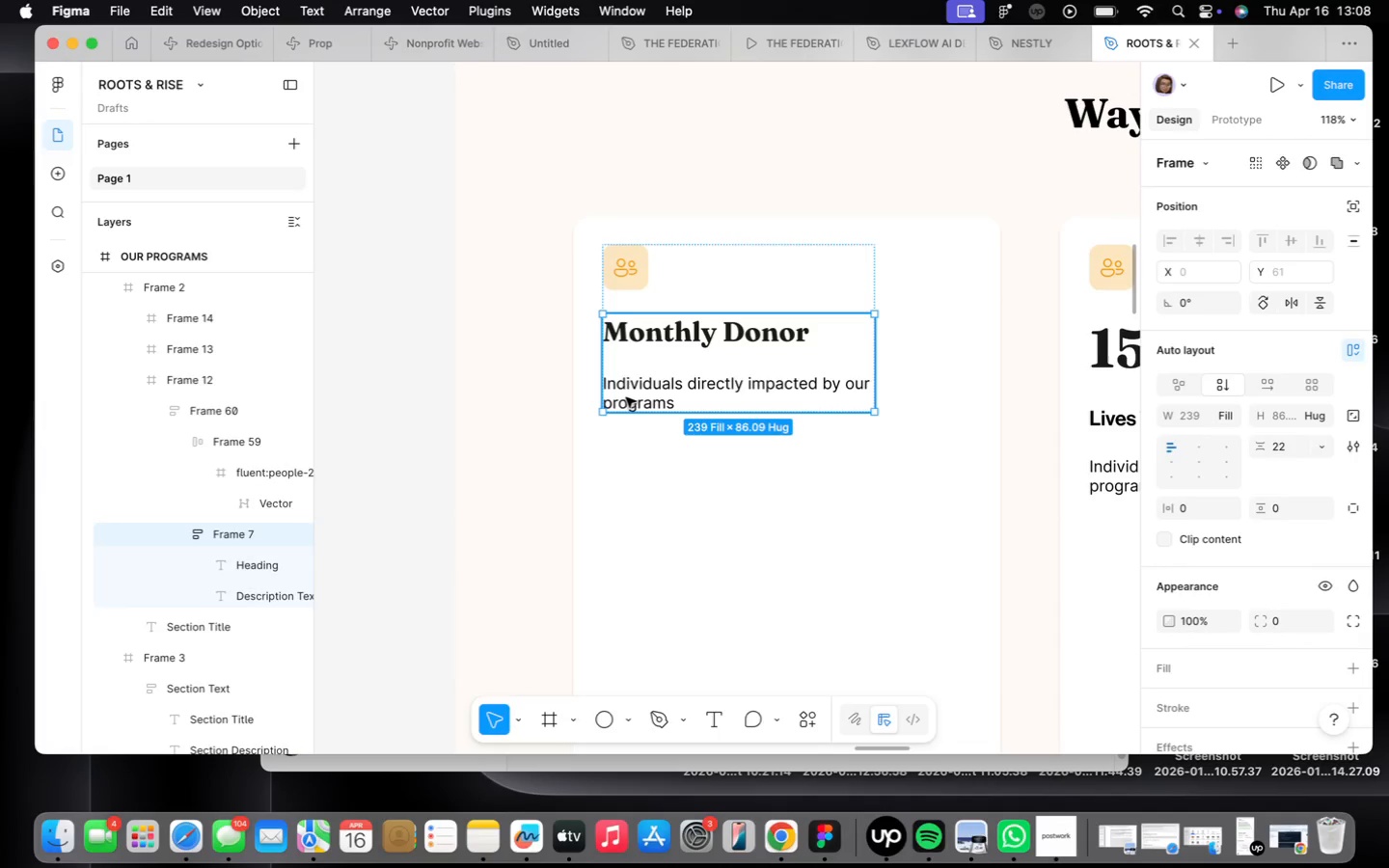 
triple_click([626, 397])
 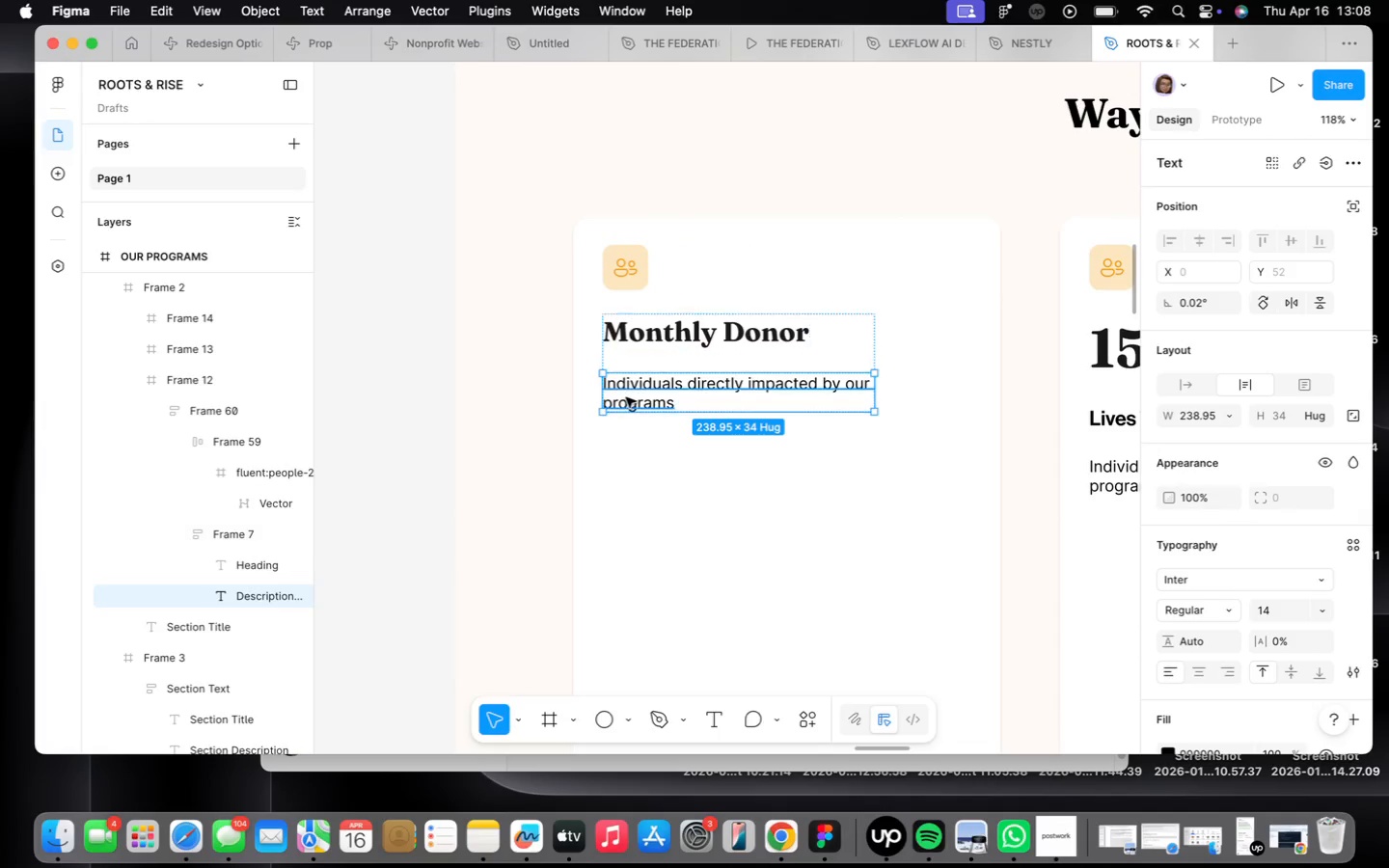 
triple_click([626, 397])
 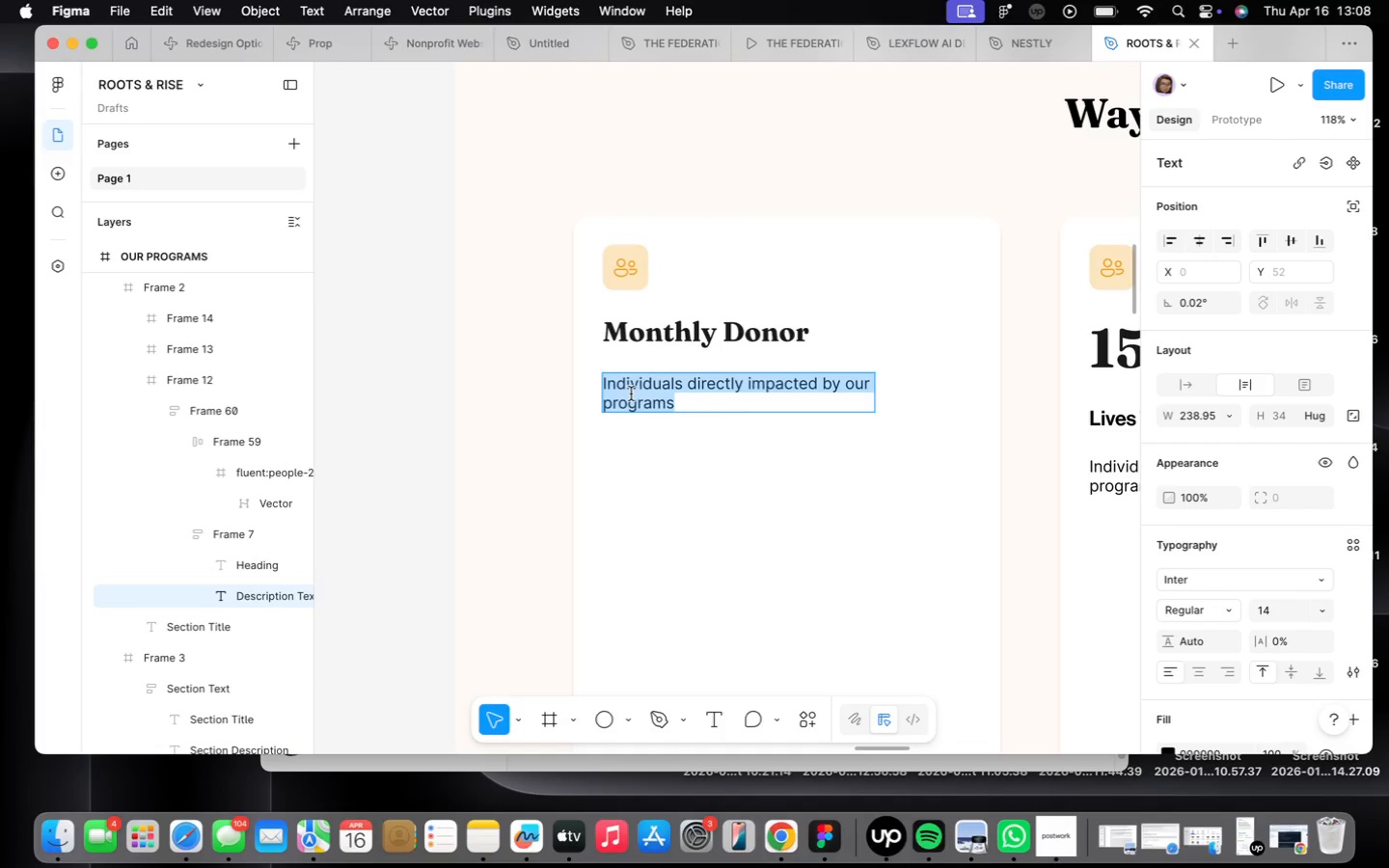 
wait(28.45)
 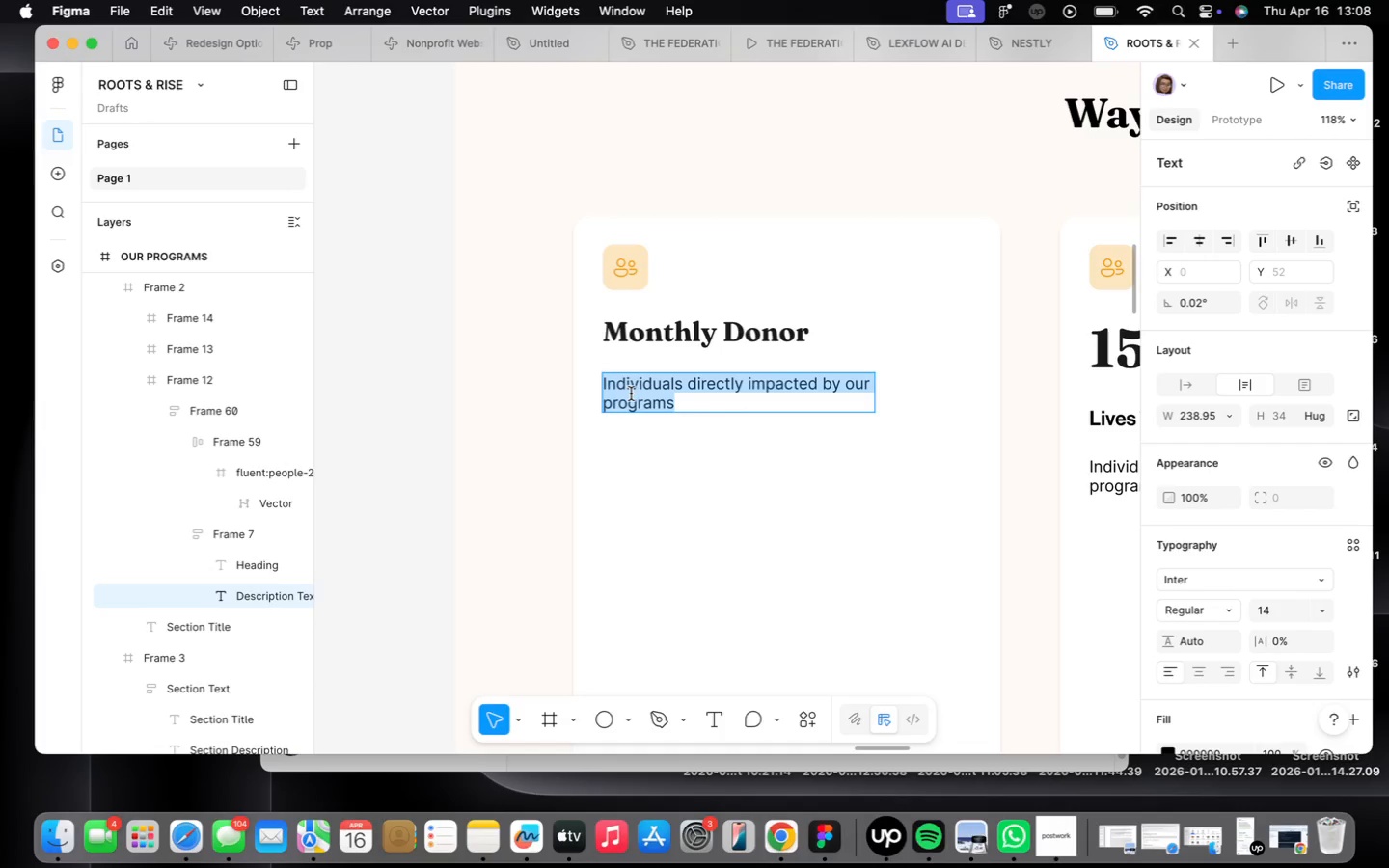 
type(Subsci)
key(Backspace)
type(ribe to sustainable impact with a m0)
key(Backspace)
type(onthly donation. Your consistent)
 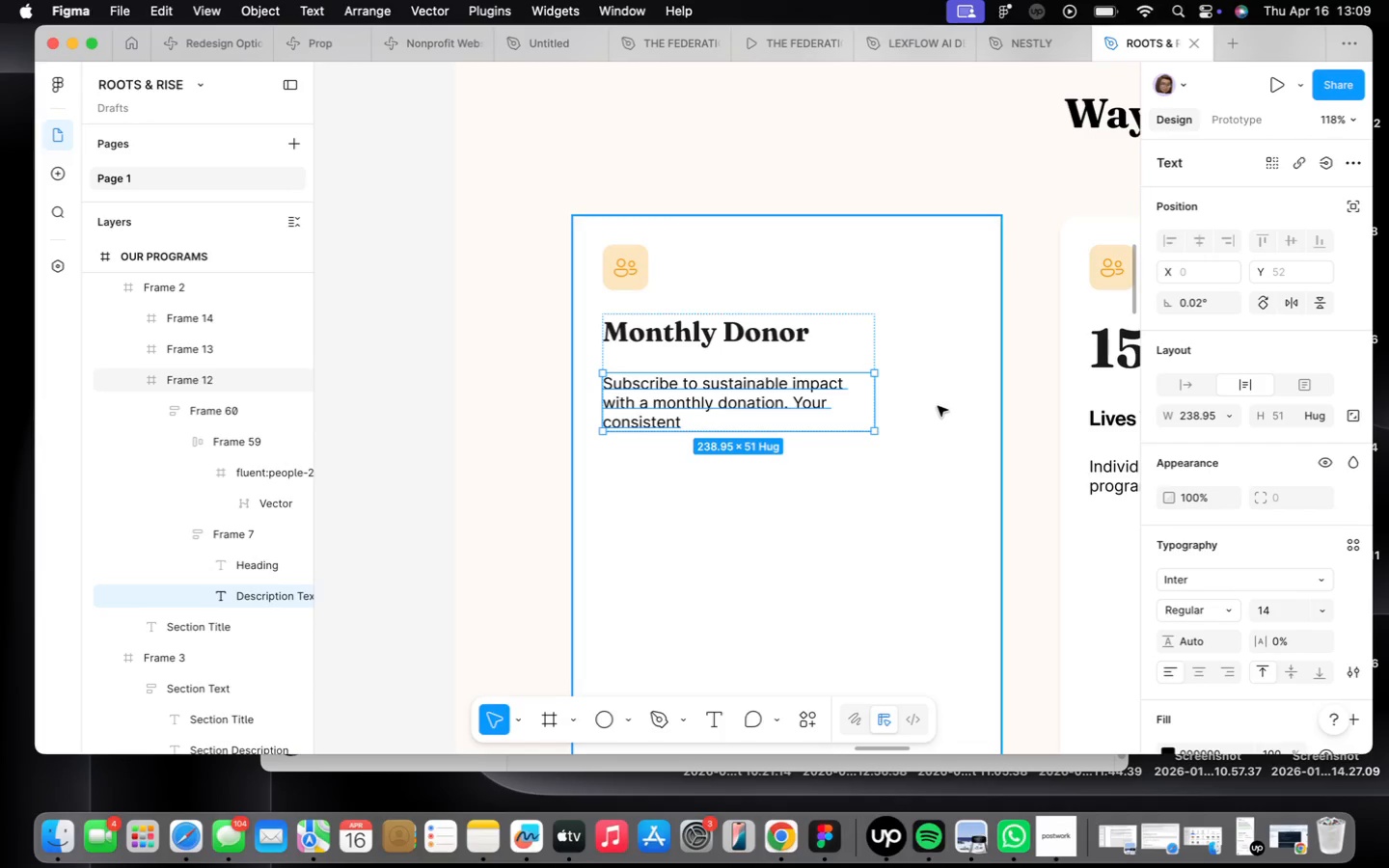 
left_click_drag(start_coordinate=[873, 405], to_coordinate=[910, 391])
 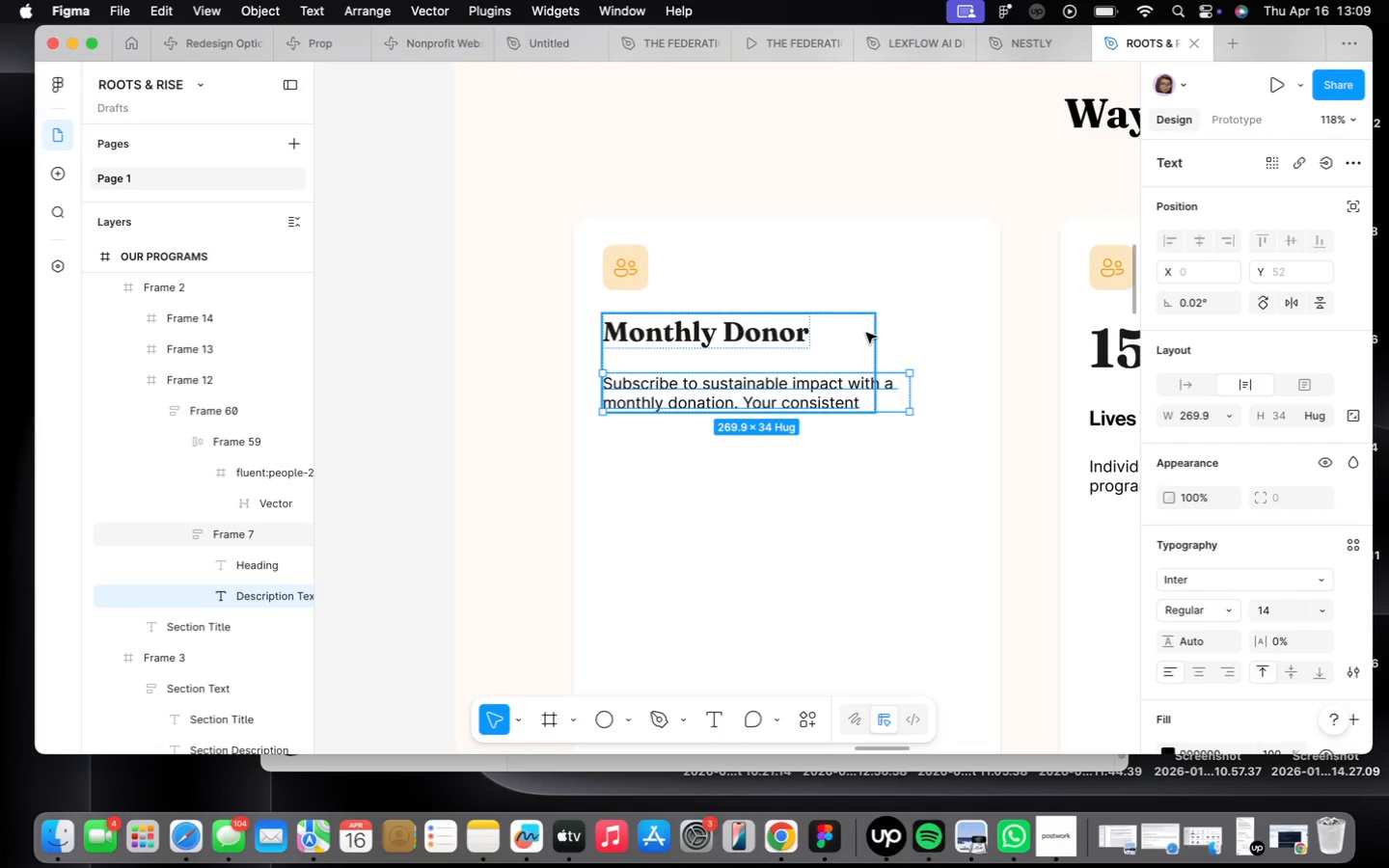 
left_click([866, 333])
 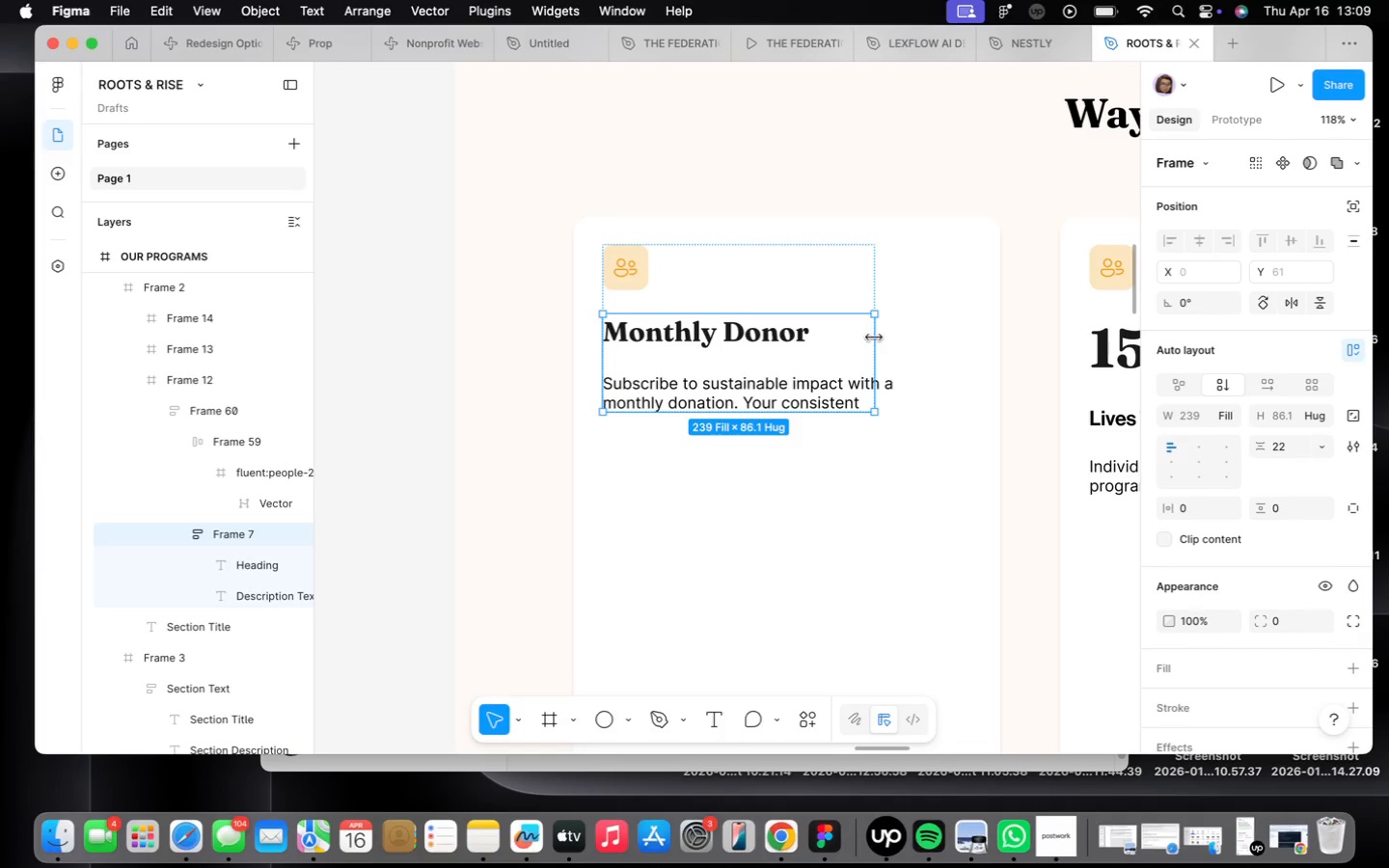 
left_click_drag(start_coordinate=[874, 338], to_coordinate=[919, 337])
 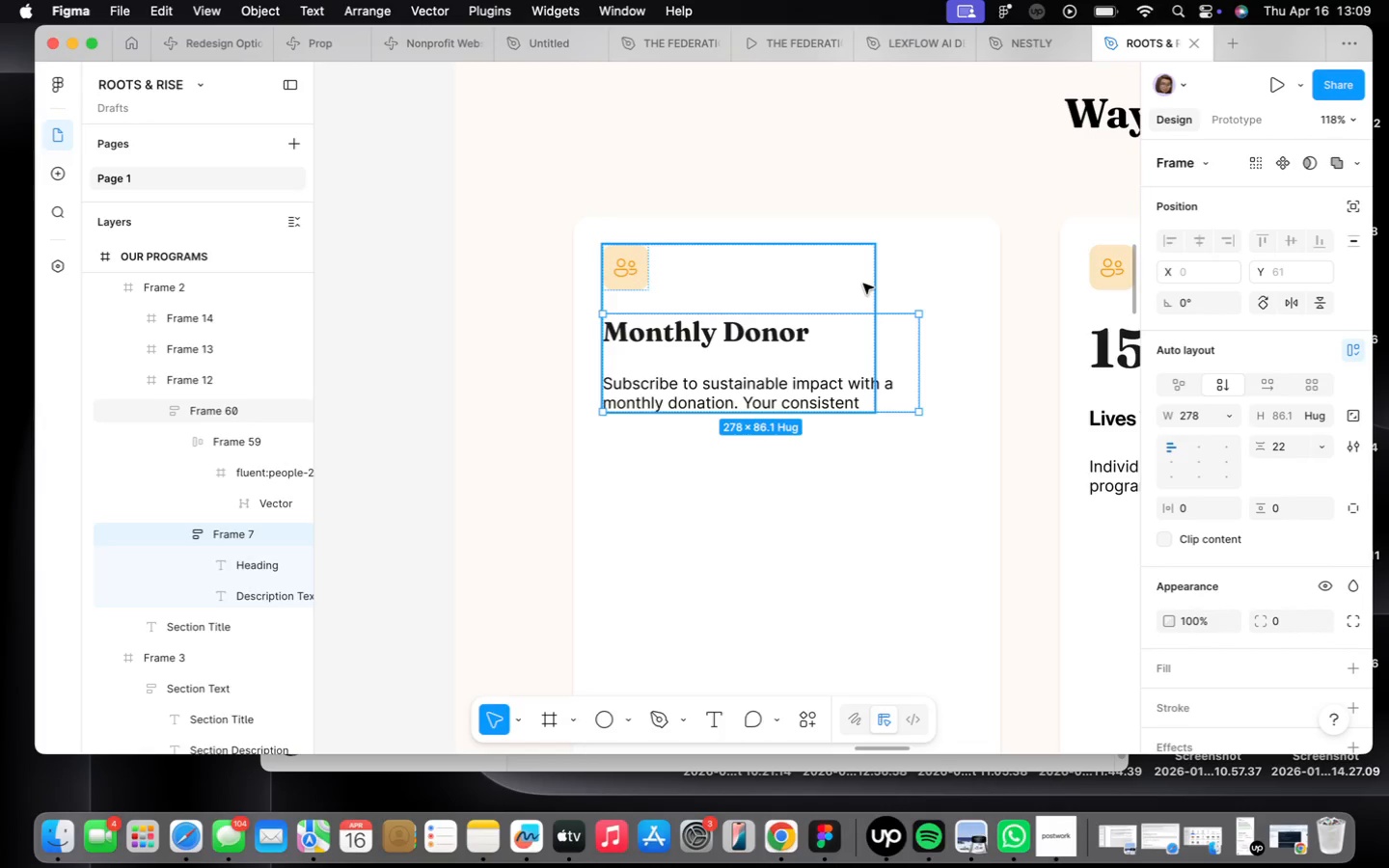 
left_click([863, 284])
 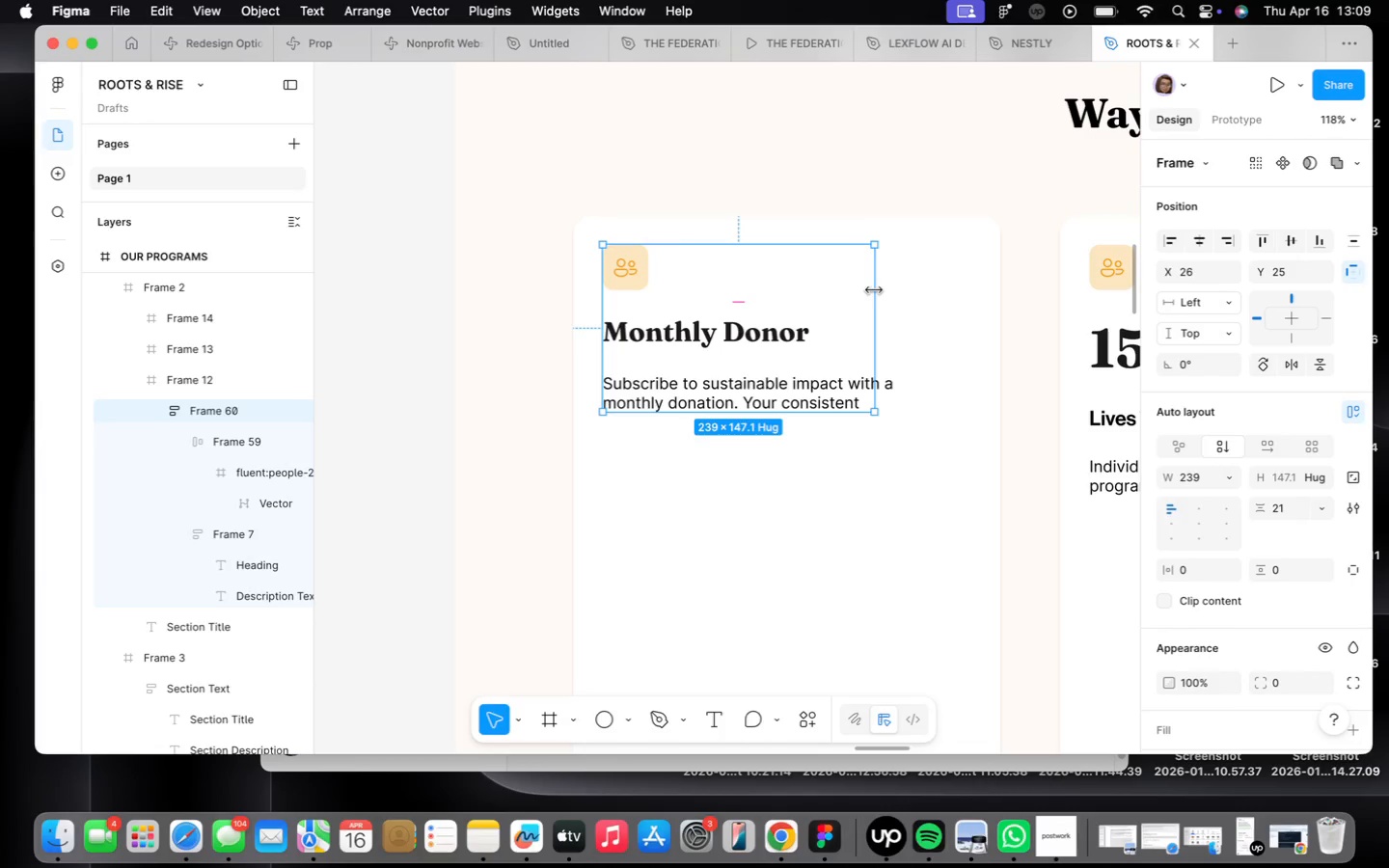 
left_click_drag(start_coordinate=[875, 290], to_coordinate=[904, 300])
 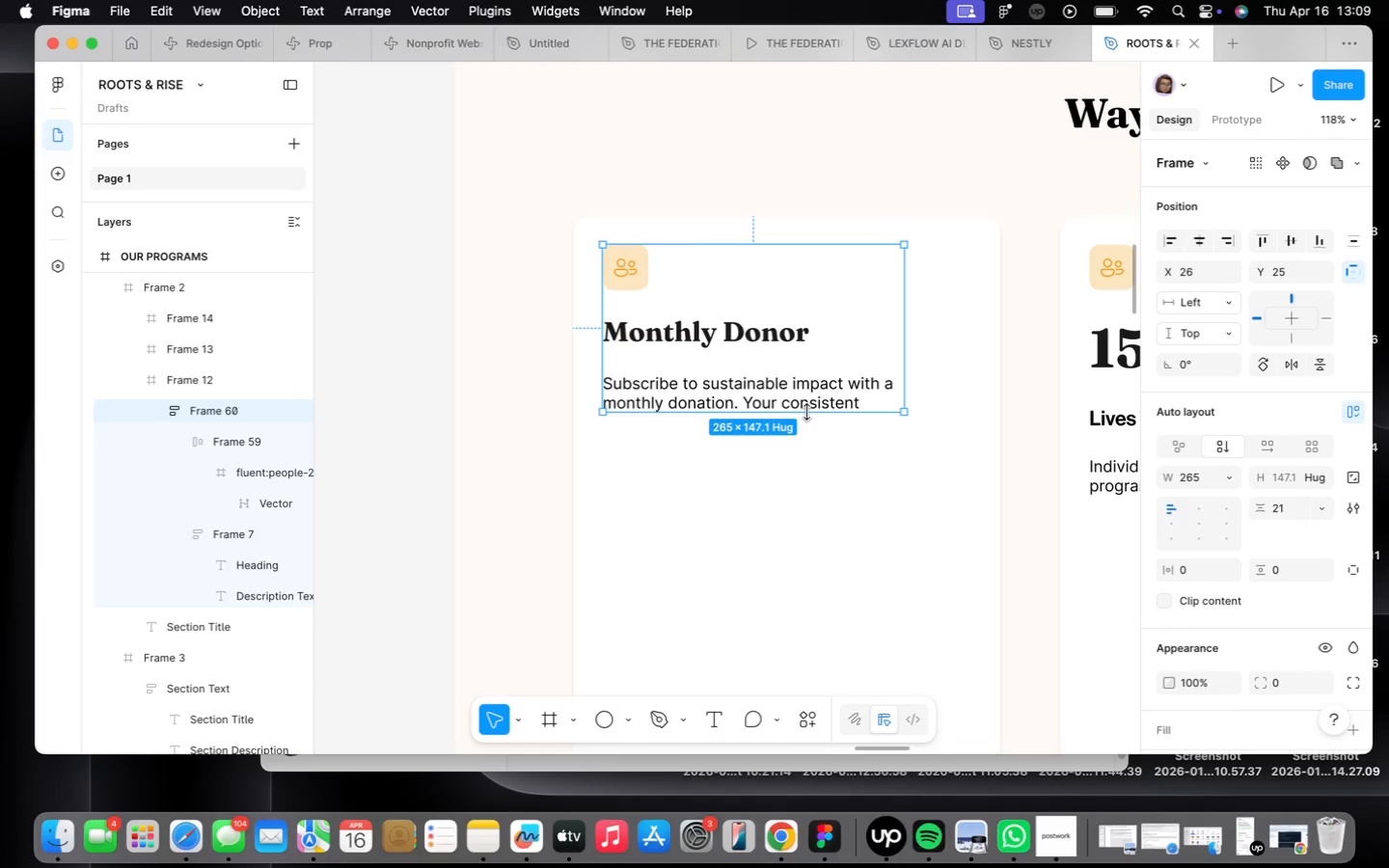 
double_click([807, 411])
 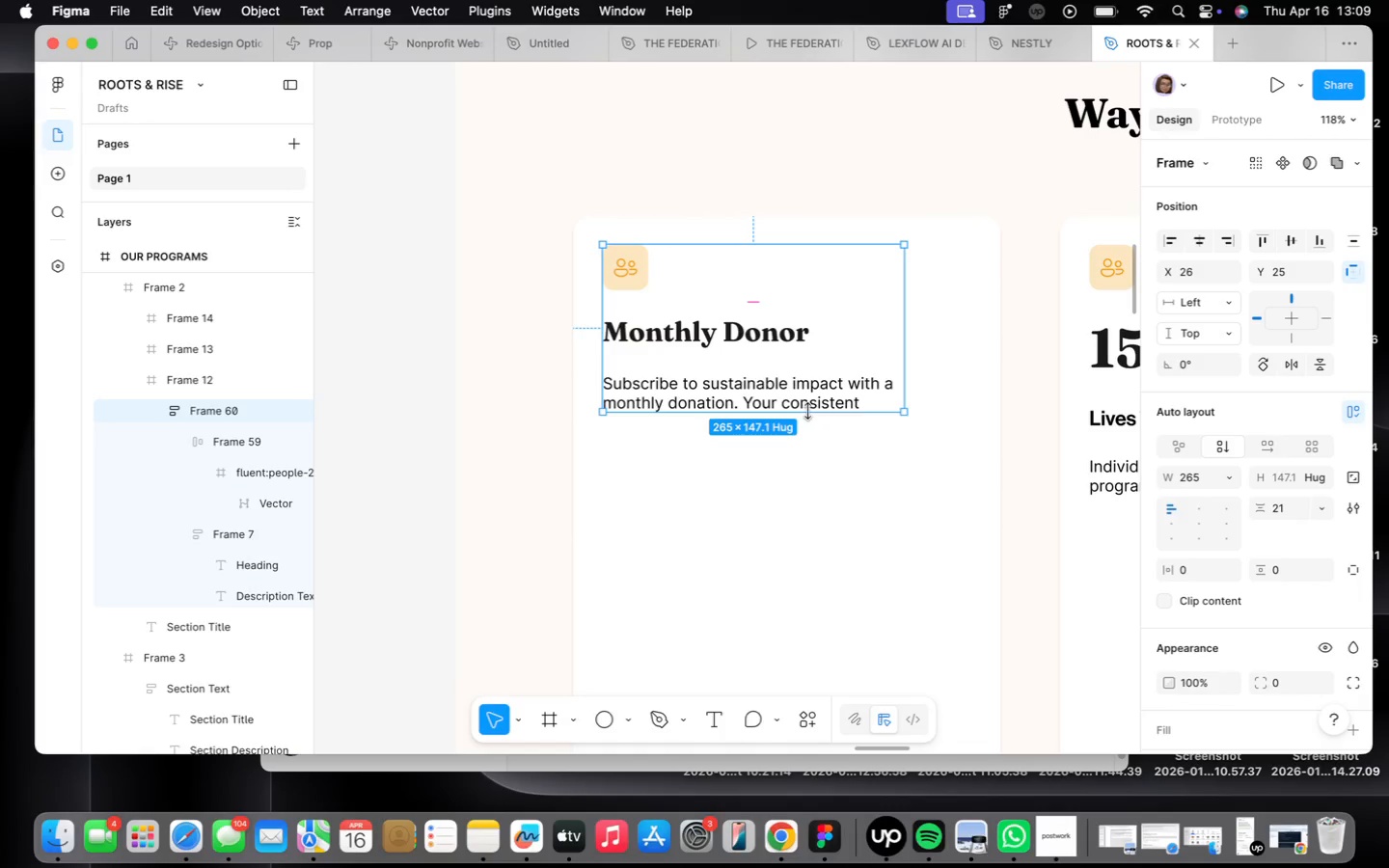 
triple_click([807, 411])
 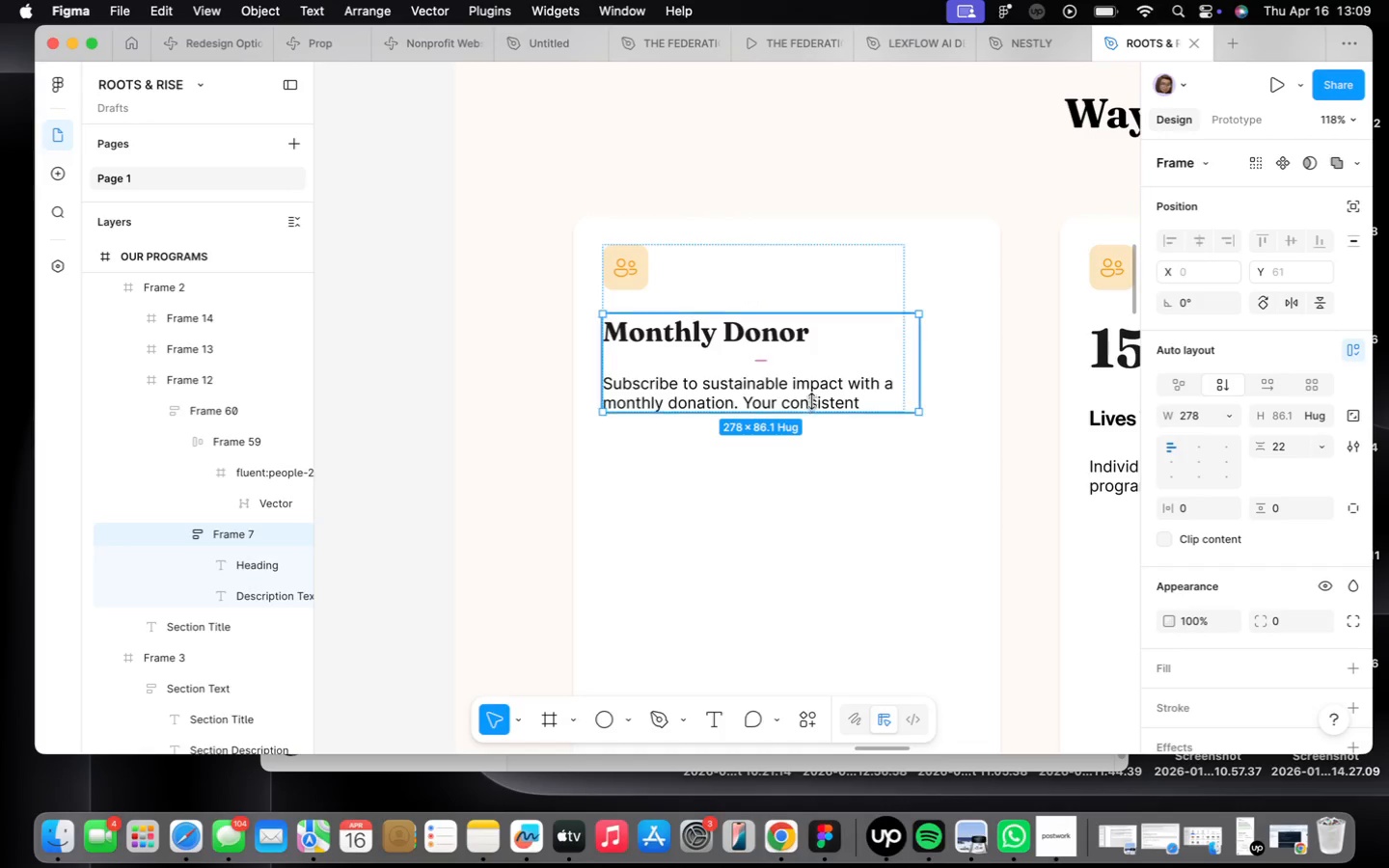 
left_click([811, 400])
 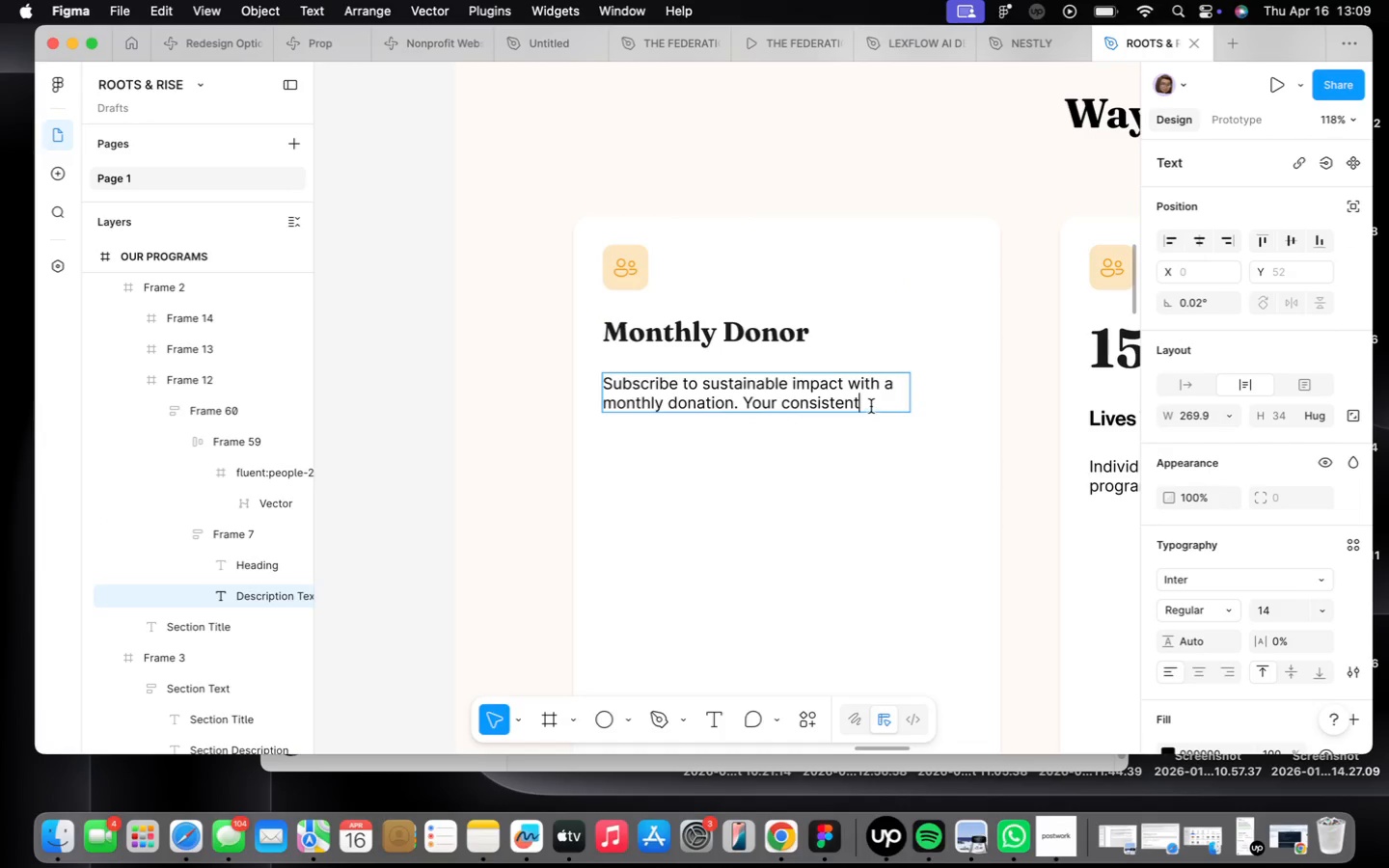 
type( support)
 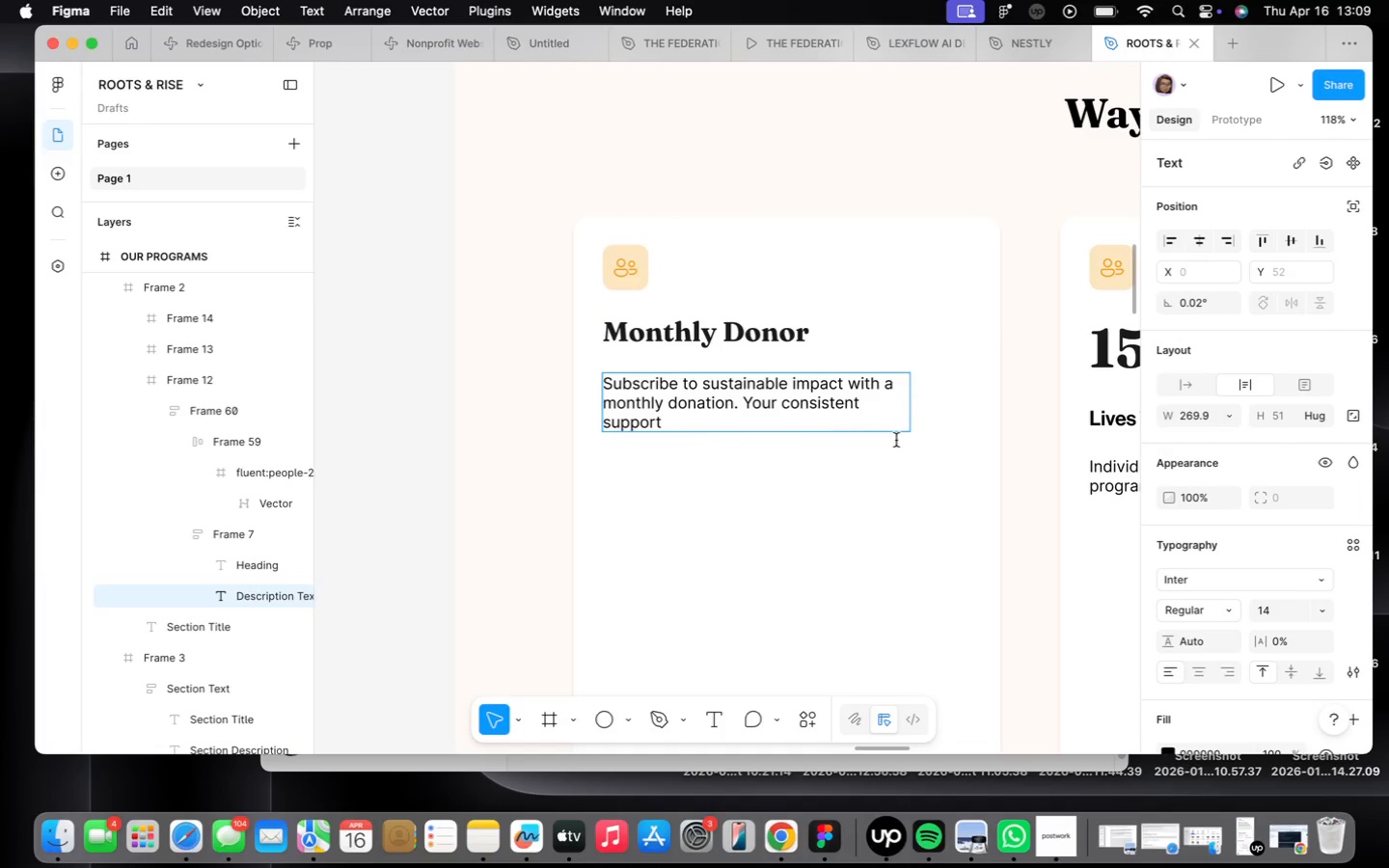 
left_click([964, 491])
 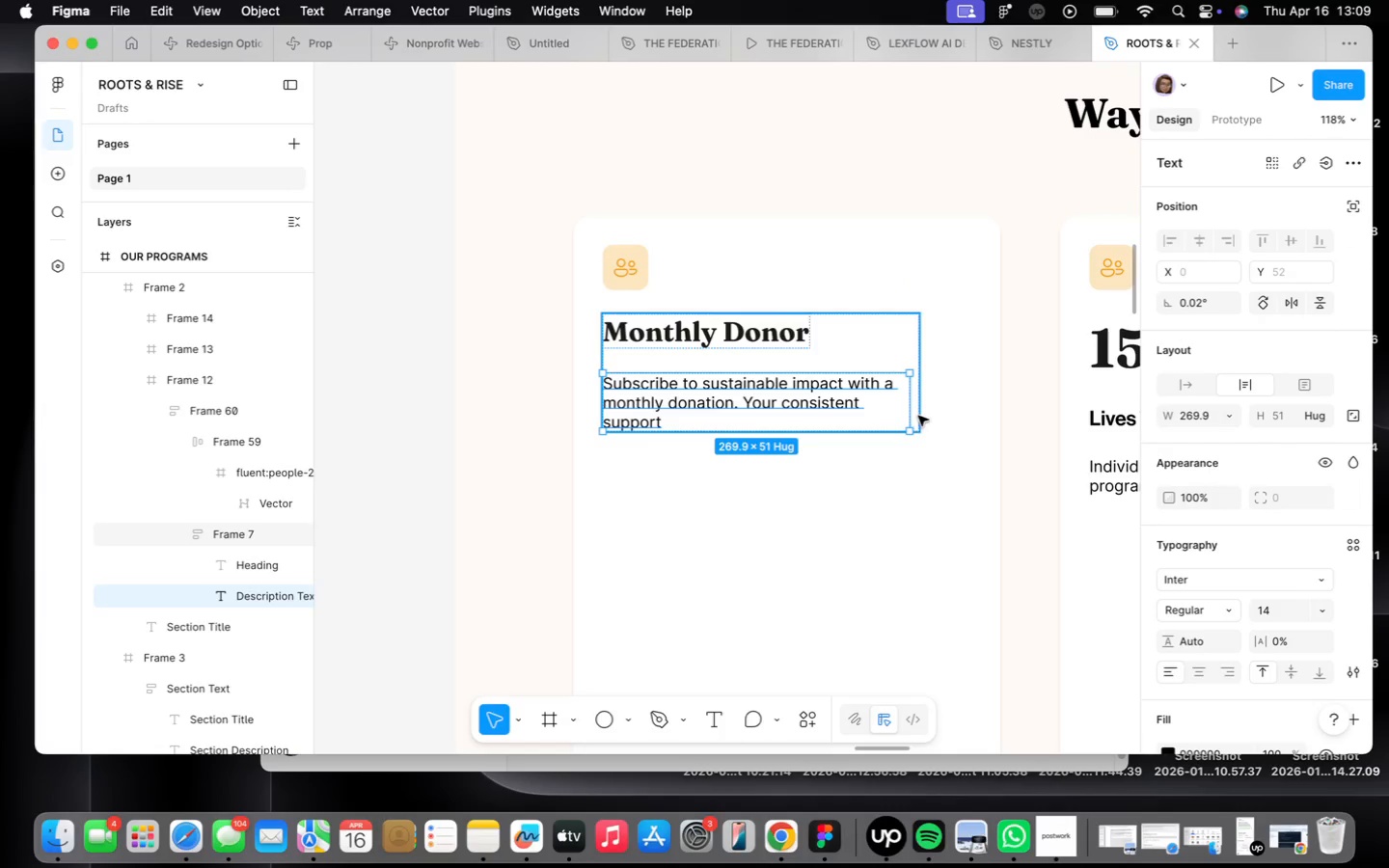 
left_click_drag(start_coordinate=[915, 414], to_coordinate=[924, 410])
 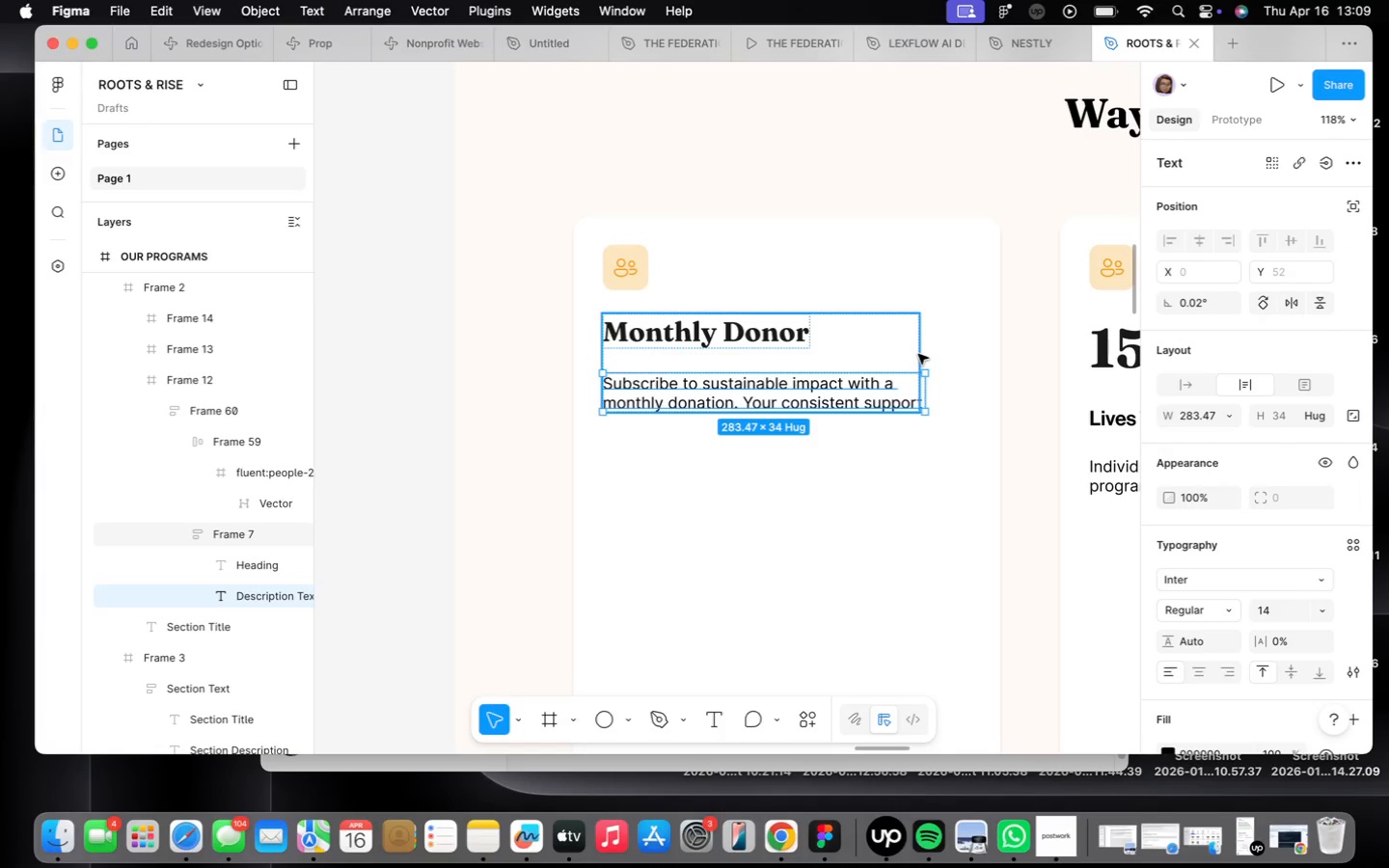 
left_click([920, 338])
 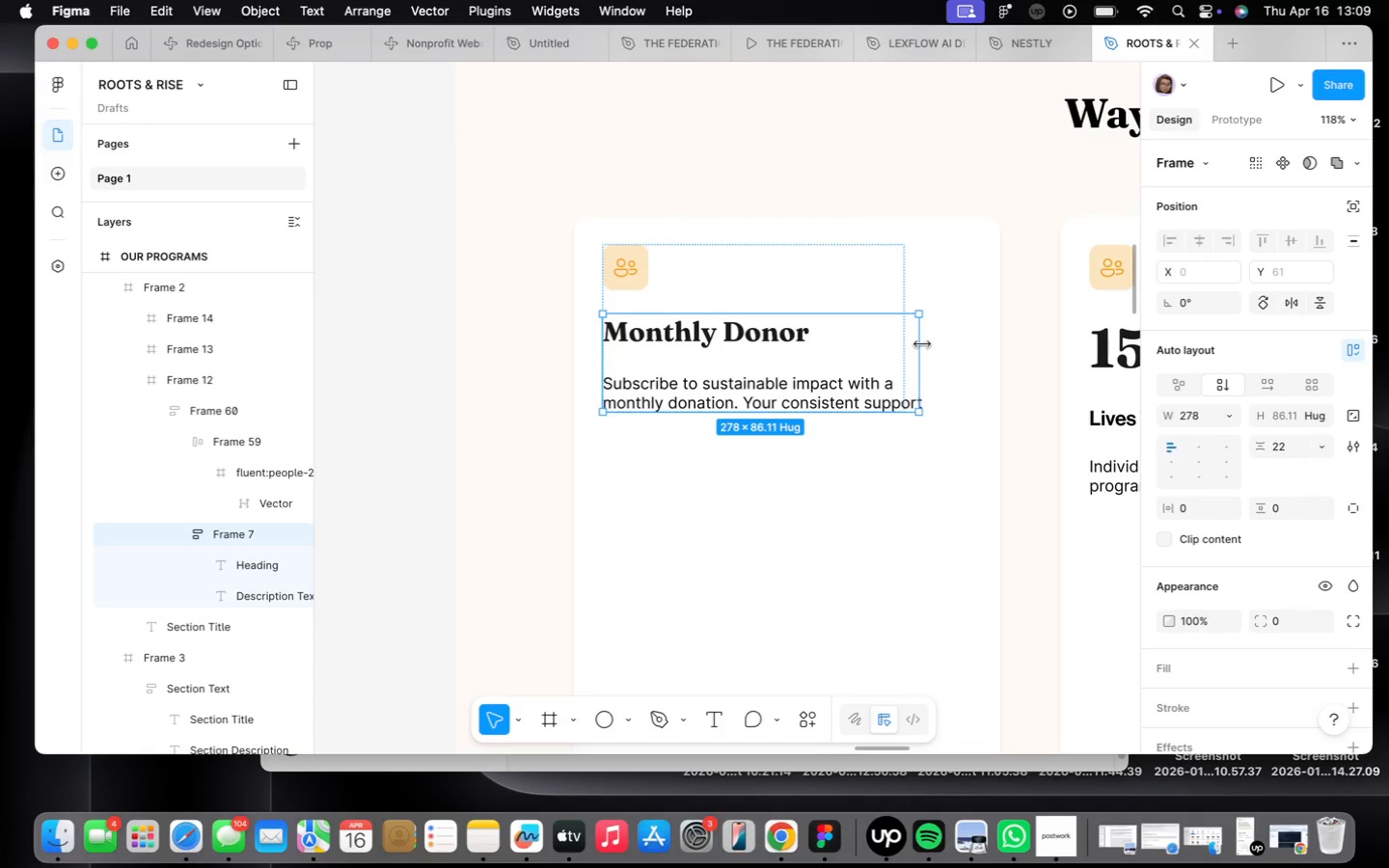 
left_click_drag(start_coordinate=[922, 344], to_coordinate=[930, 346])
 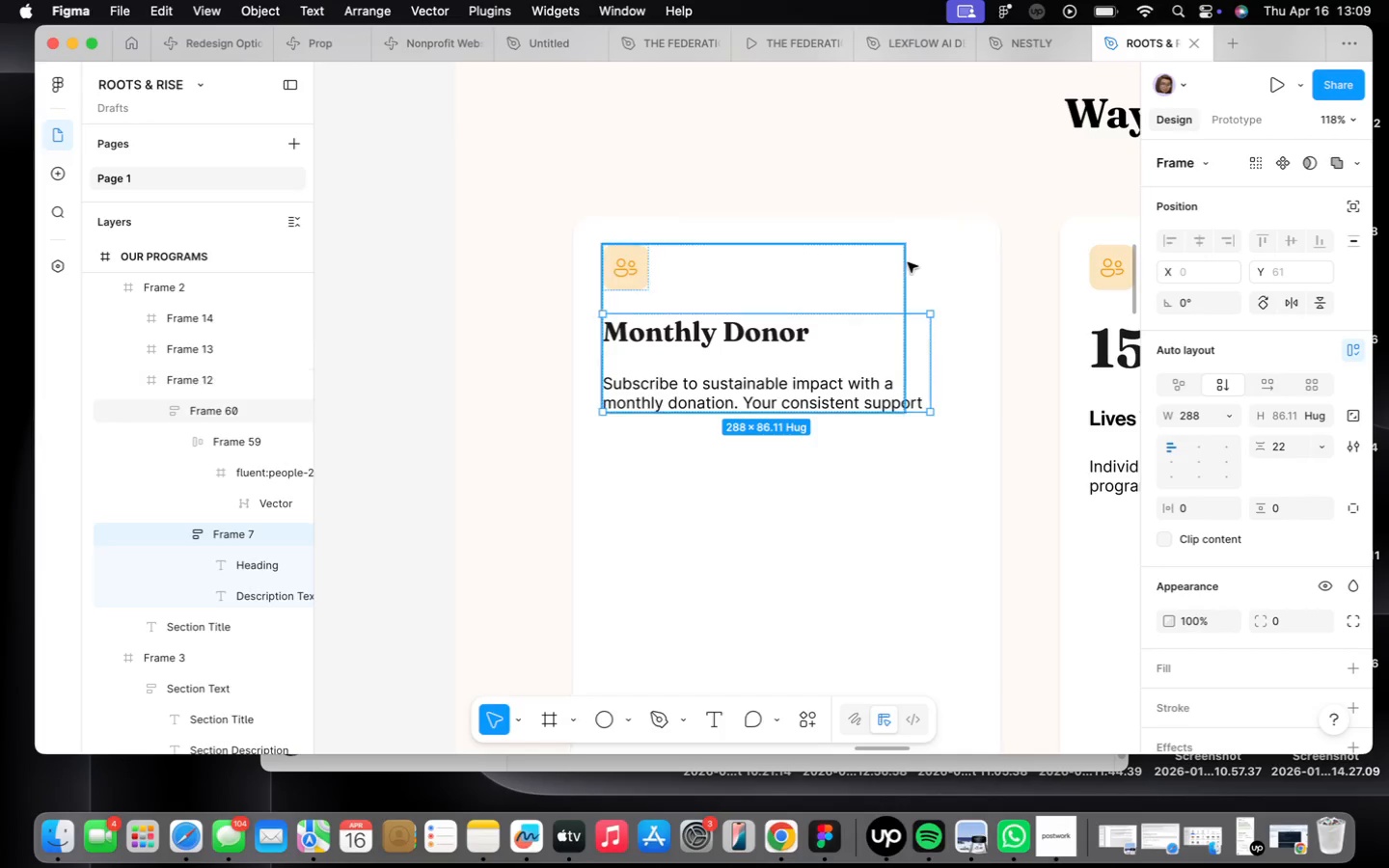 
left_click([906, 262])
 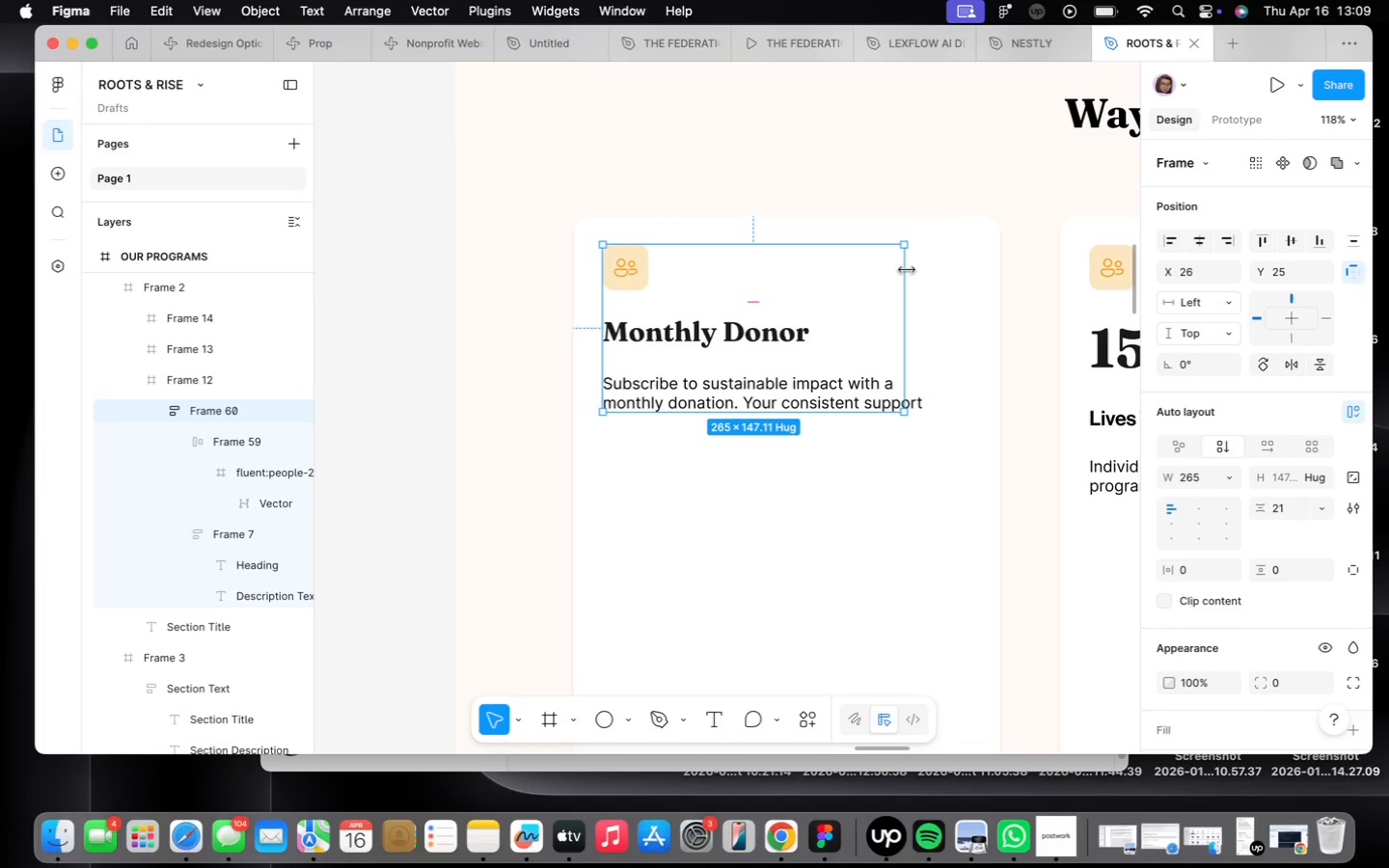 
left_click_drag(start_coordinate=[907, 271], to_coordinate=[924, 280])
 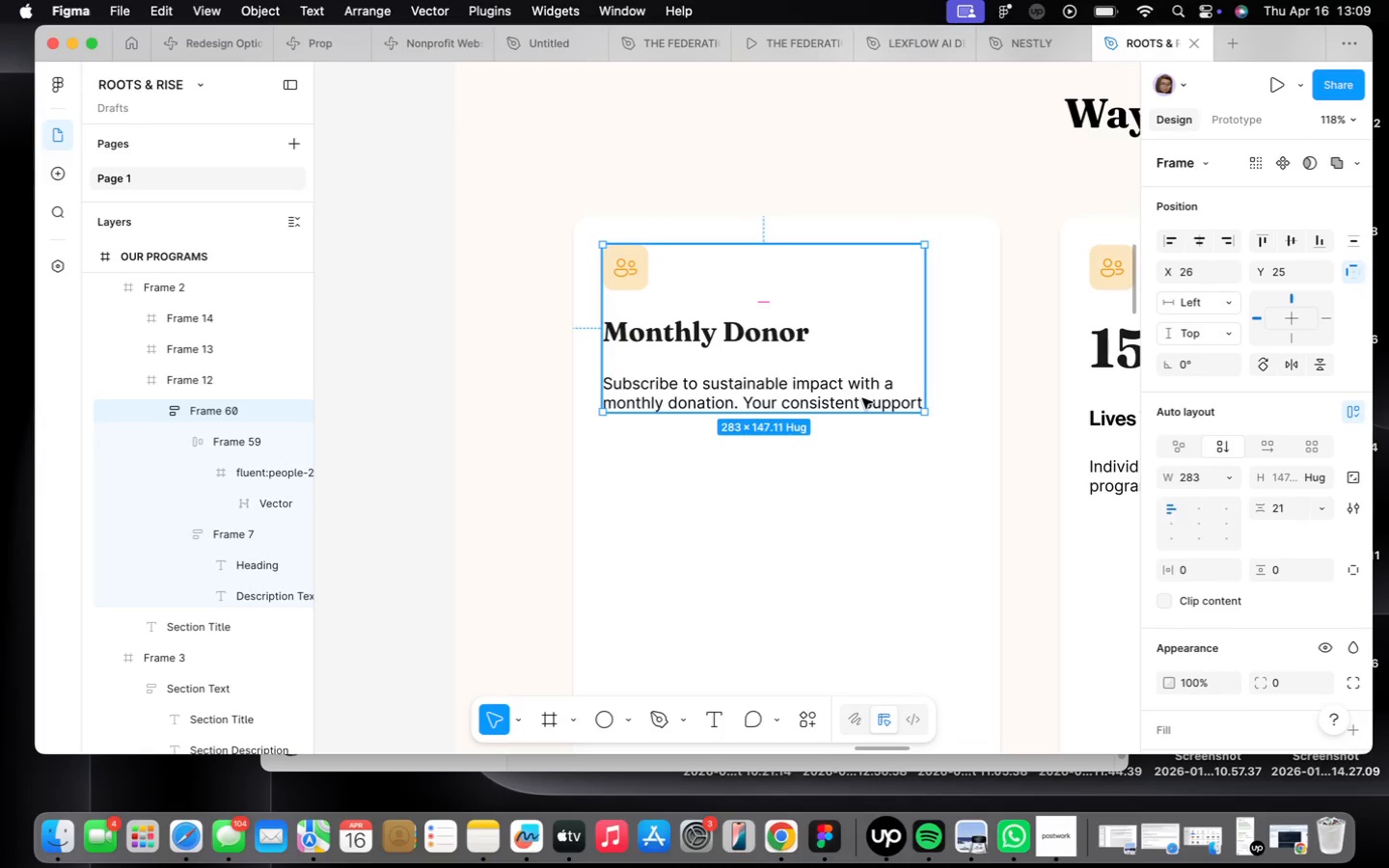 
double_click([862, 398])
 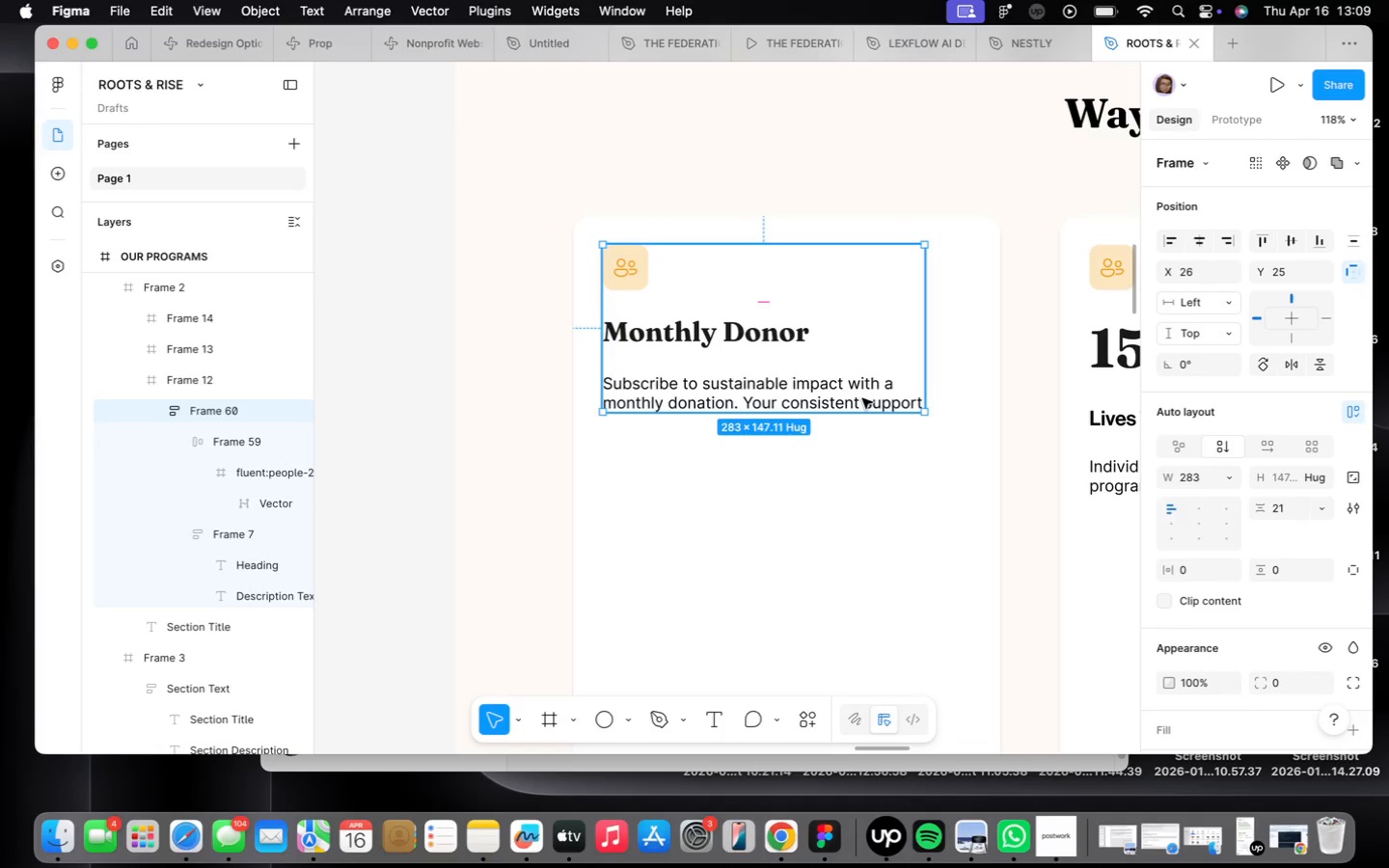 
triple_click([862, 398])
 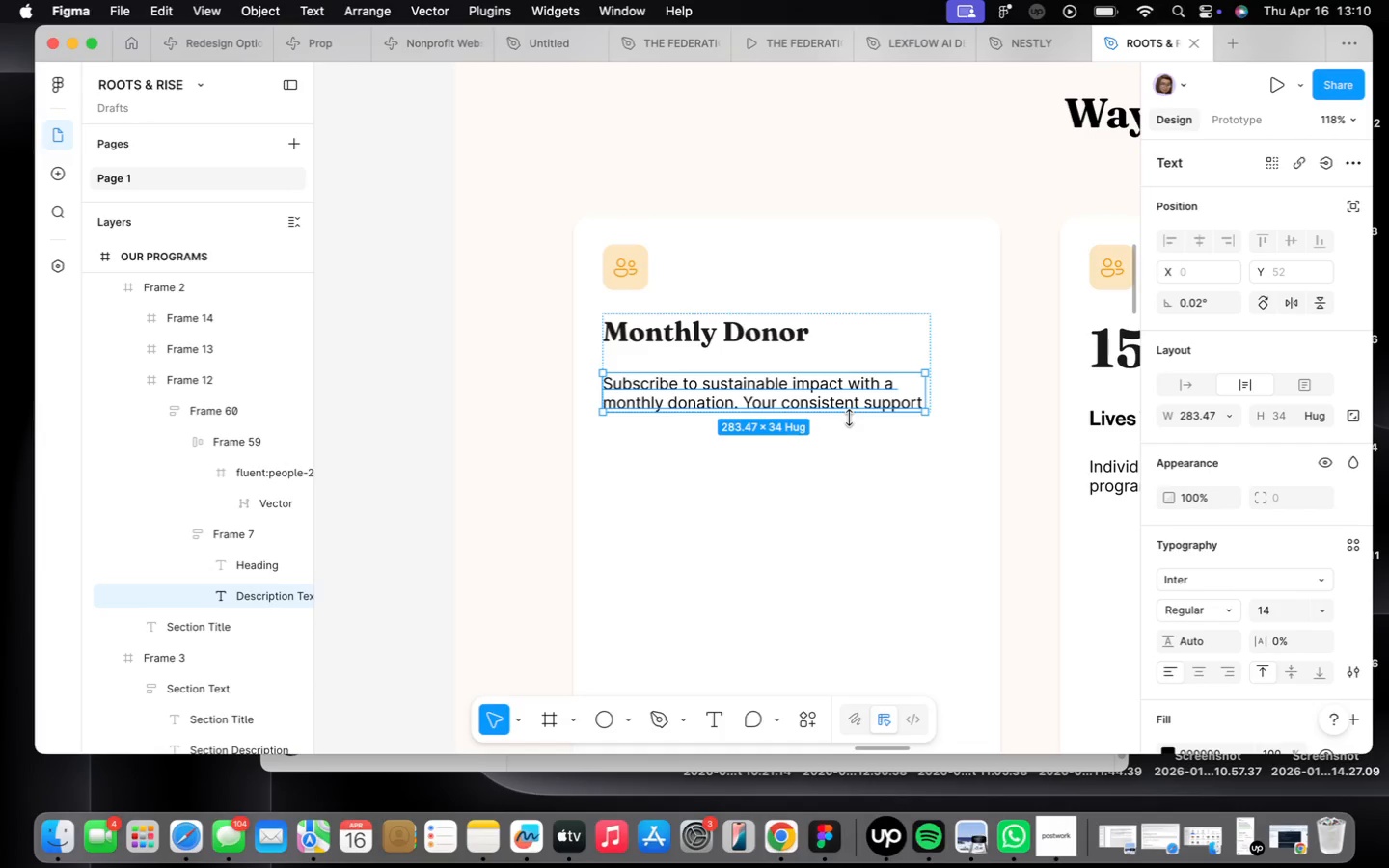 
wait(26.72)
 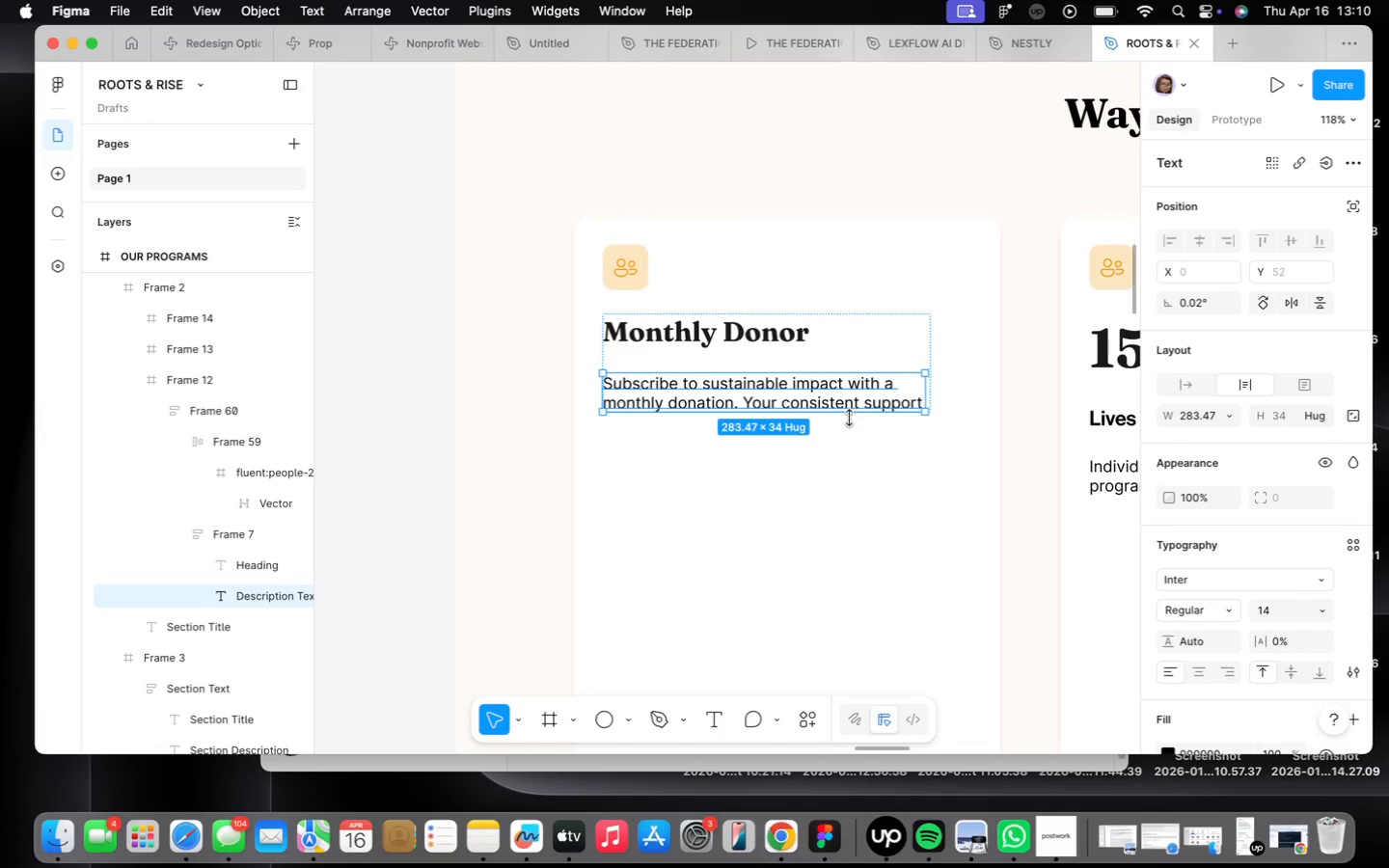 
double_click([917, 397])
 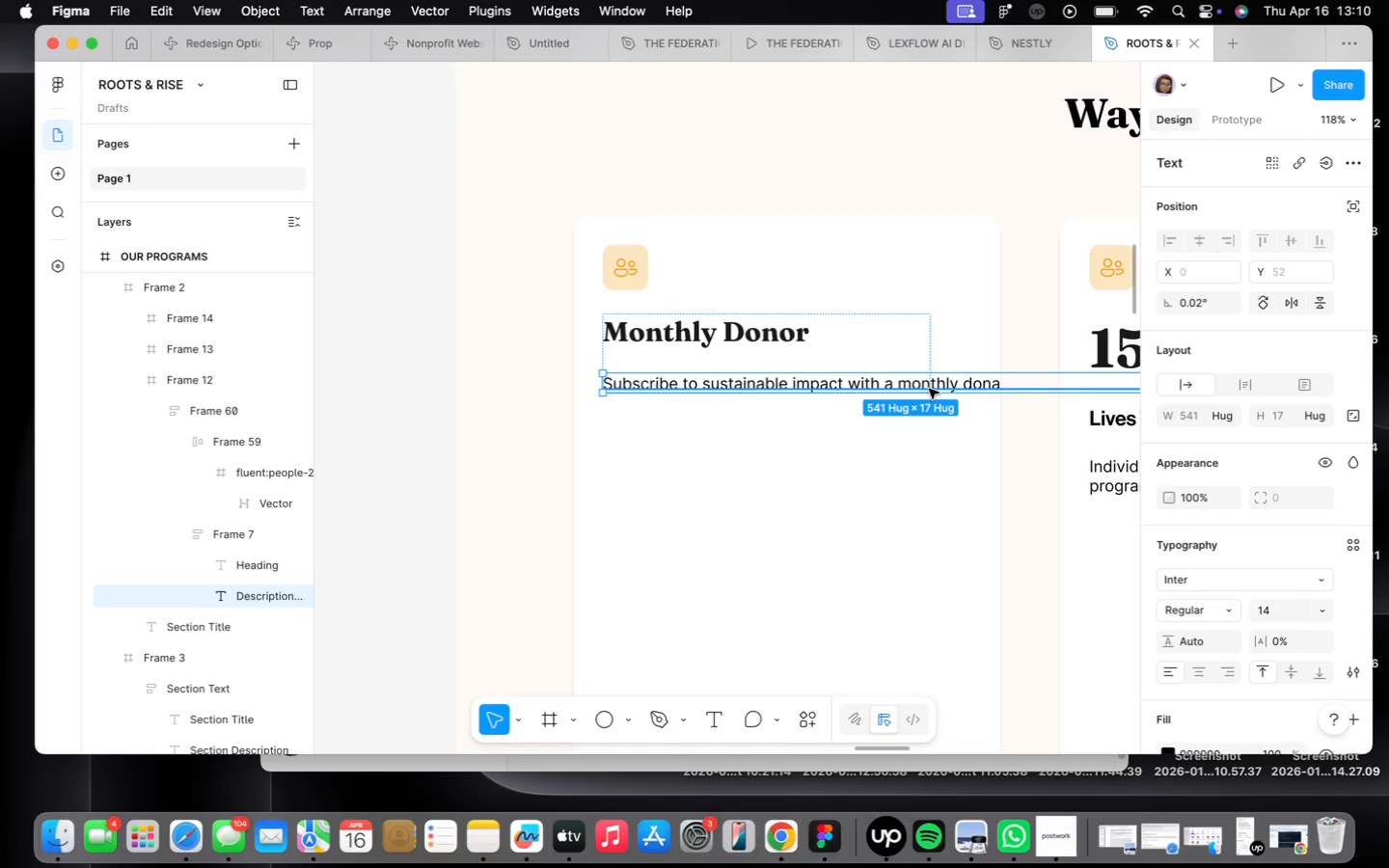 
key(Meta+CommandLeft)
 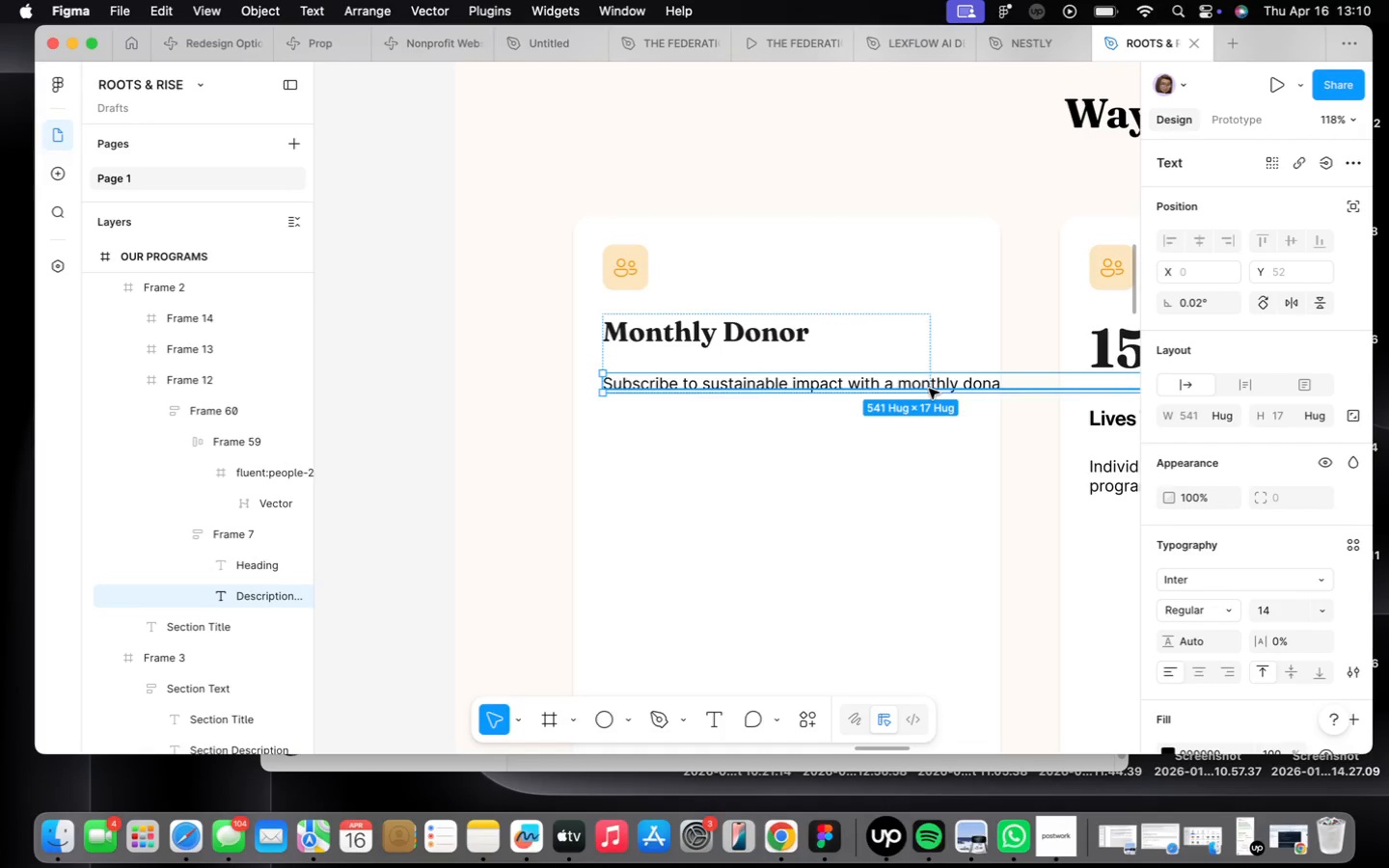 
key(Meta+Z)
 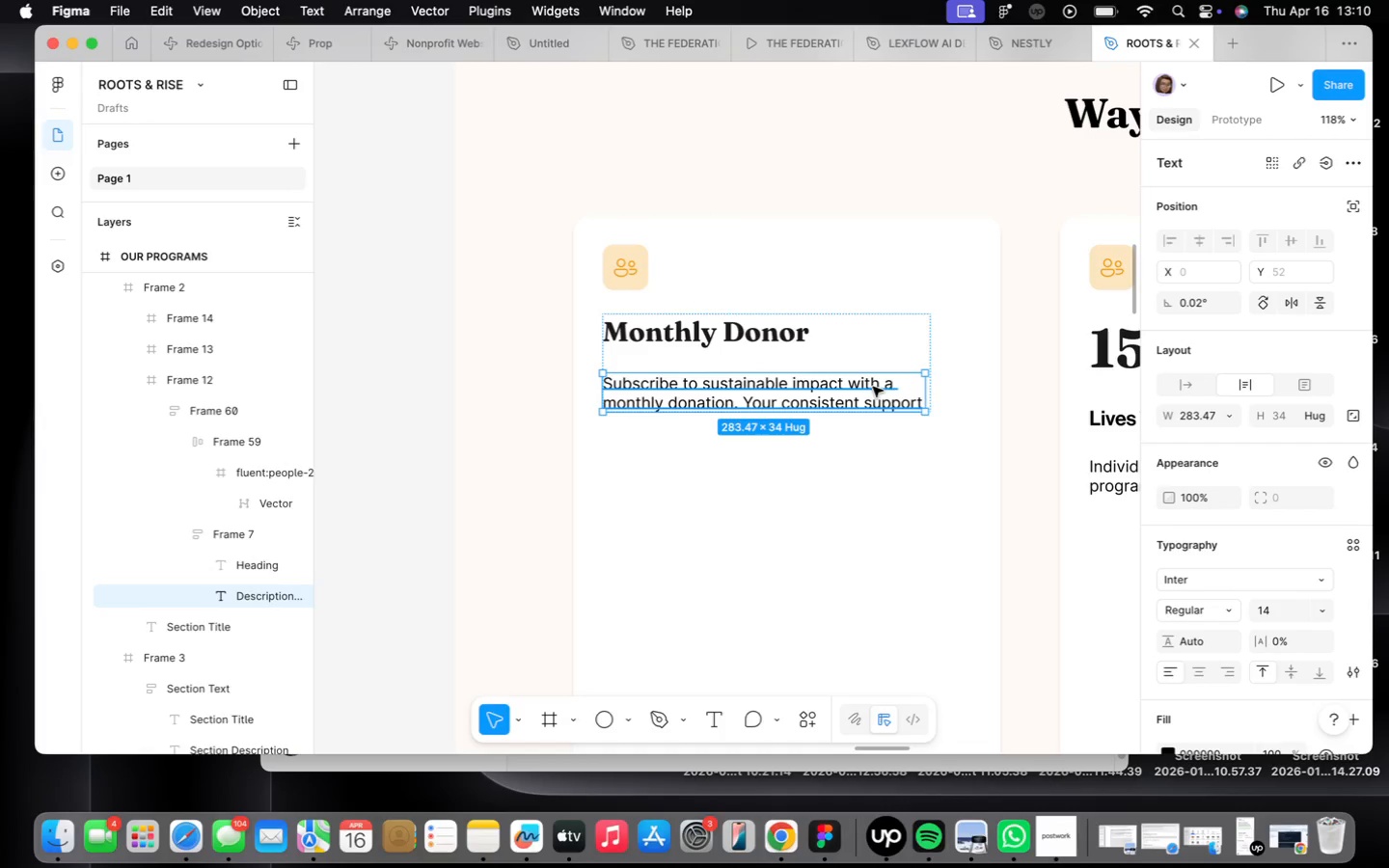 
double_click([877, 393])
 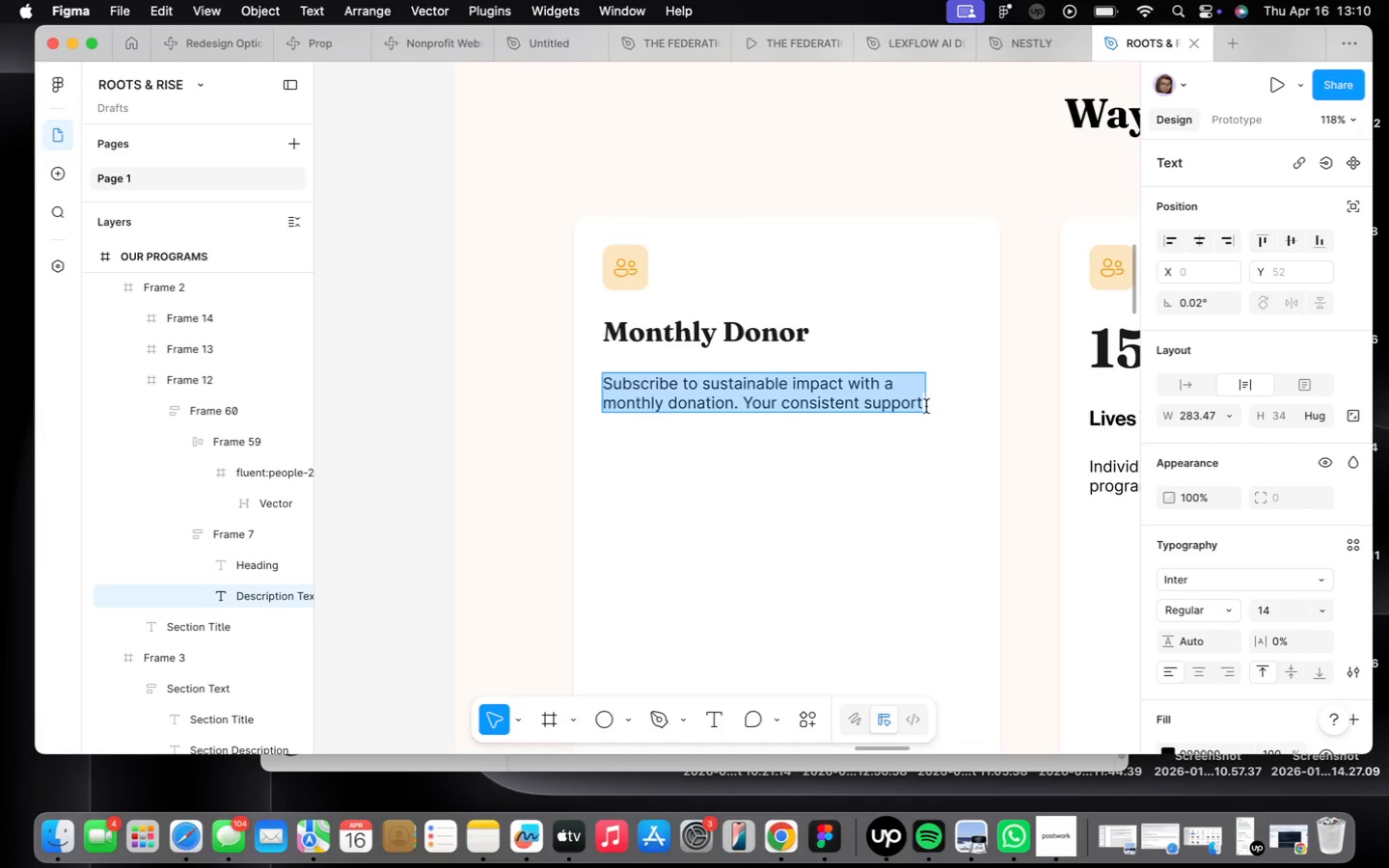 
left_click([923, 403])
 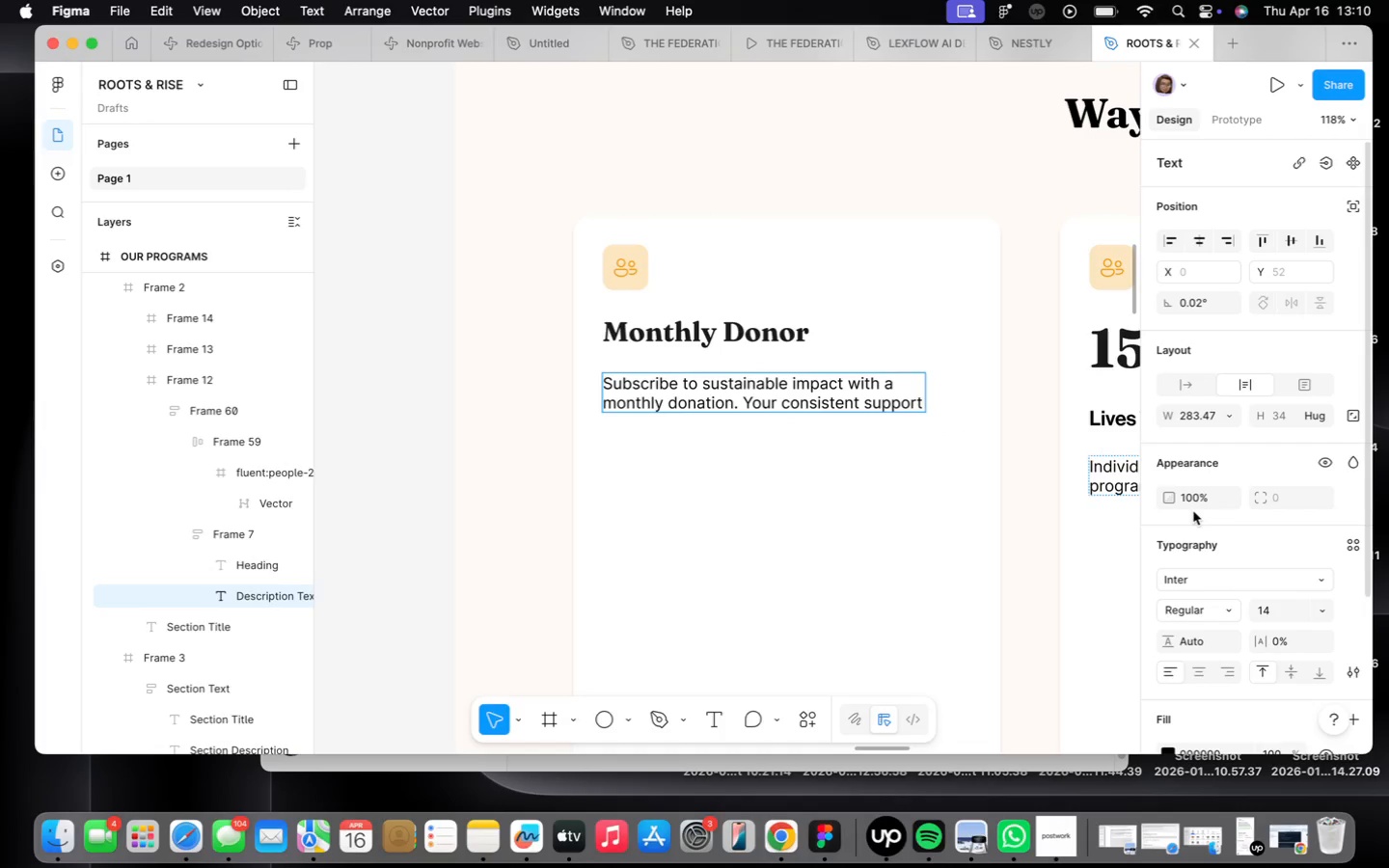 
type( enables long term progr)
 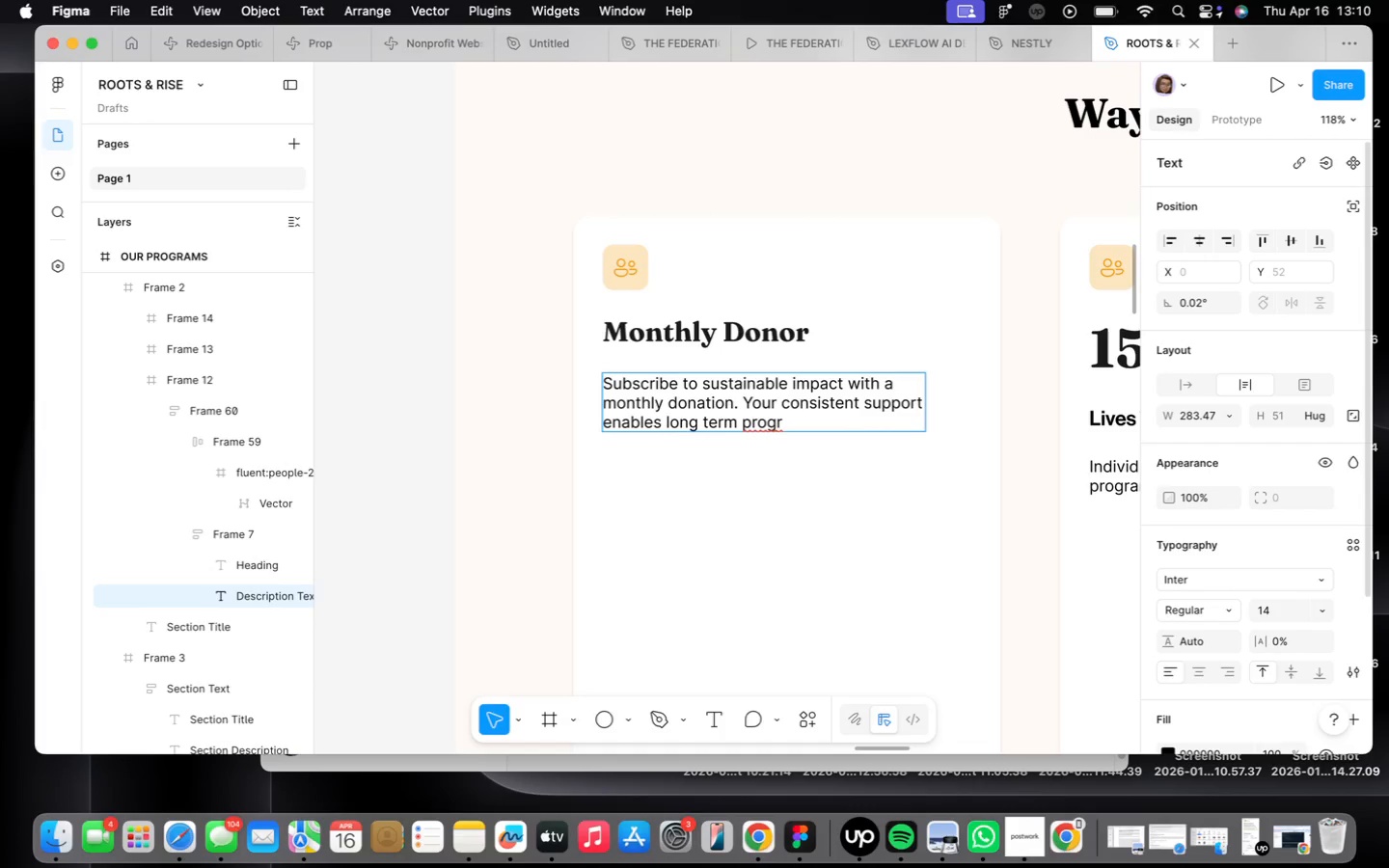 
wait(22.03)
 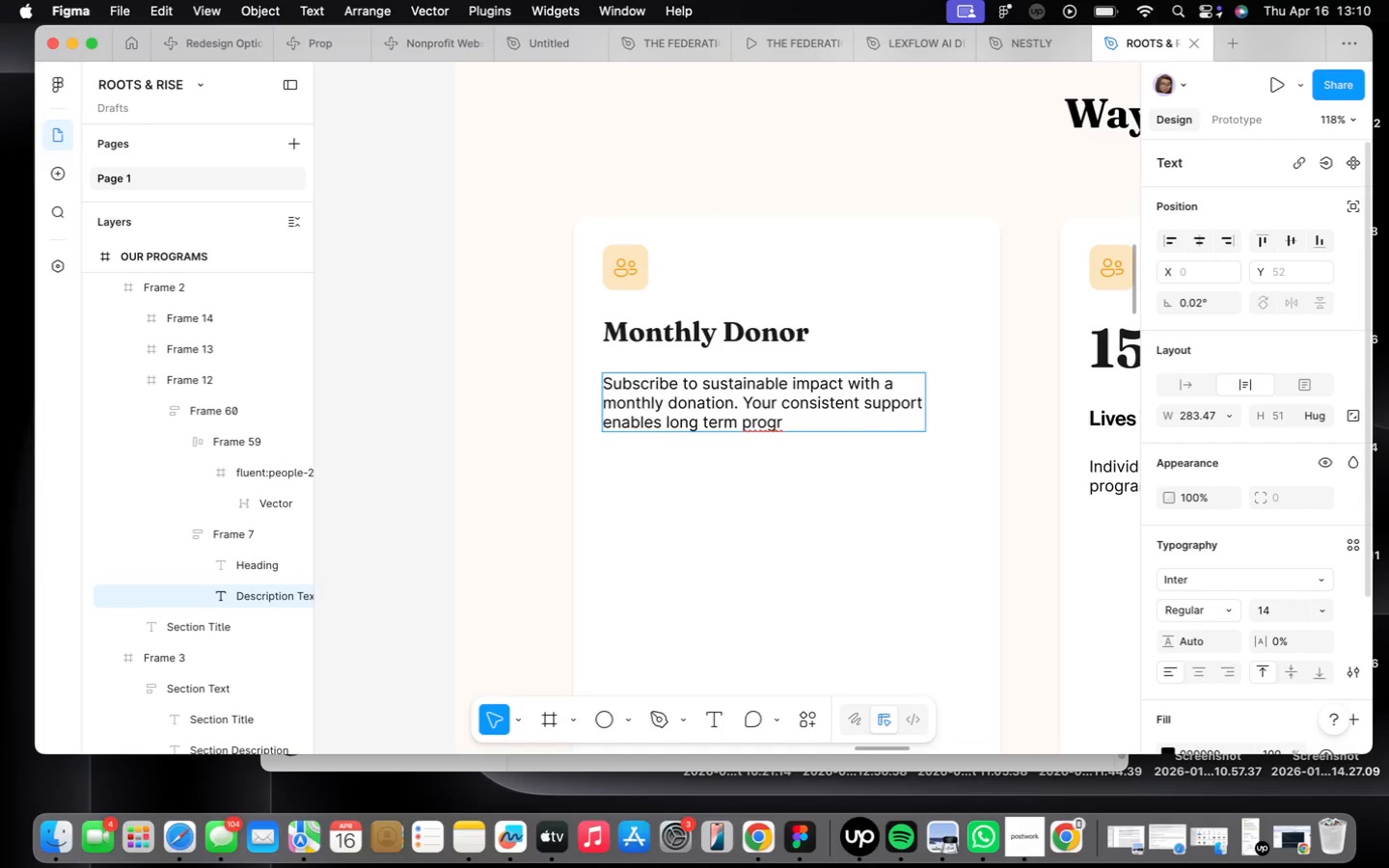 
key(ArrowLeft)
 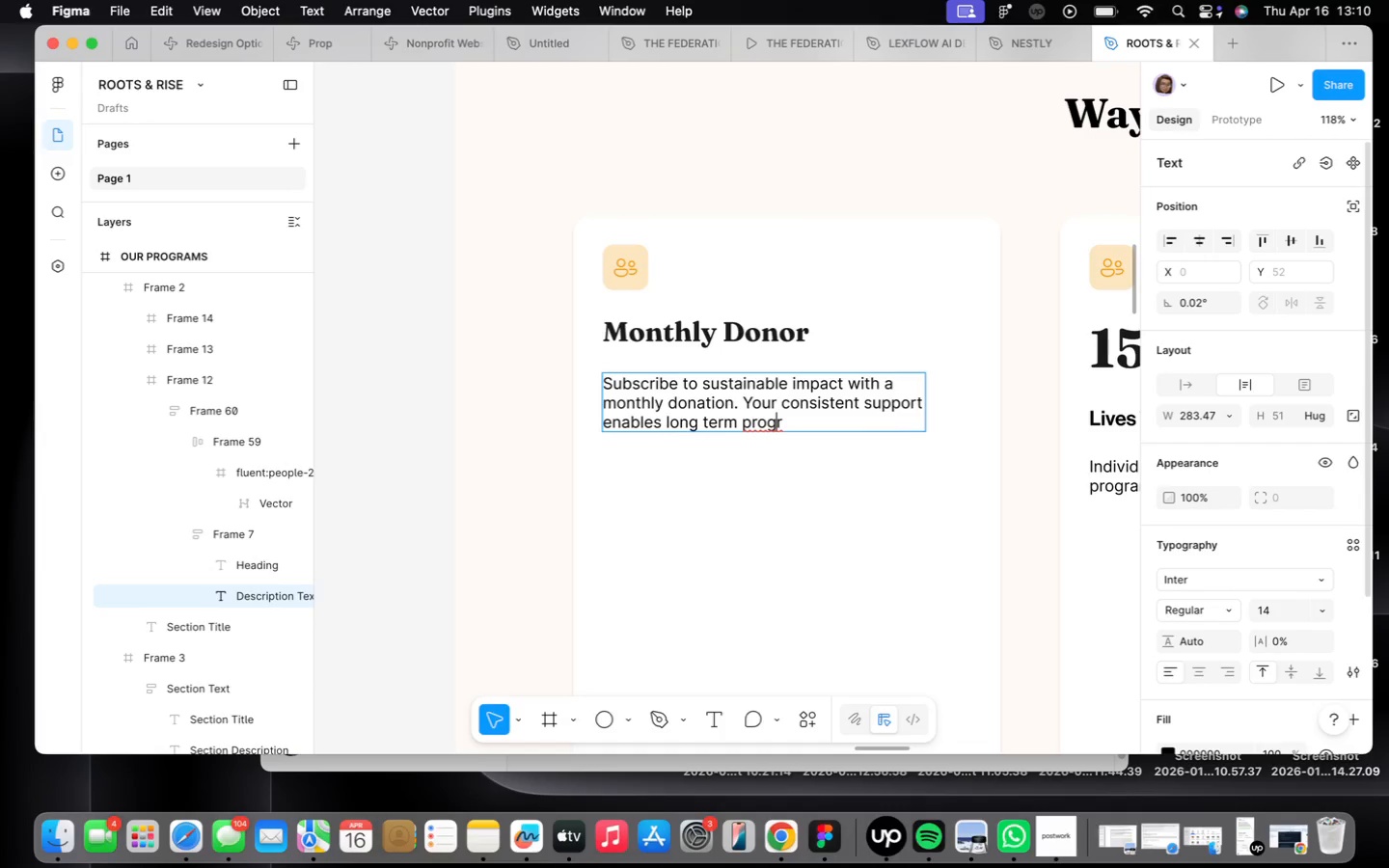 
key(ArrowLeft)
 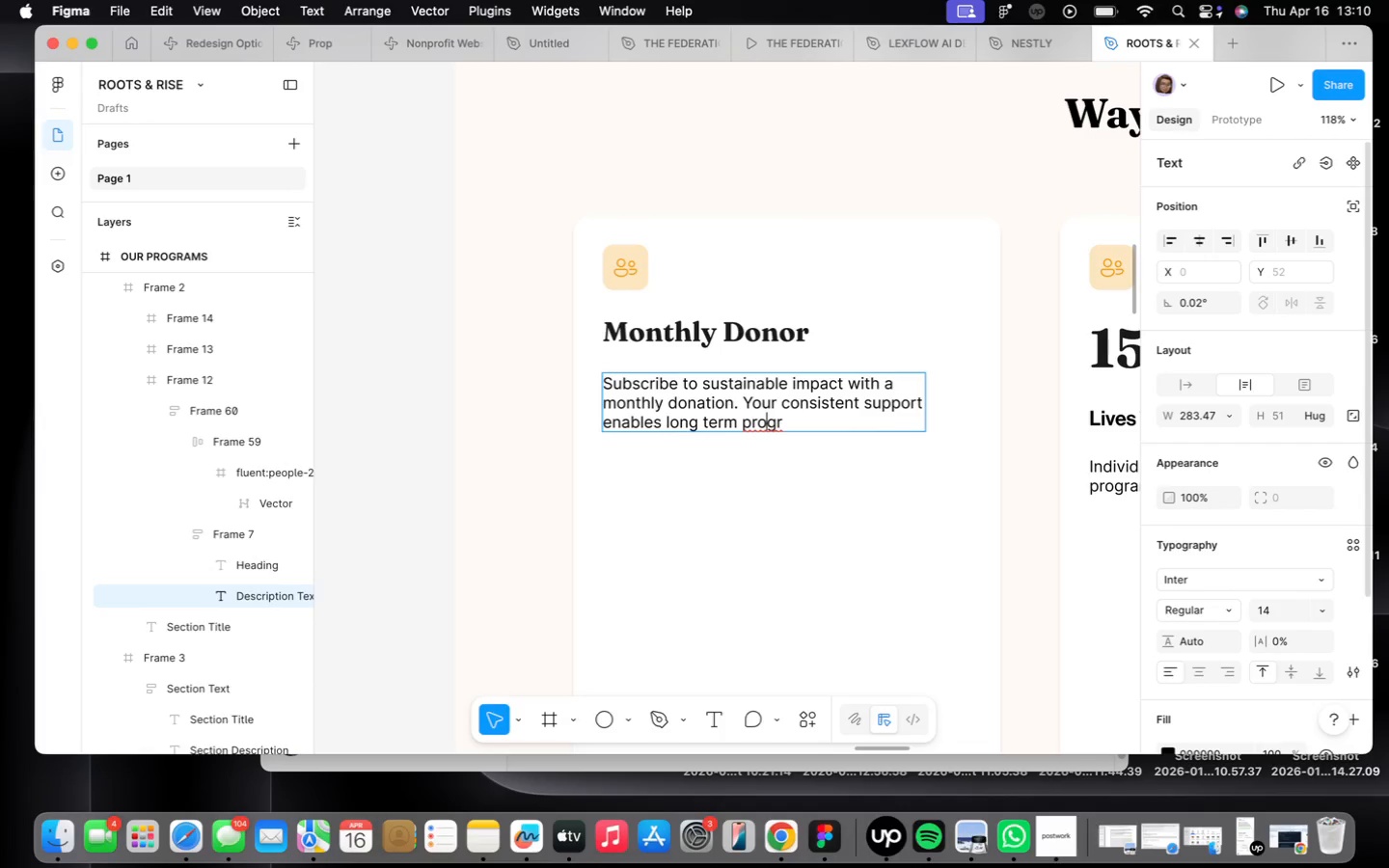 
key(ArrowLeft)
 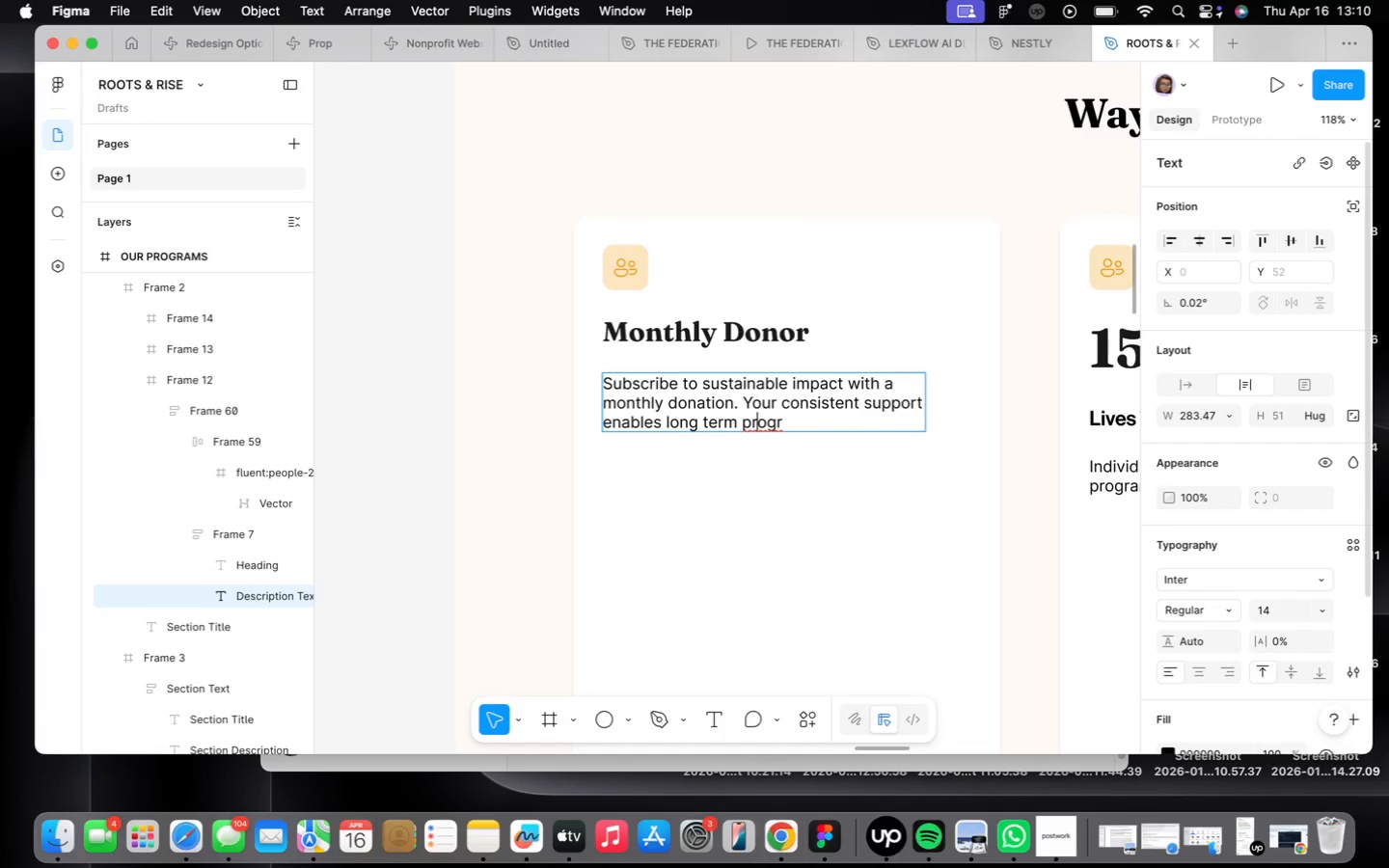 
key(ArrowLeft)
 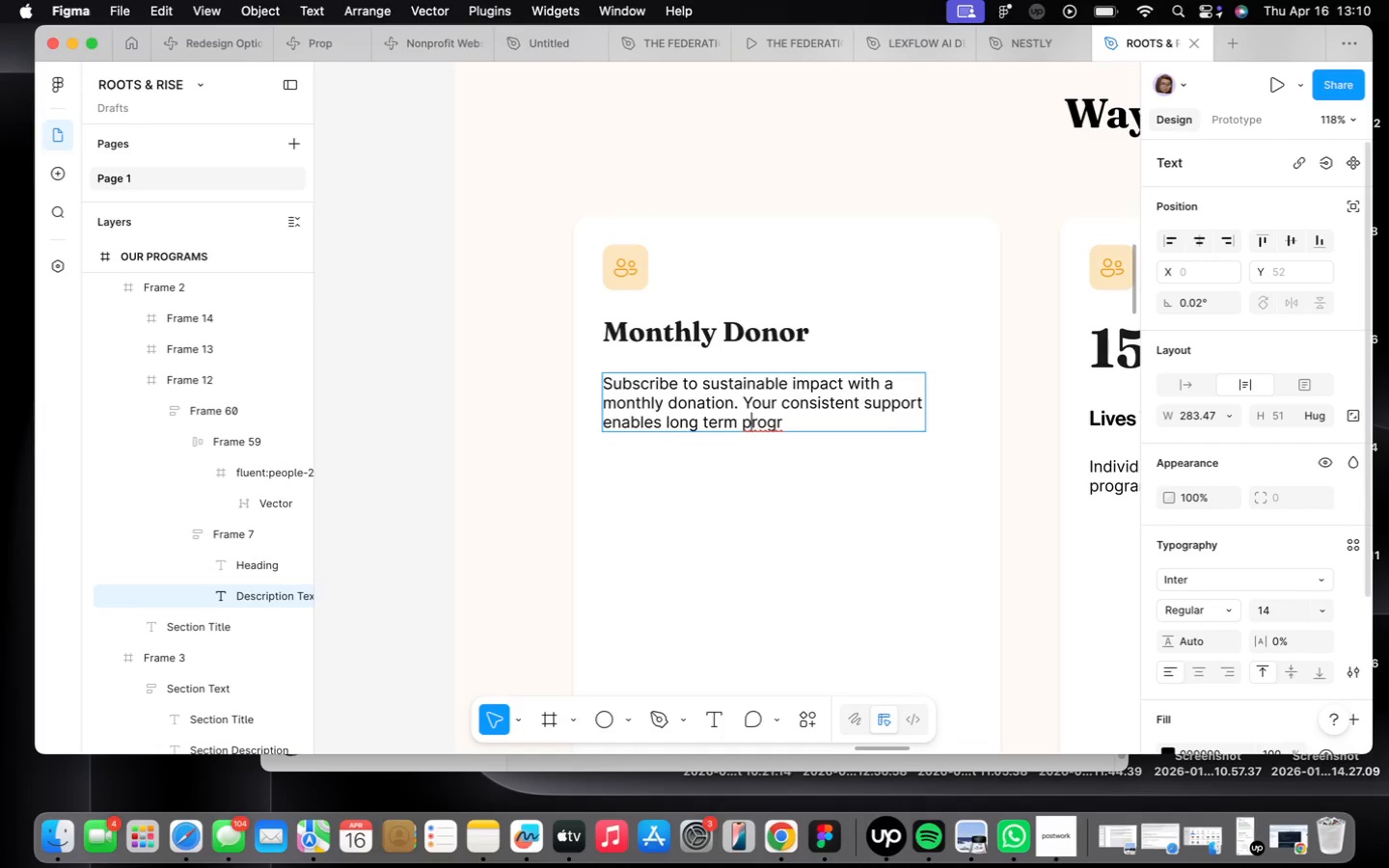 
key(ArrowLeft)
 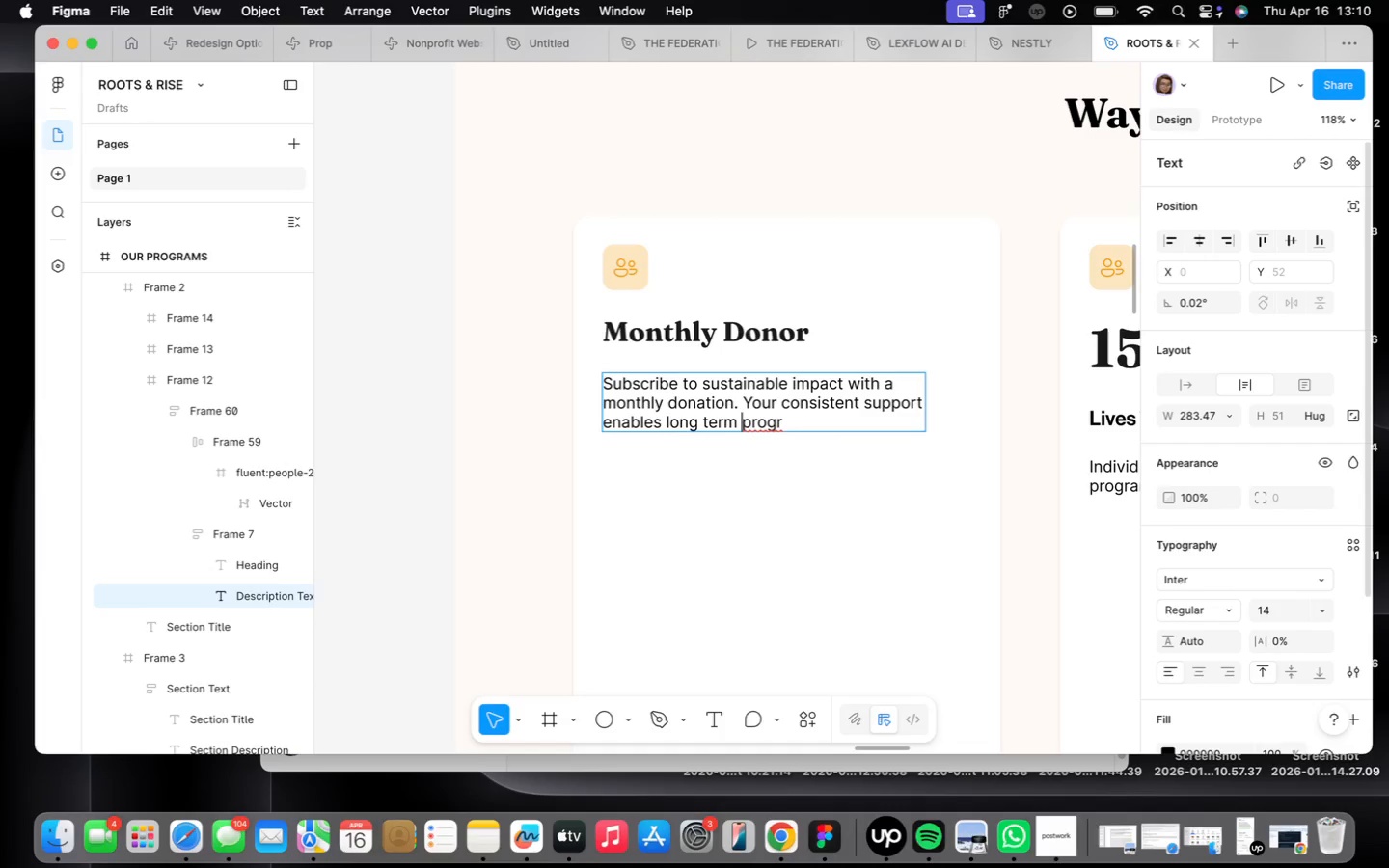 
key(ArrowLeft)
 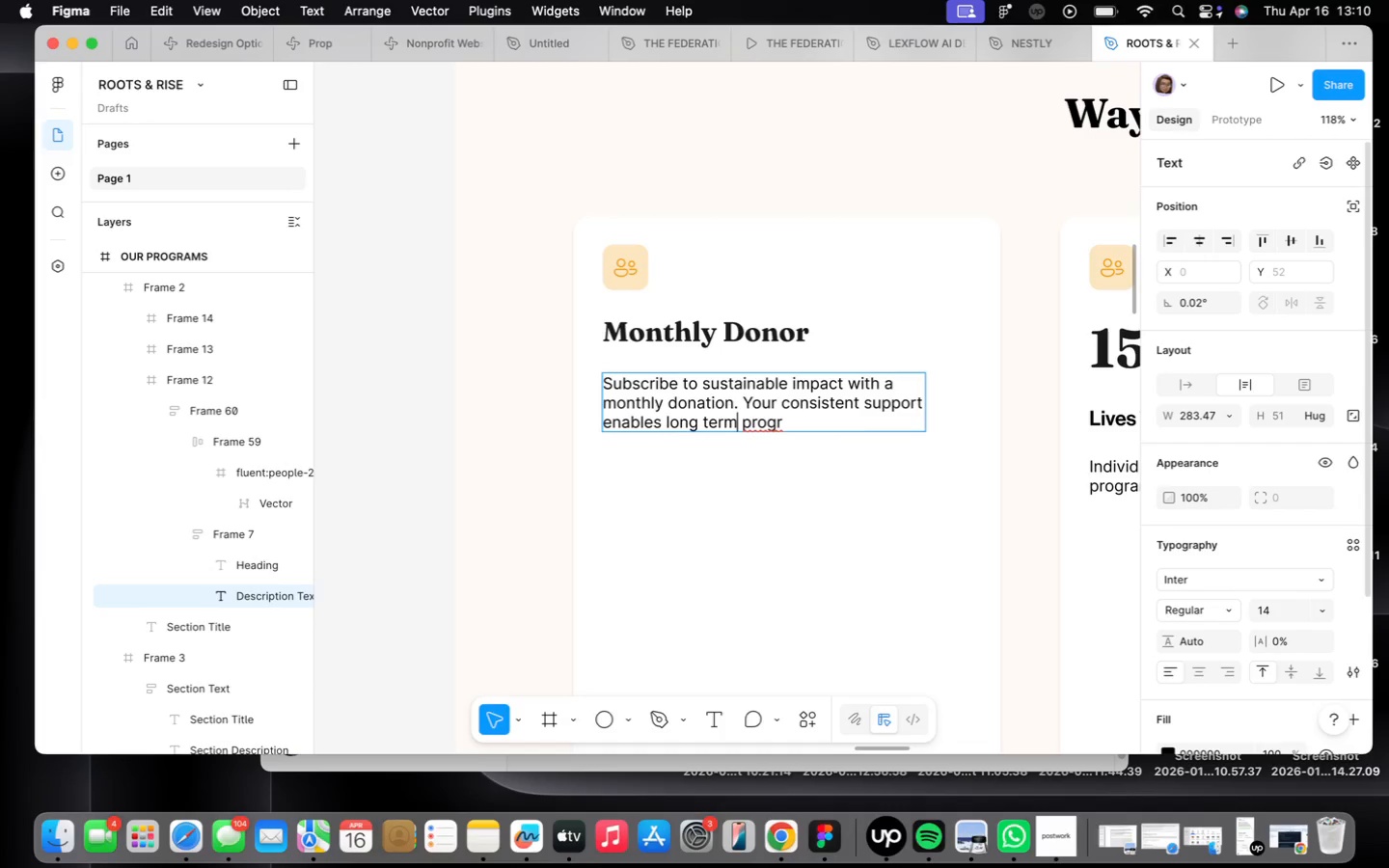 
key(ArrowLeft)
 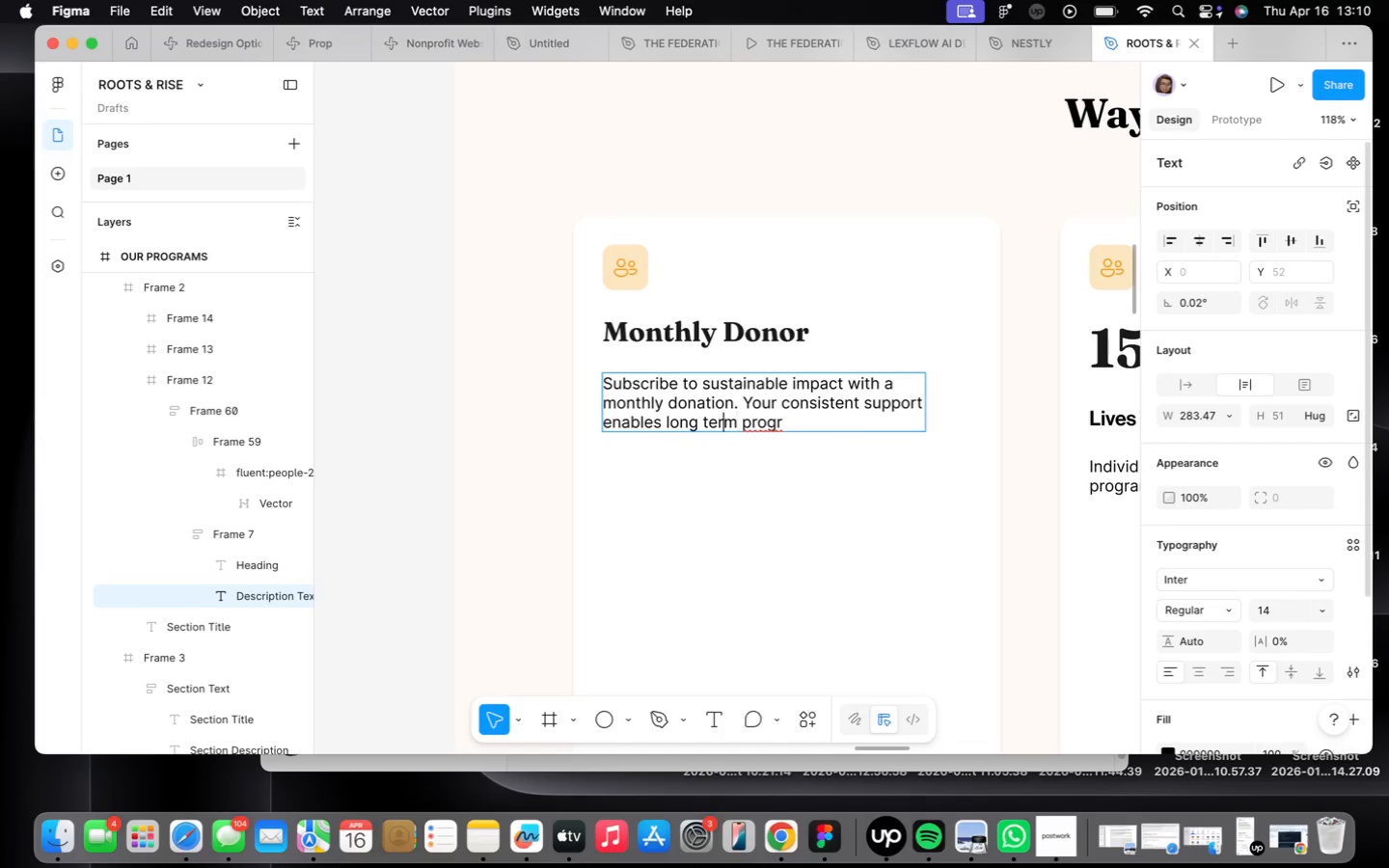 
key(ArrowLeft)
 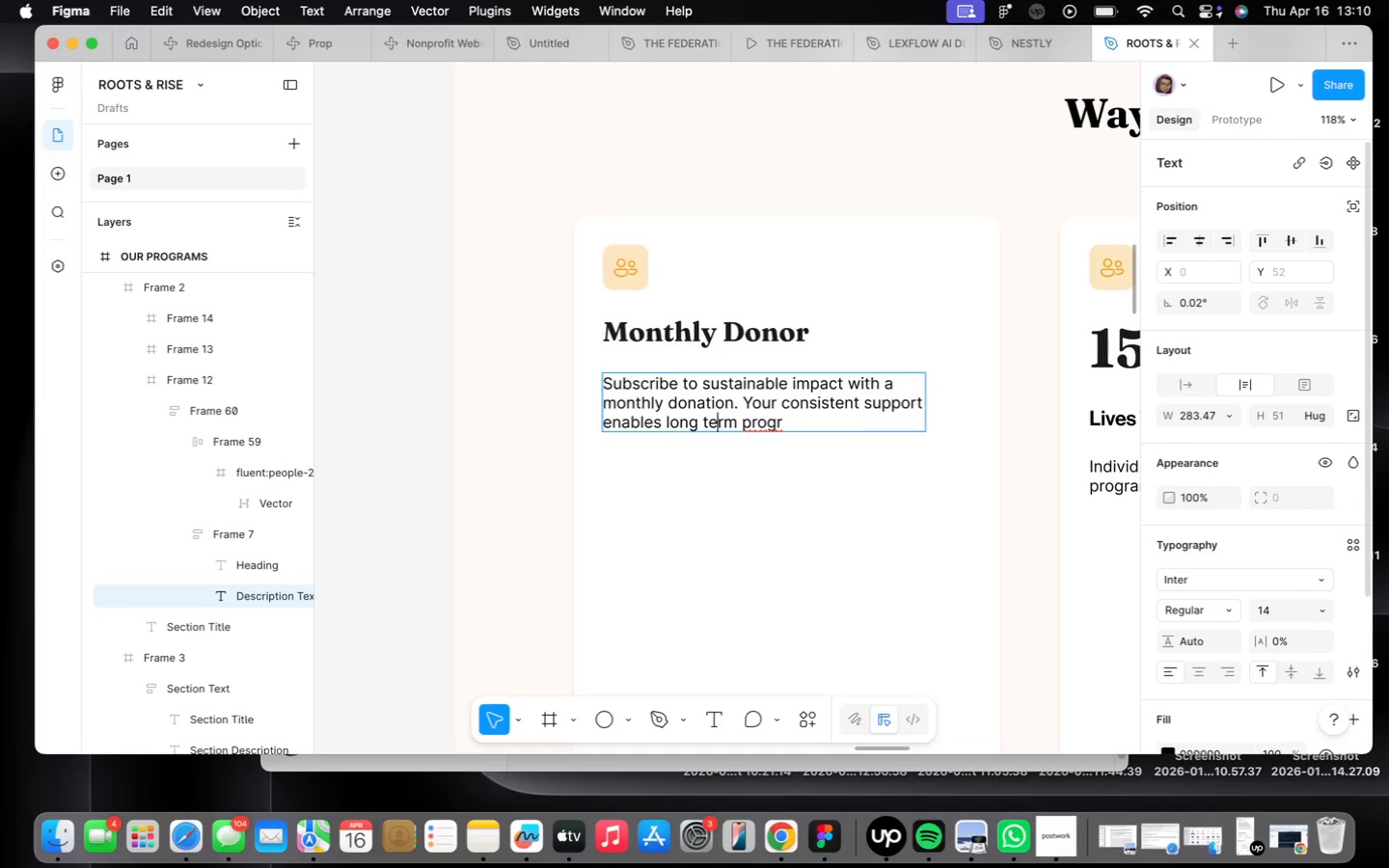 
key(ArrowLeft)
 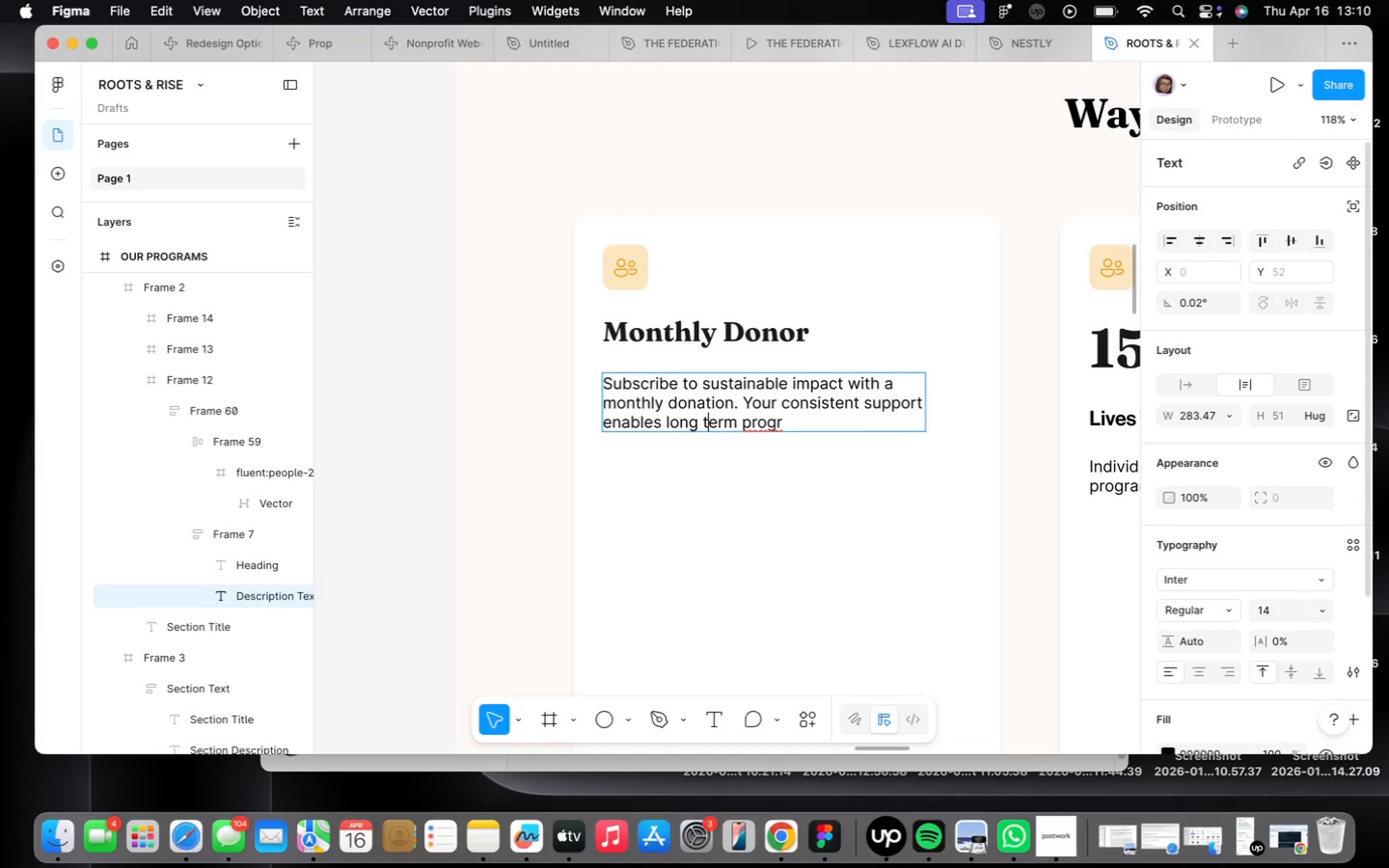 
key(ArrowLeft)
 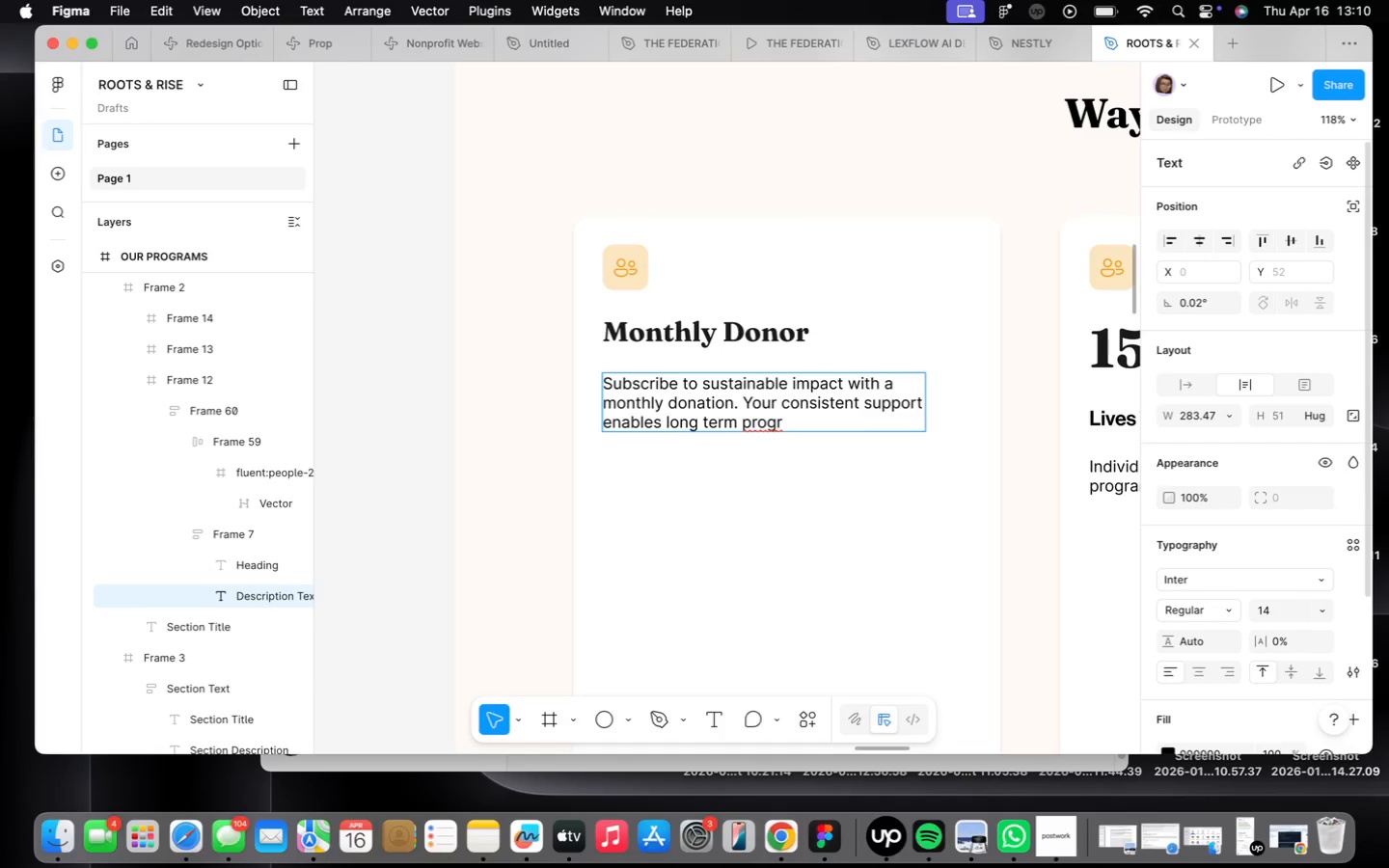 
key(Backspace)
 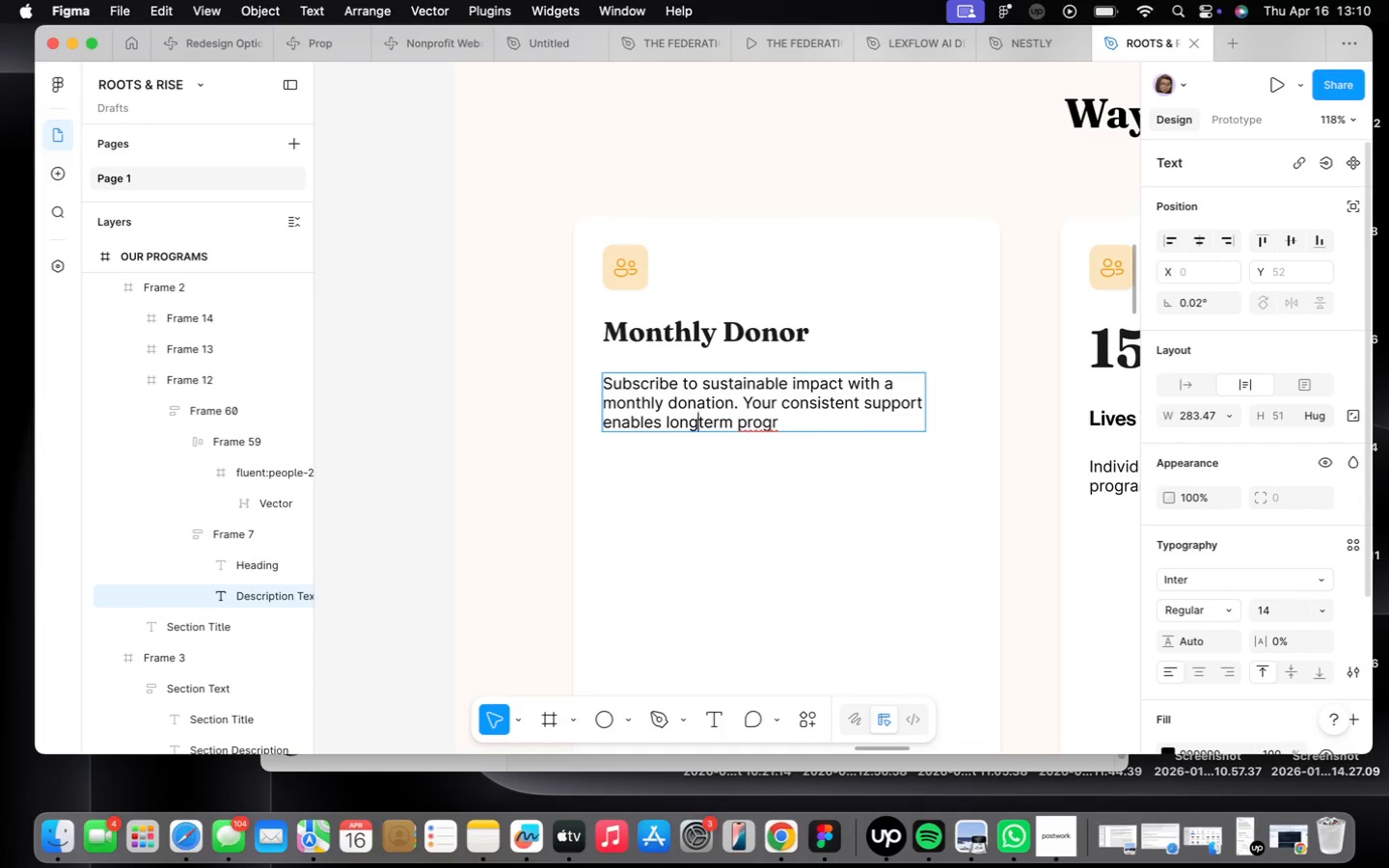 
key(Minus)
 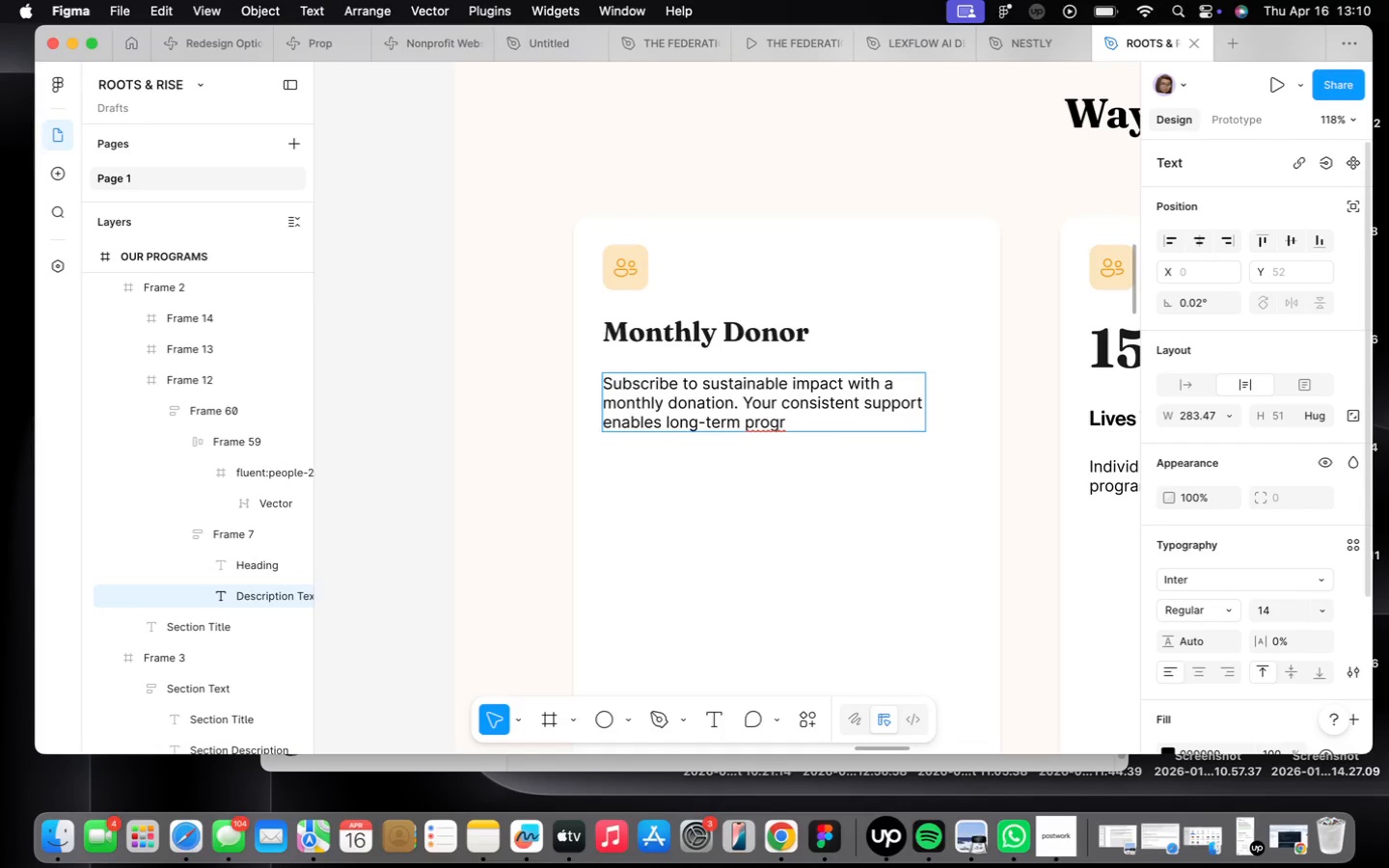 
key(ArrowRight)
 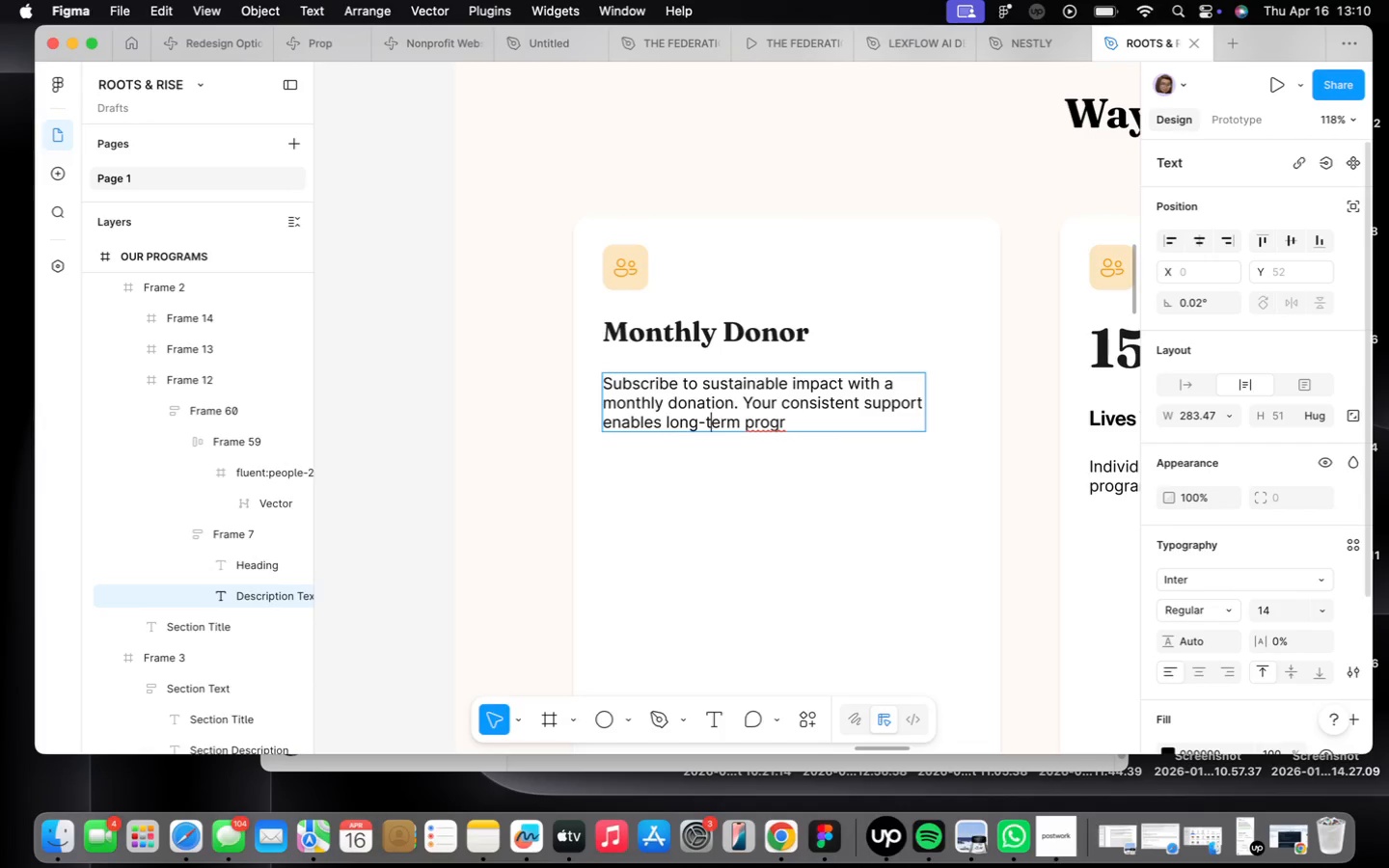 
key(ArrowRight)
 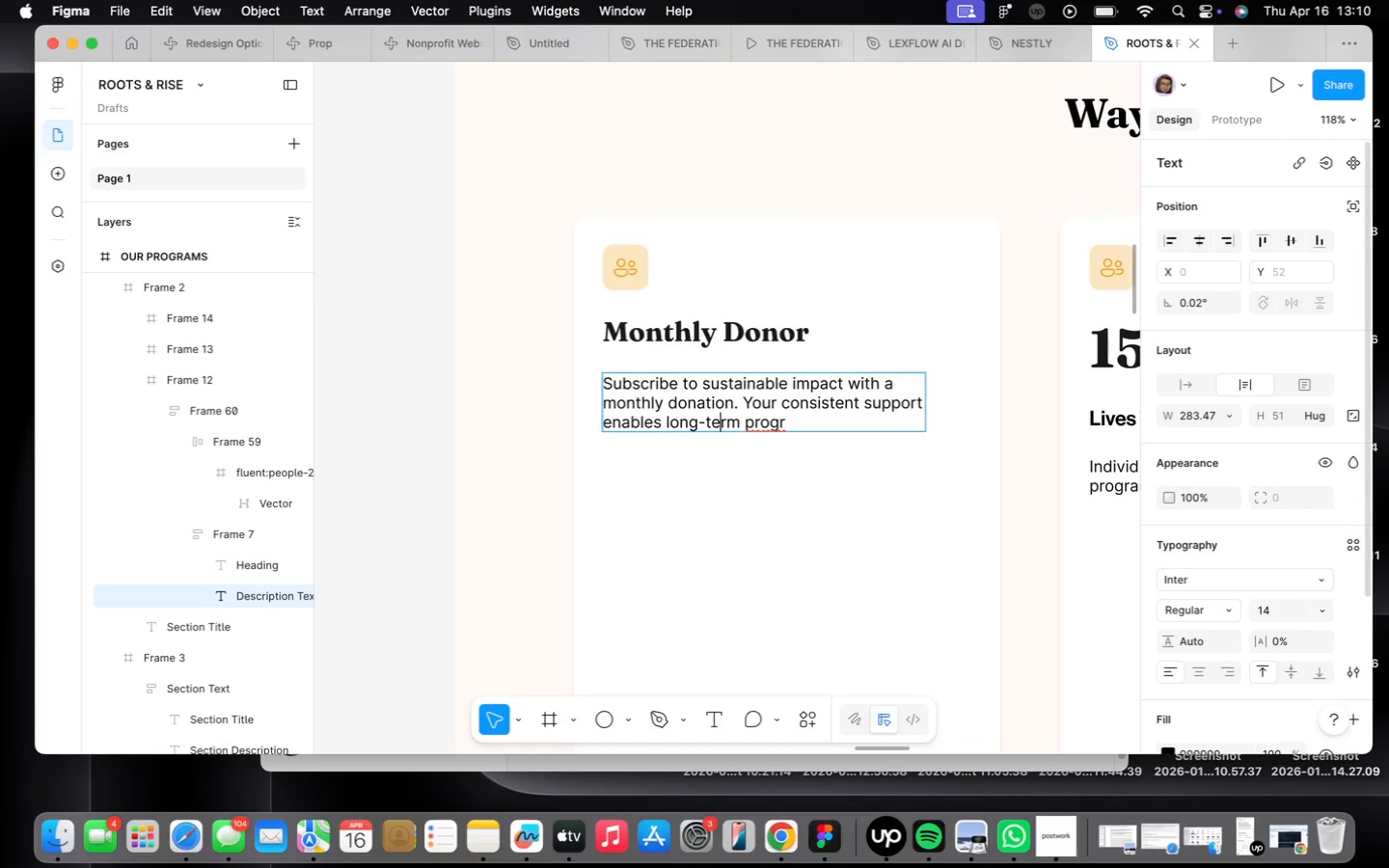 
key(ArrowRight)
 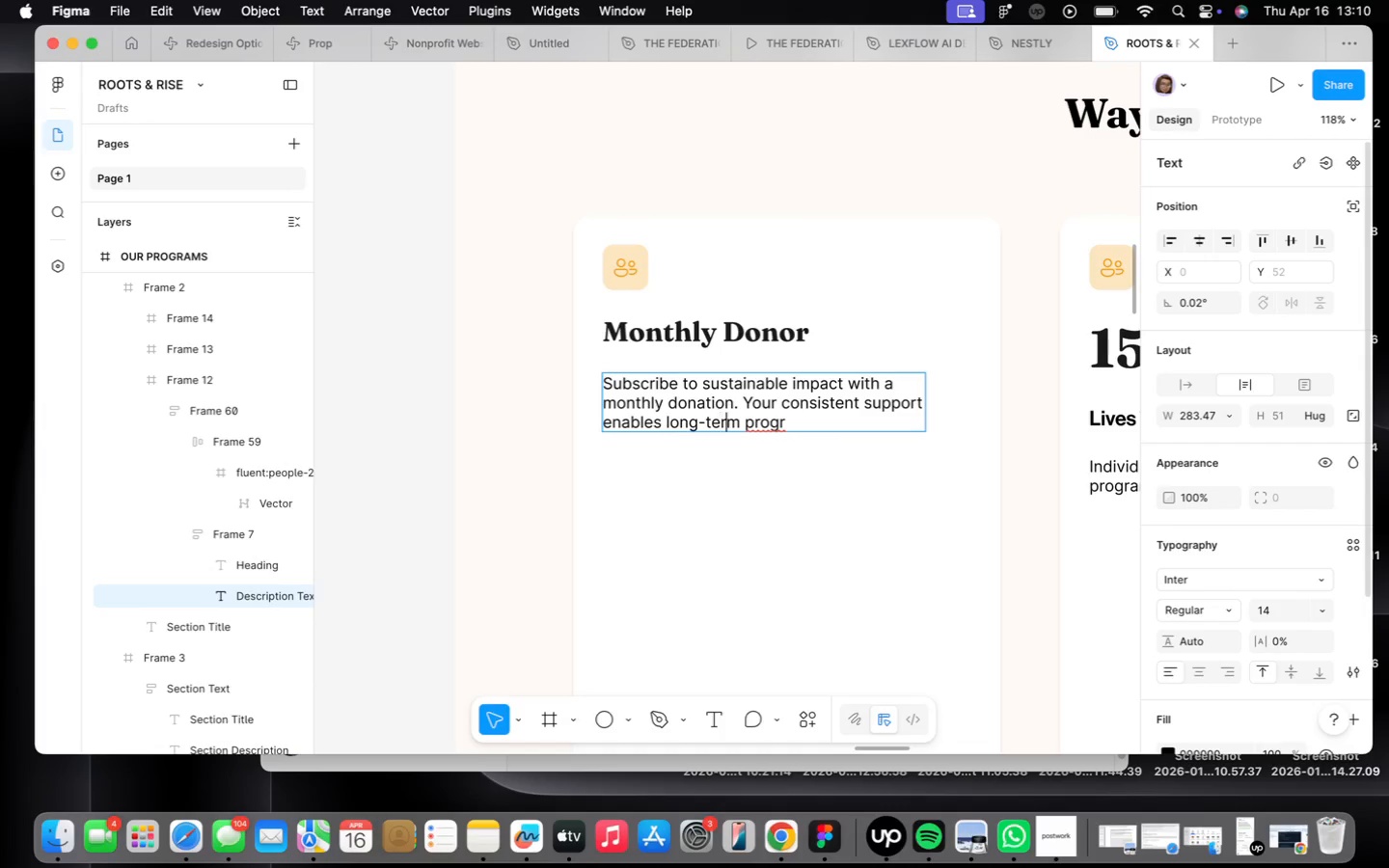 
key(ArrowRight)
 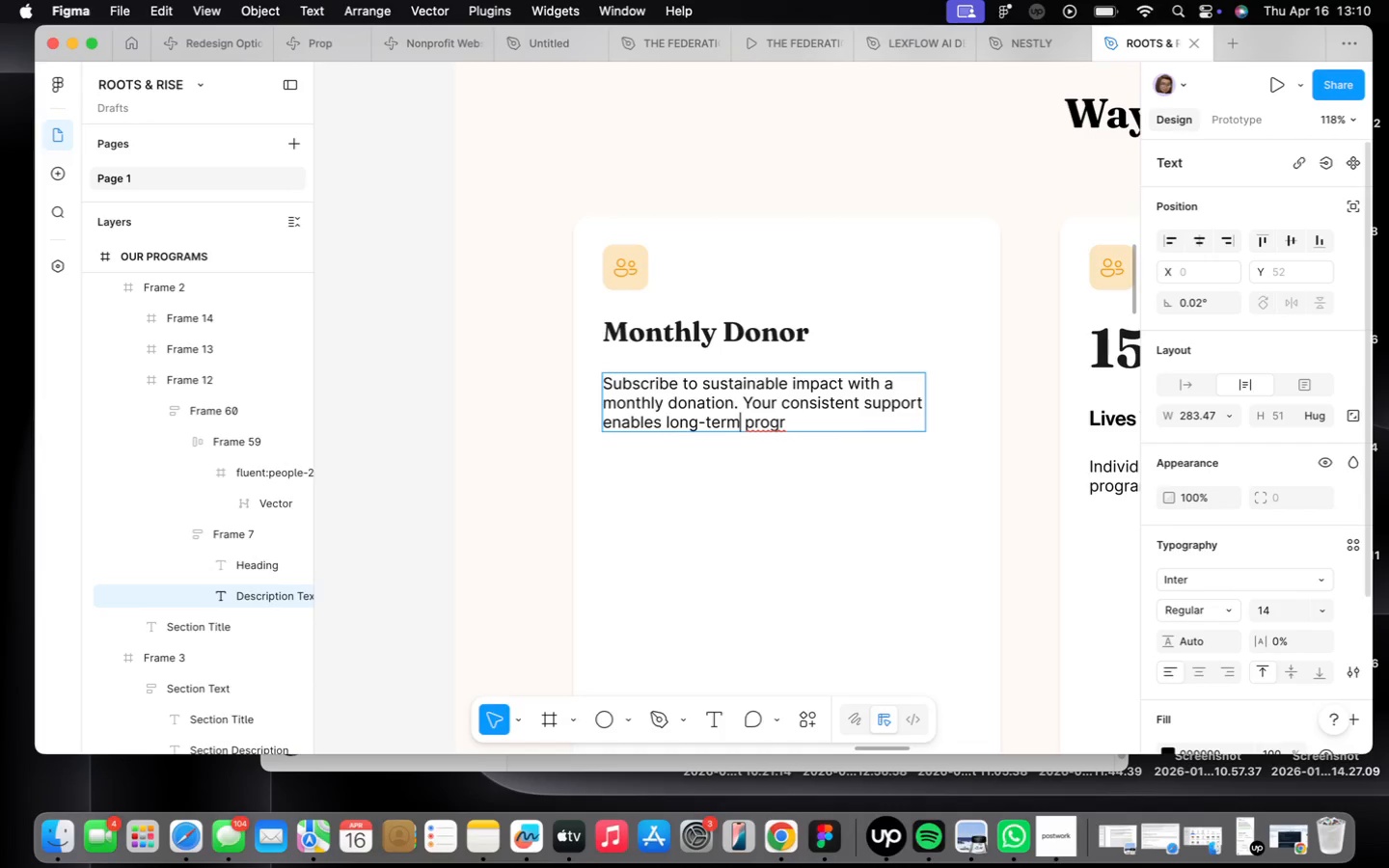 
key(ArrowRight)
 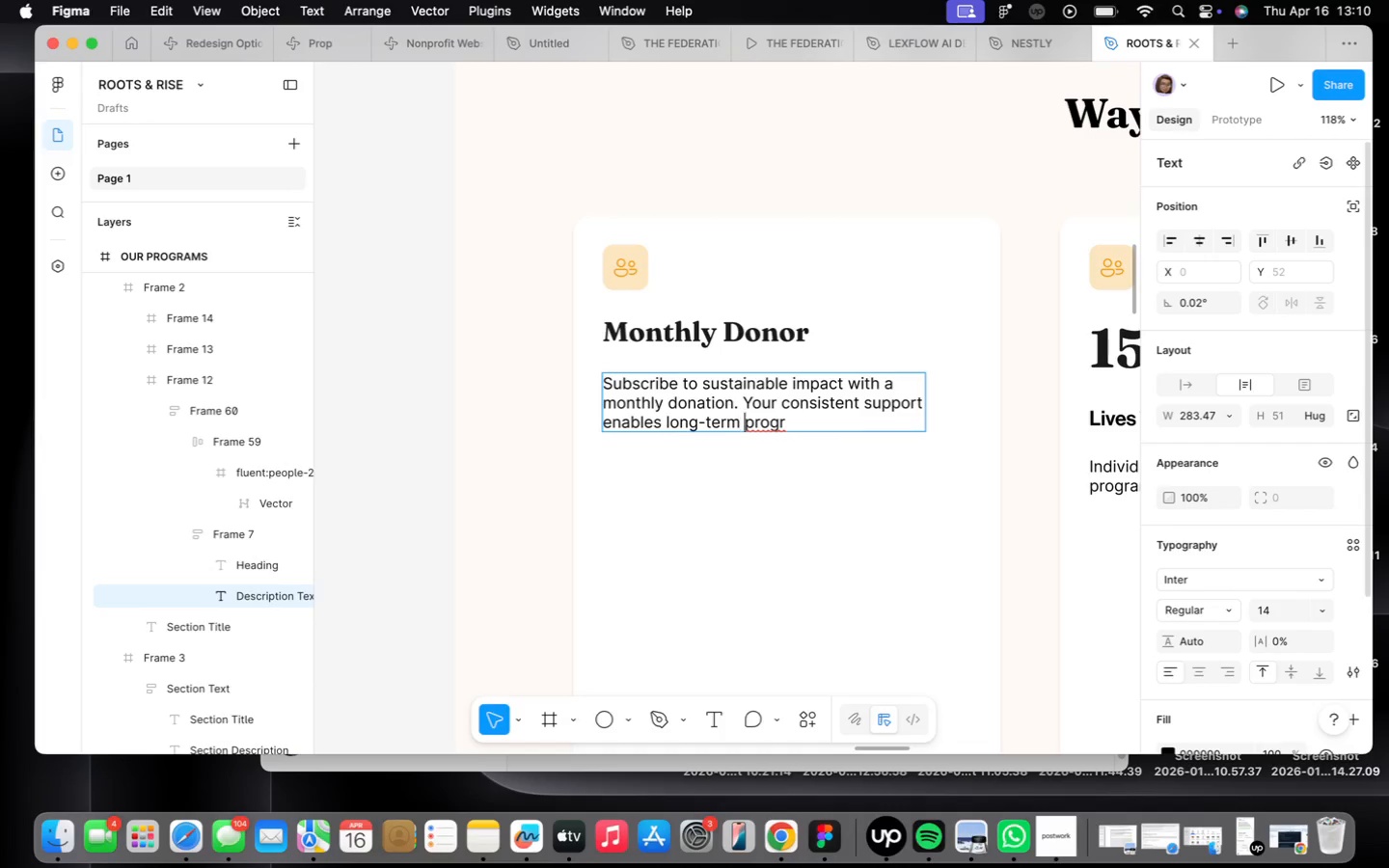 
key(ArrowRight)
 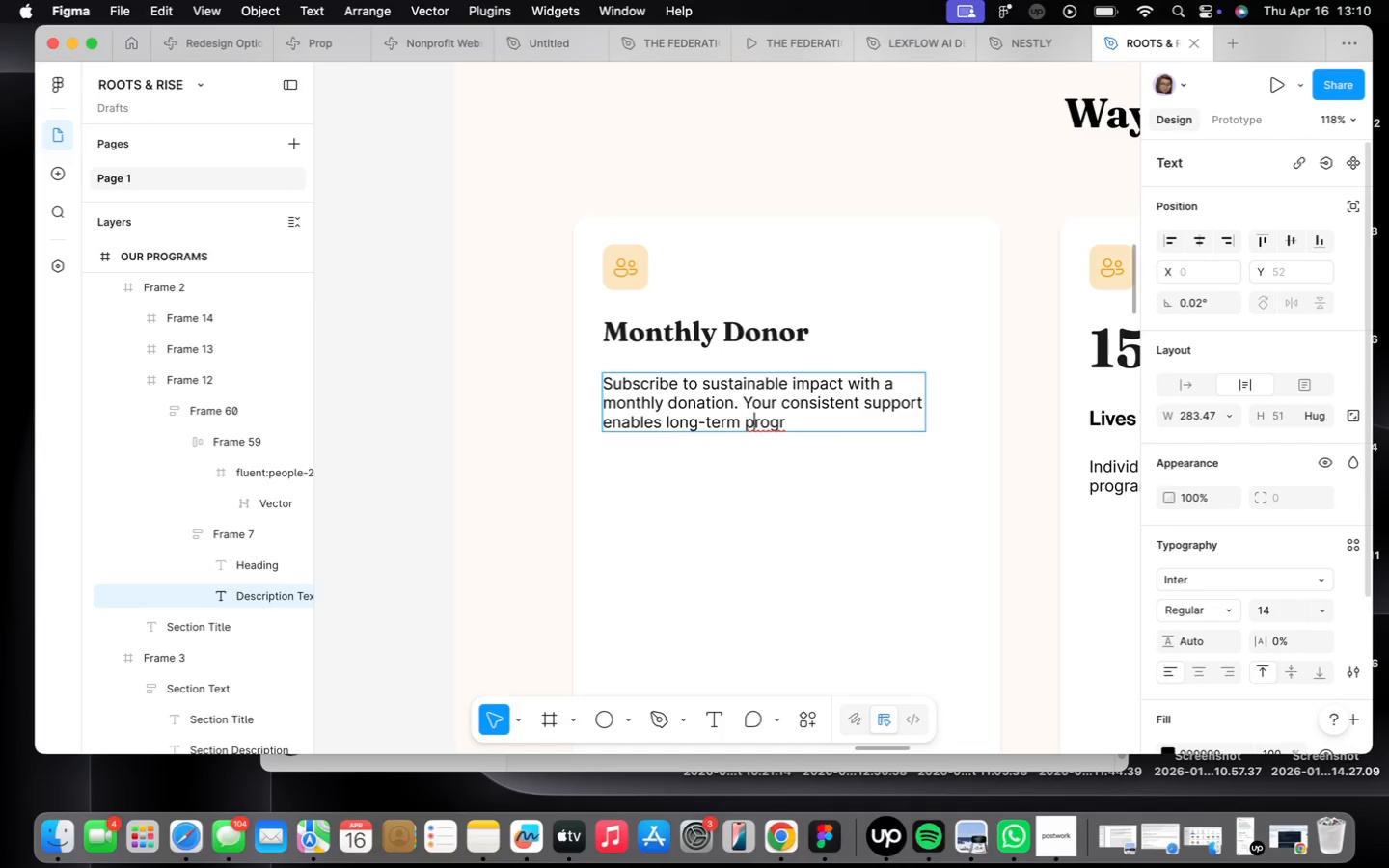 
key(ArrowRight)
 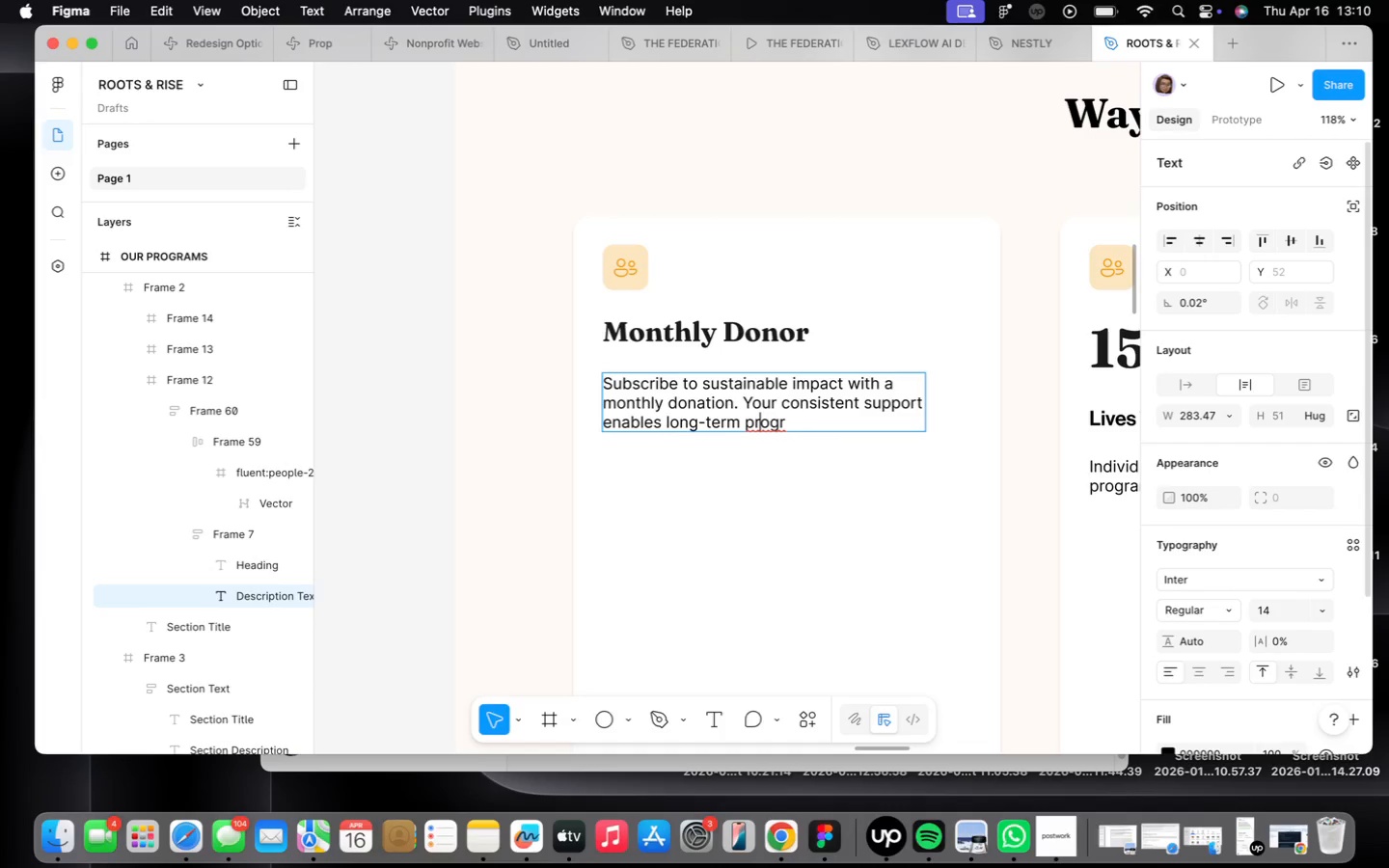 
key(ArrowRight)
 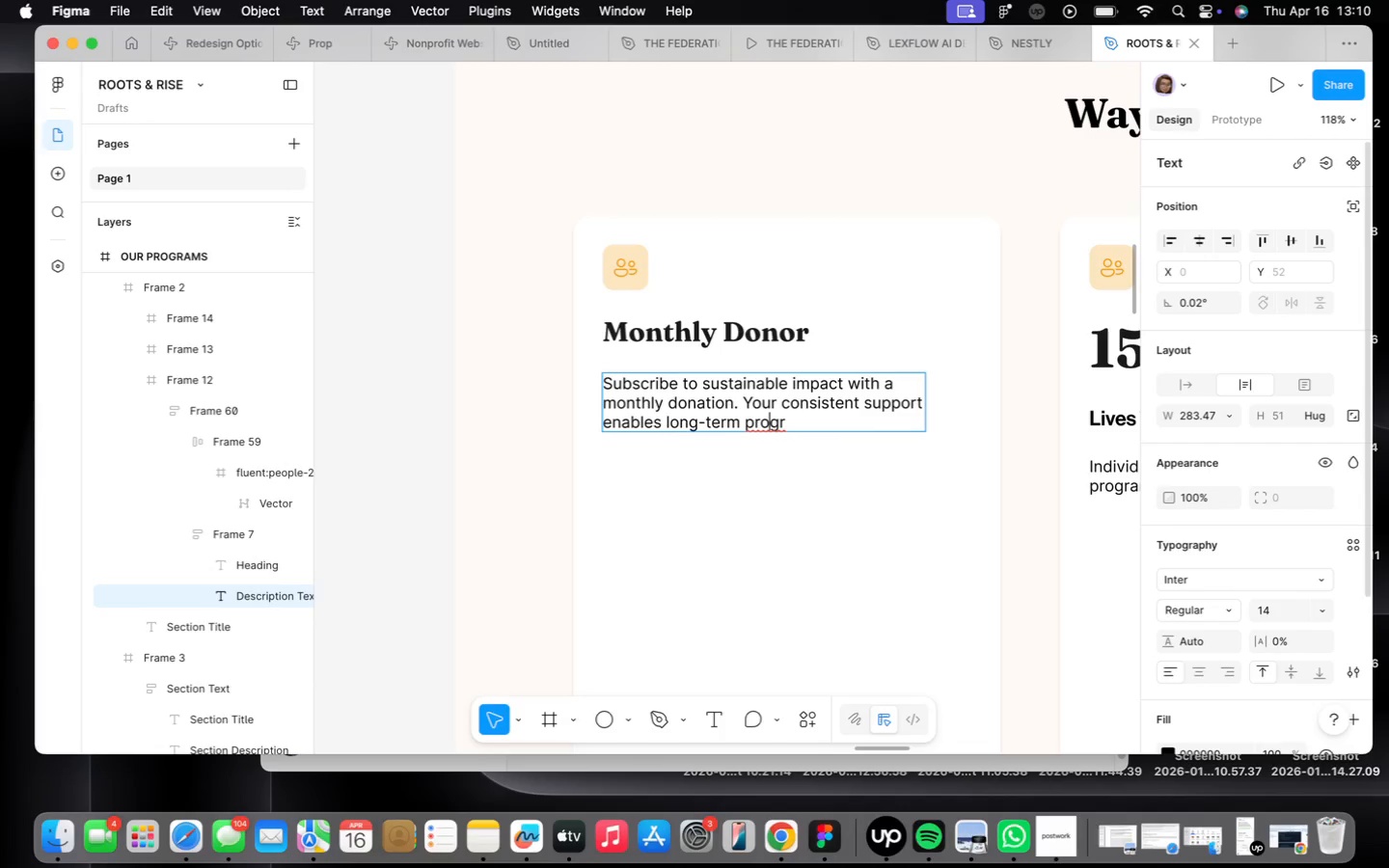 
key(ArrowRight)
 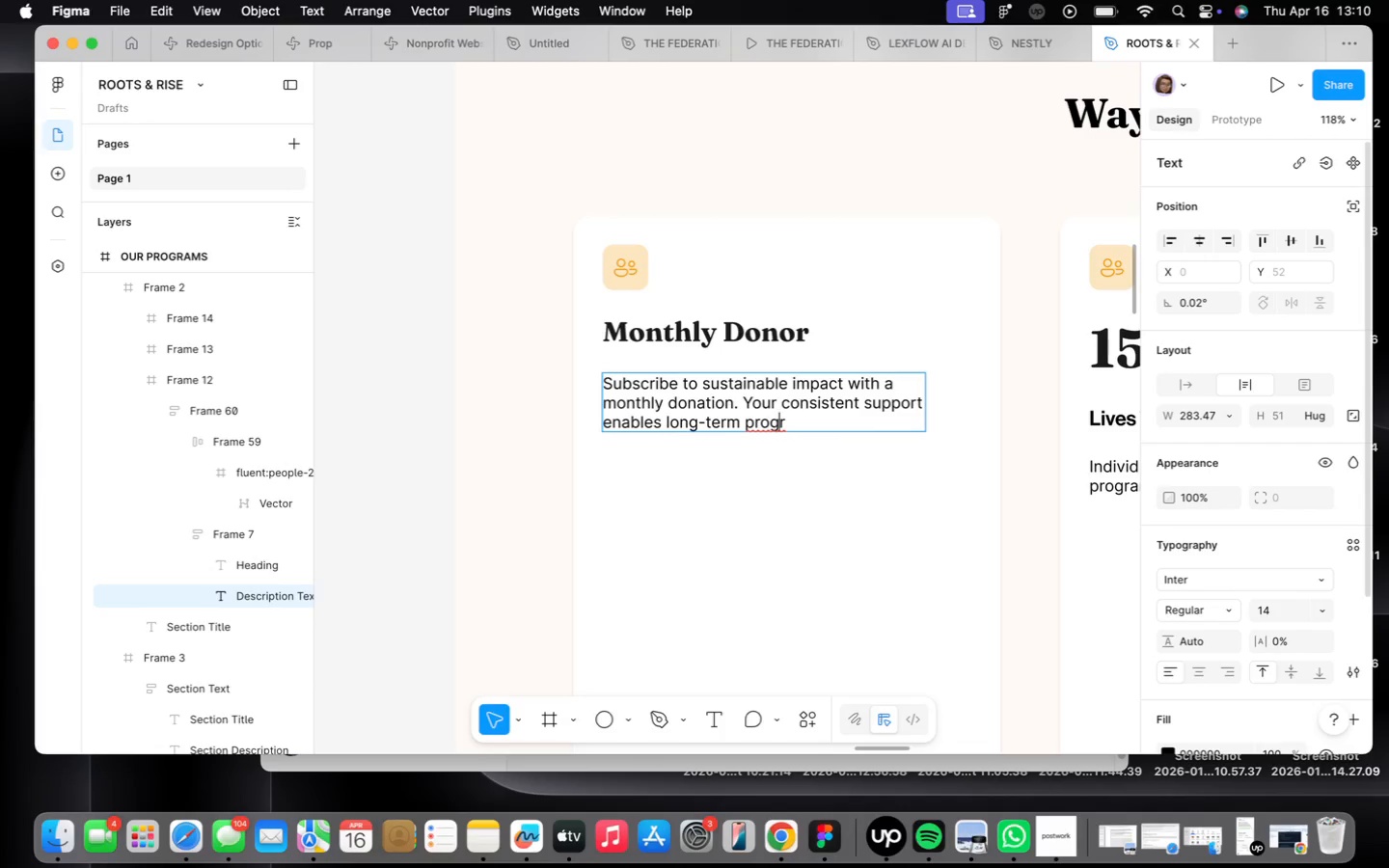 
key(ArrowRight)
 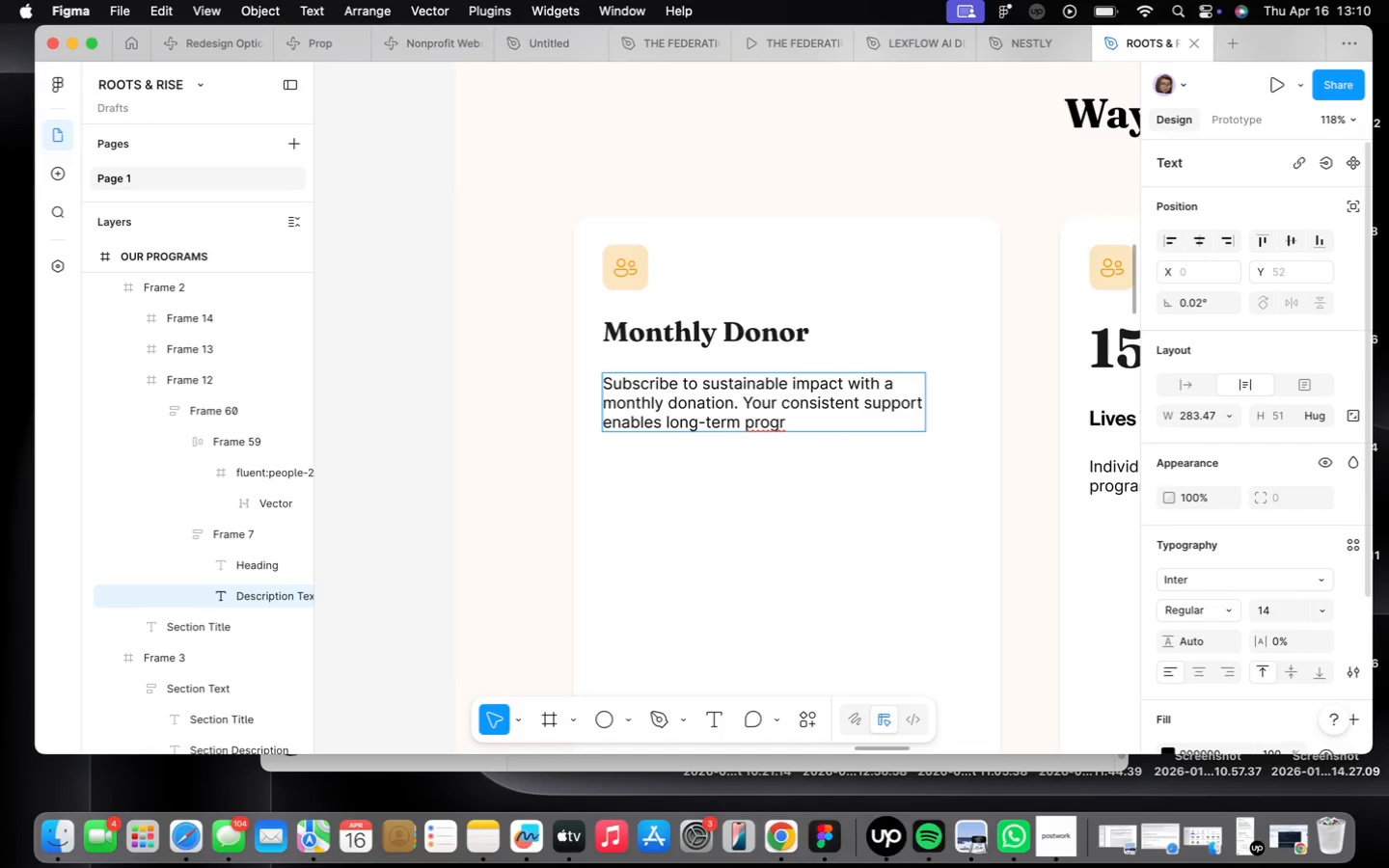 
type(am planing and community deveelopment.)
 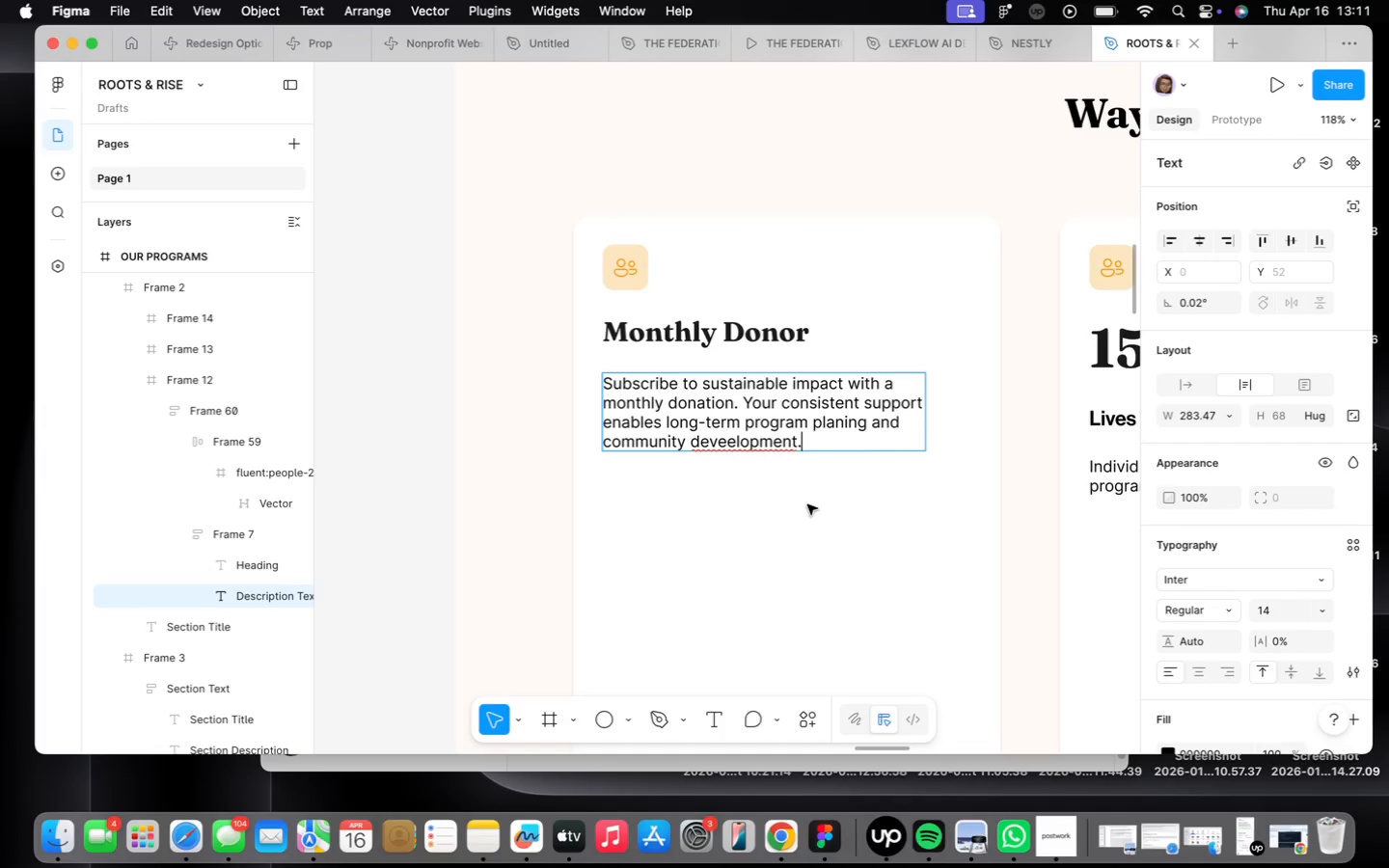 
left_click([756, 444])
 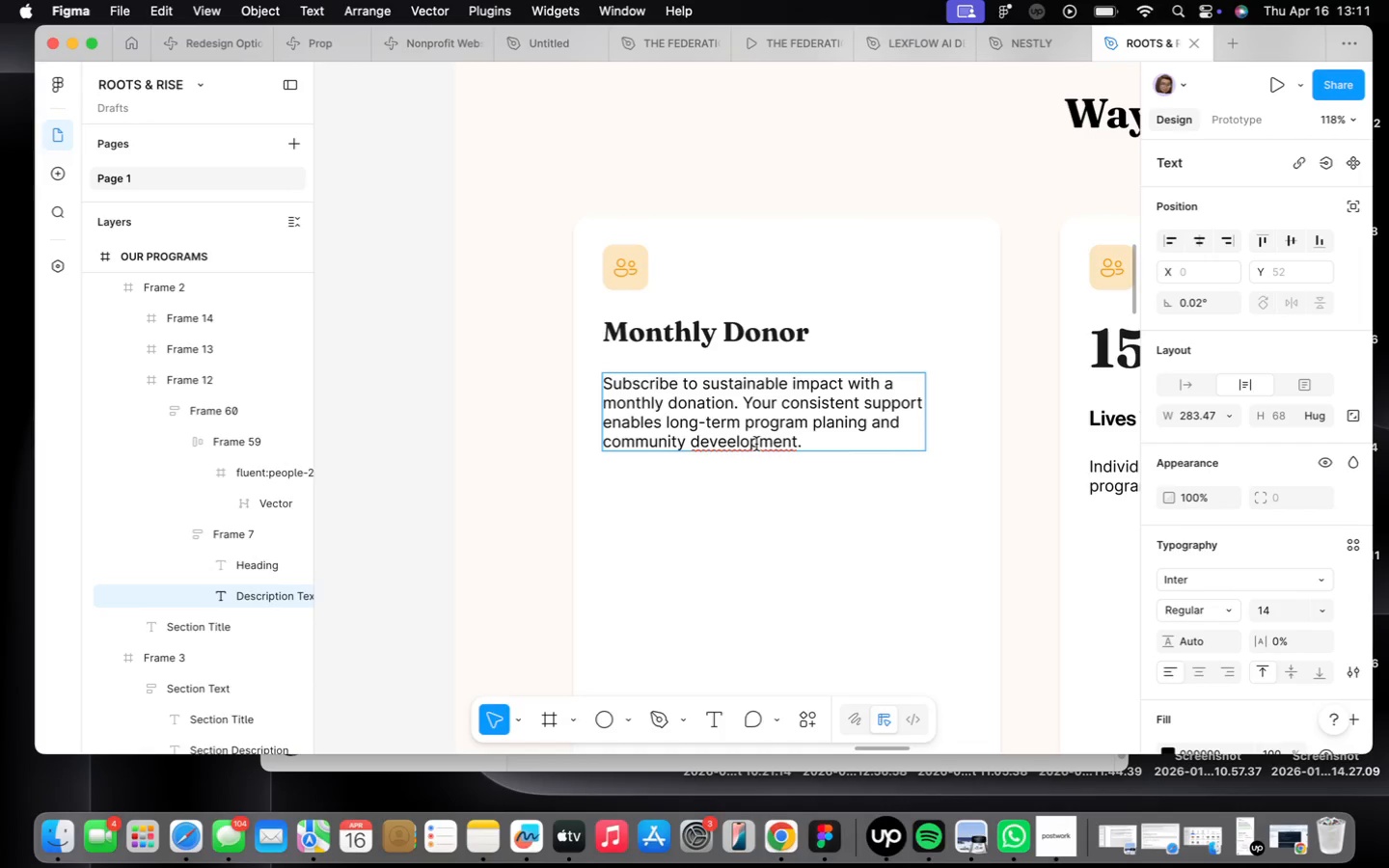 
double_click([756, 444])
 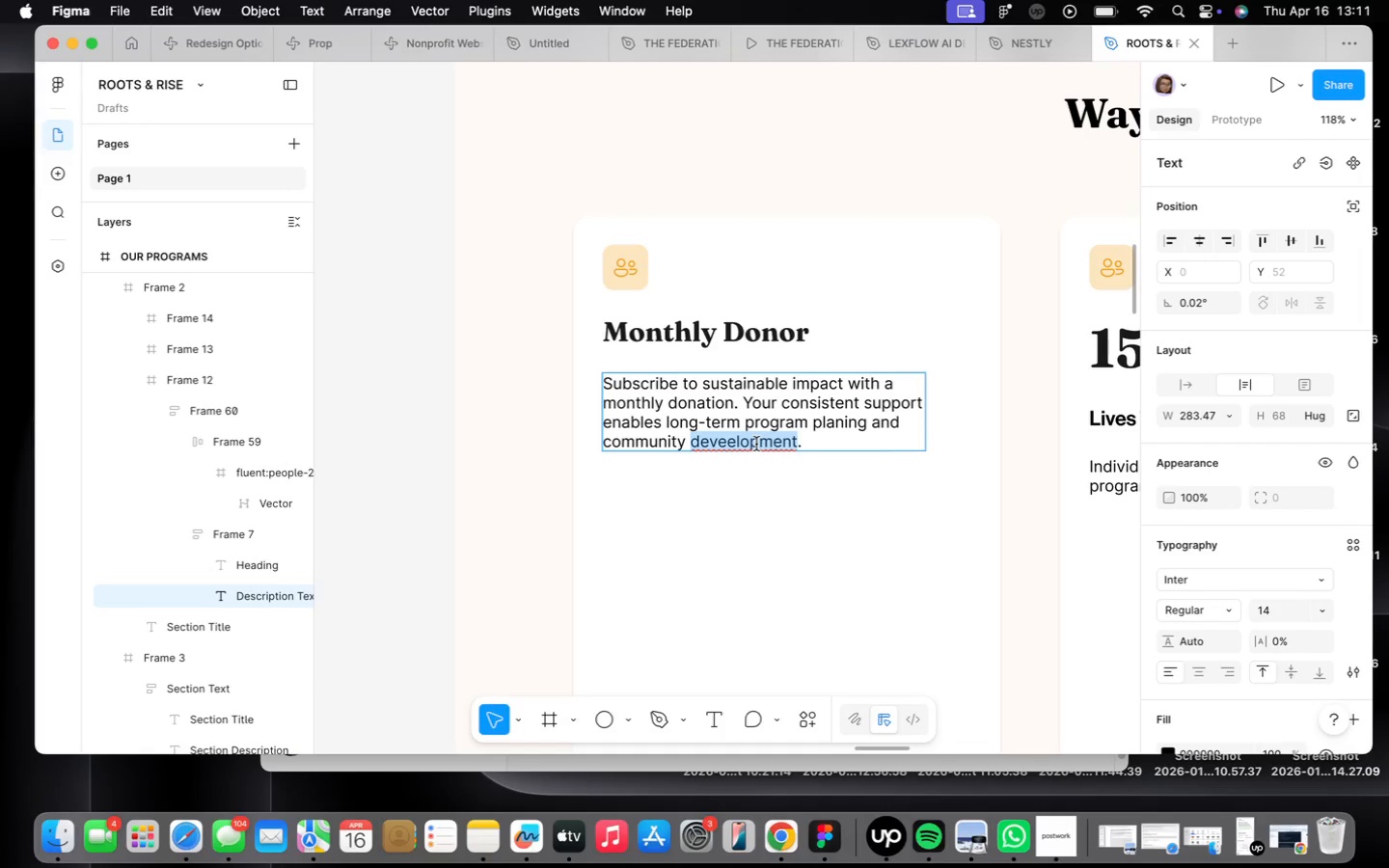 
right_click([756, 444])
 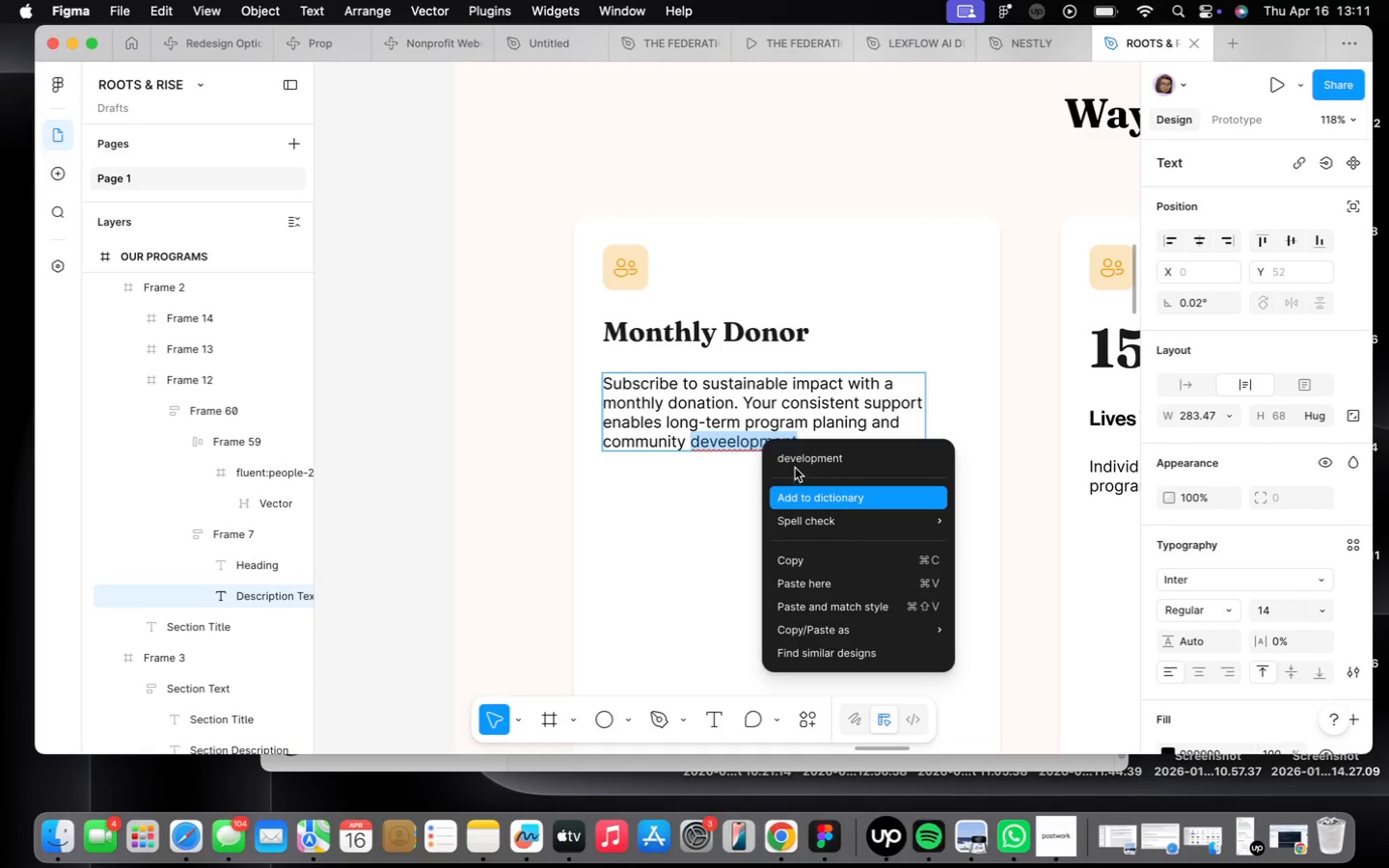 
left_click([795, 462])
 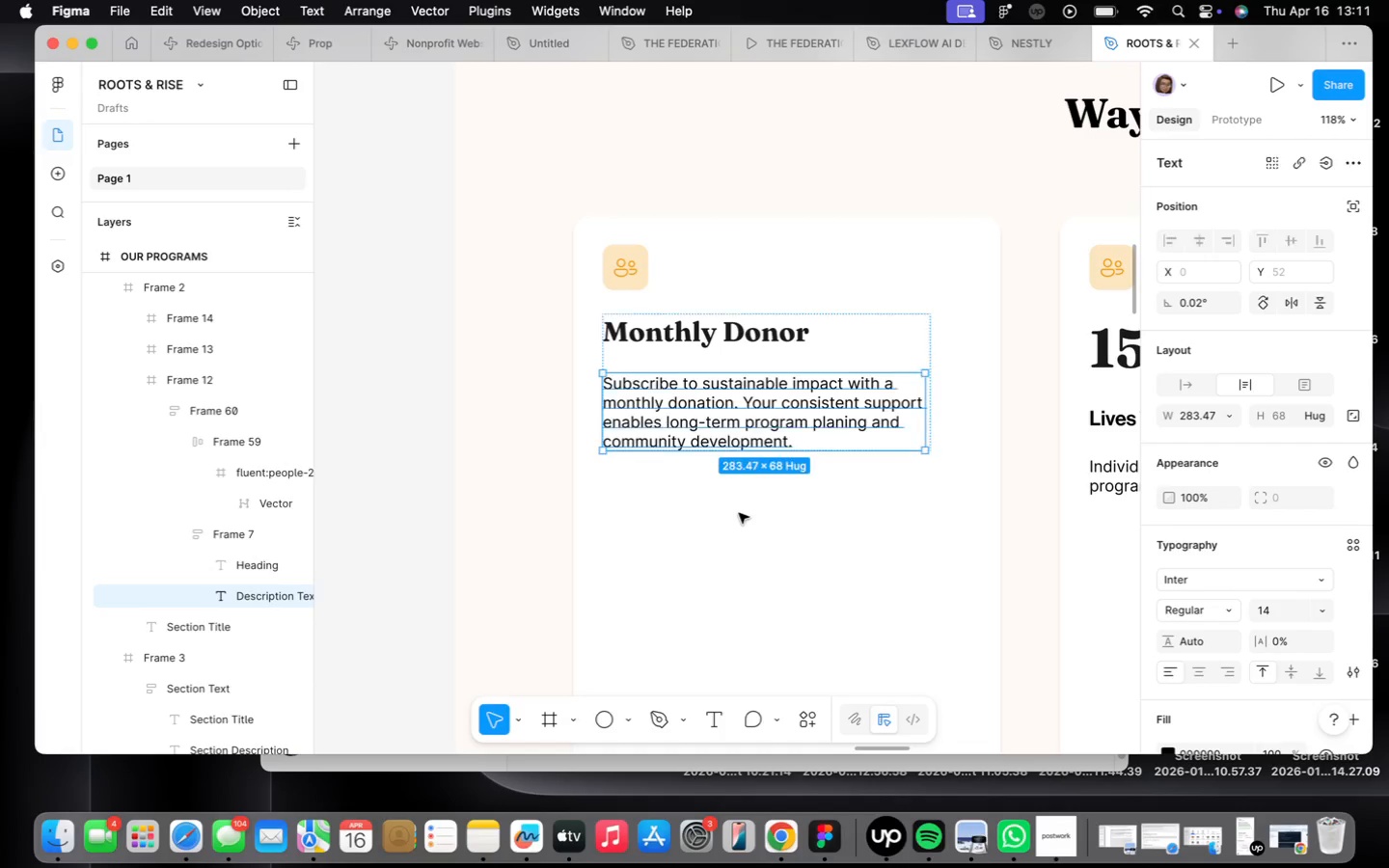 
double_click([704, 552])
 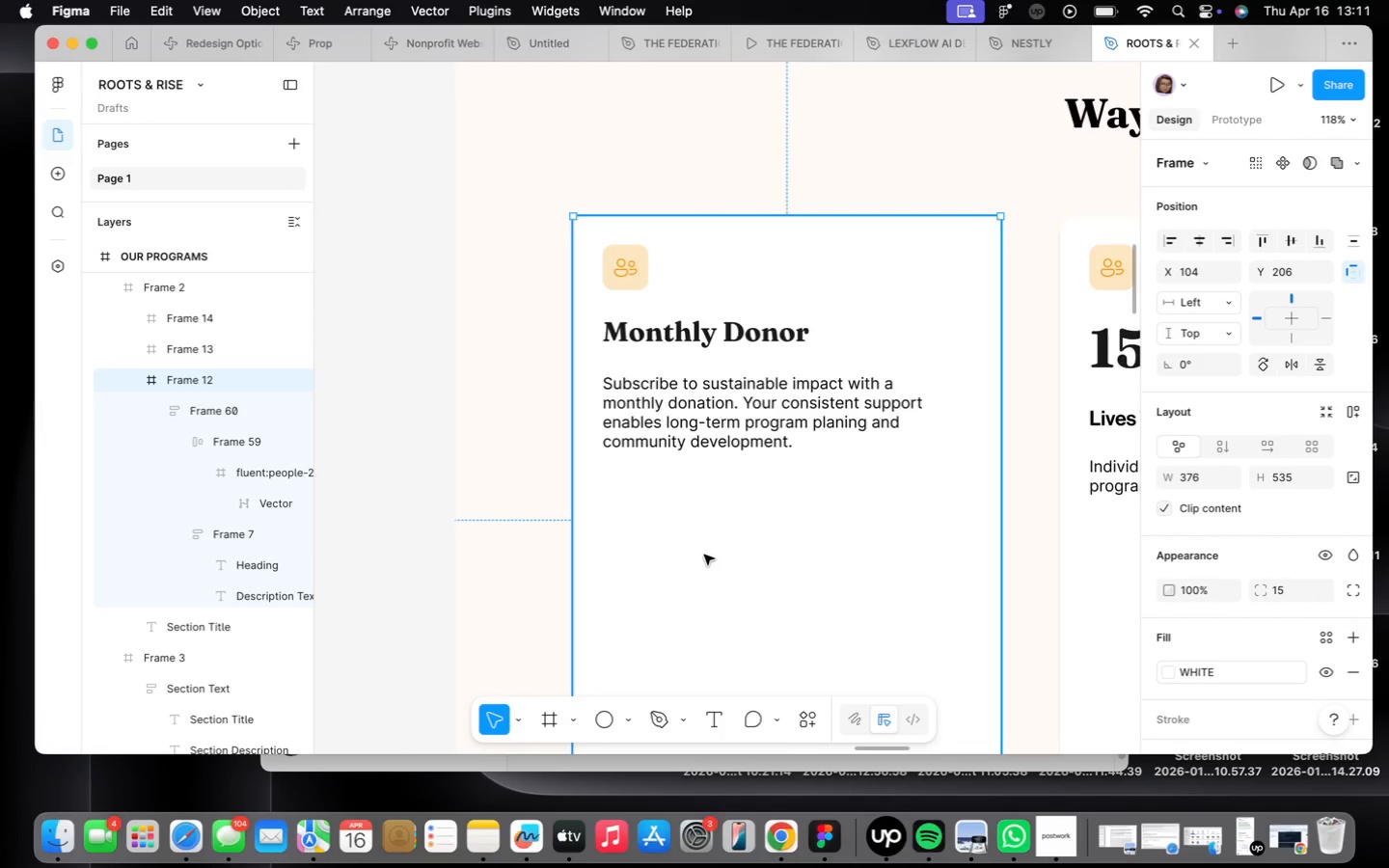 
scroll: coordinate [710, 553], scroll_direction: down, amount: 9.0
 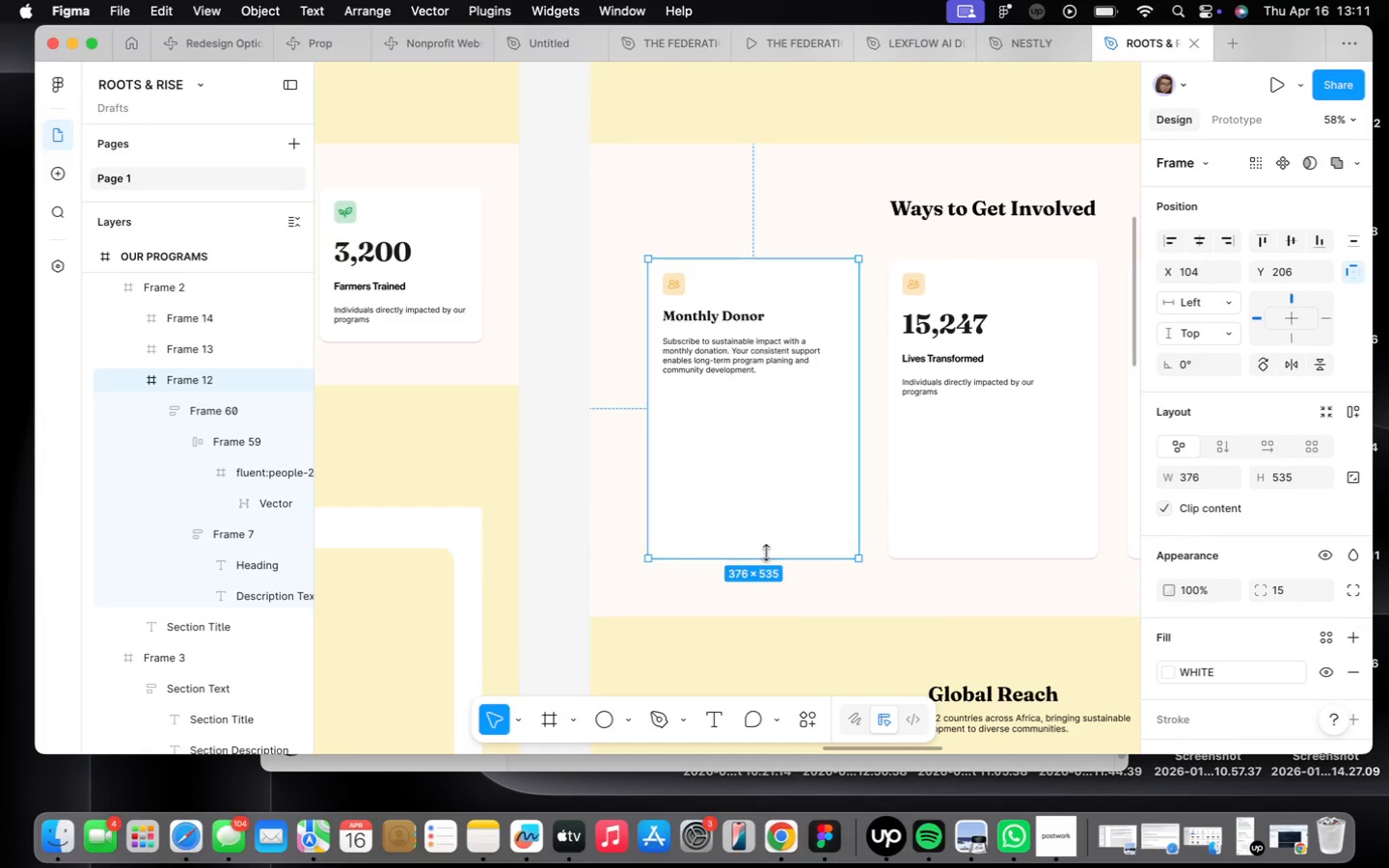 
left_click_drag(start_coordinate=[776, 551], to_coordinate=[786, 514])
 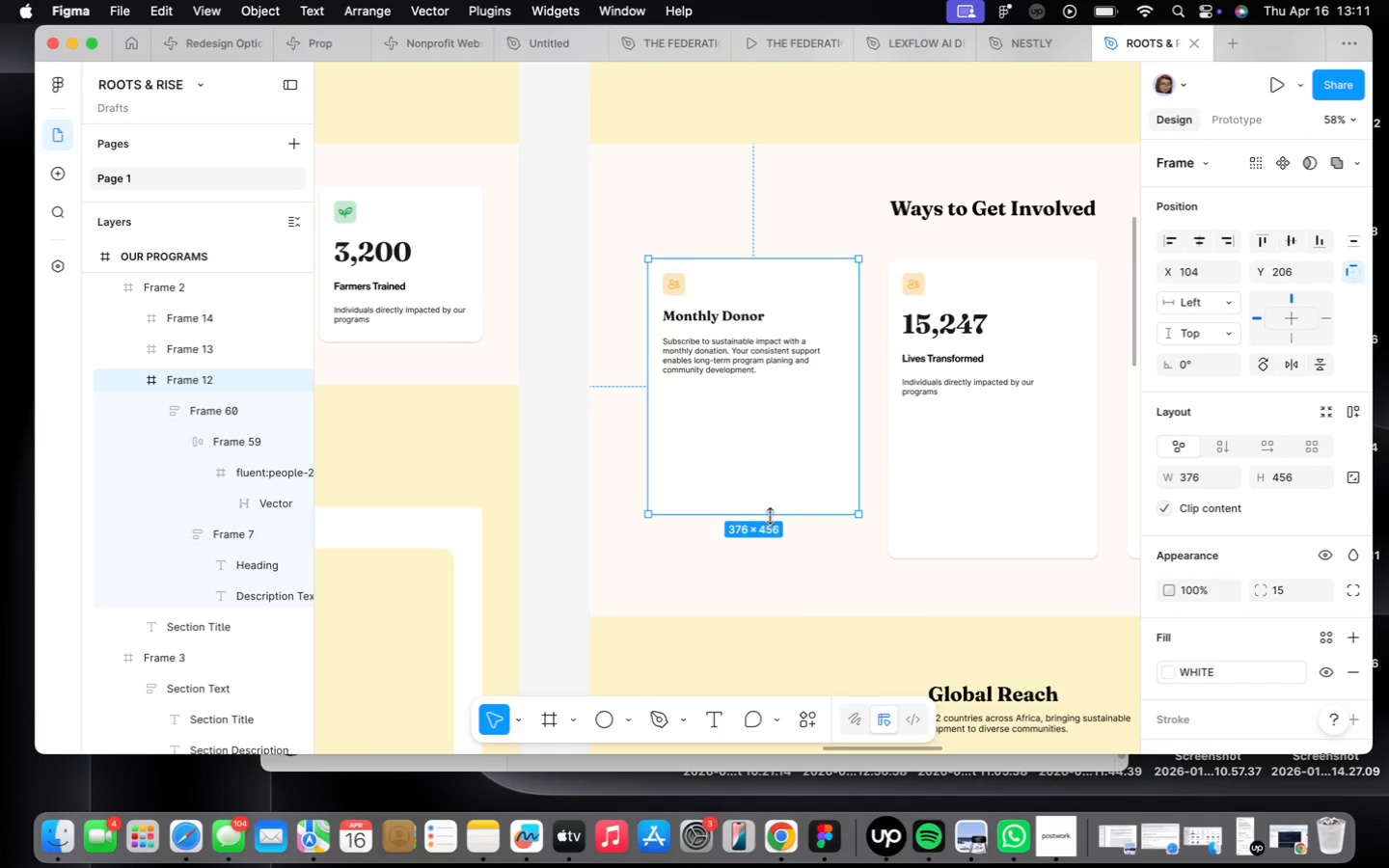 
left_click_drag(start_coordinate=[761, 512], to_coordinate=[777, 537])
 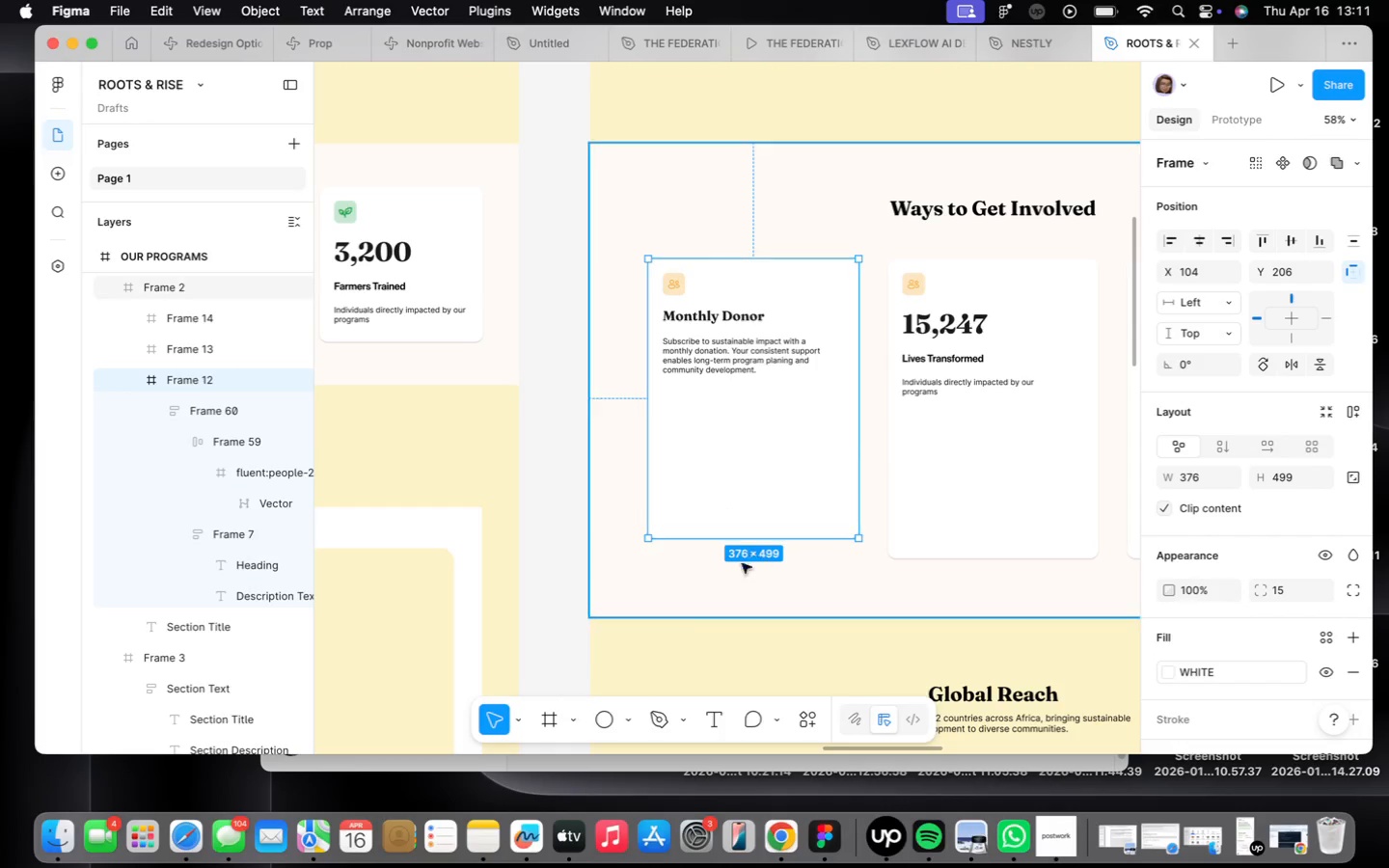 
left_click([731, 578])
 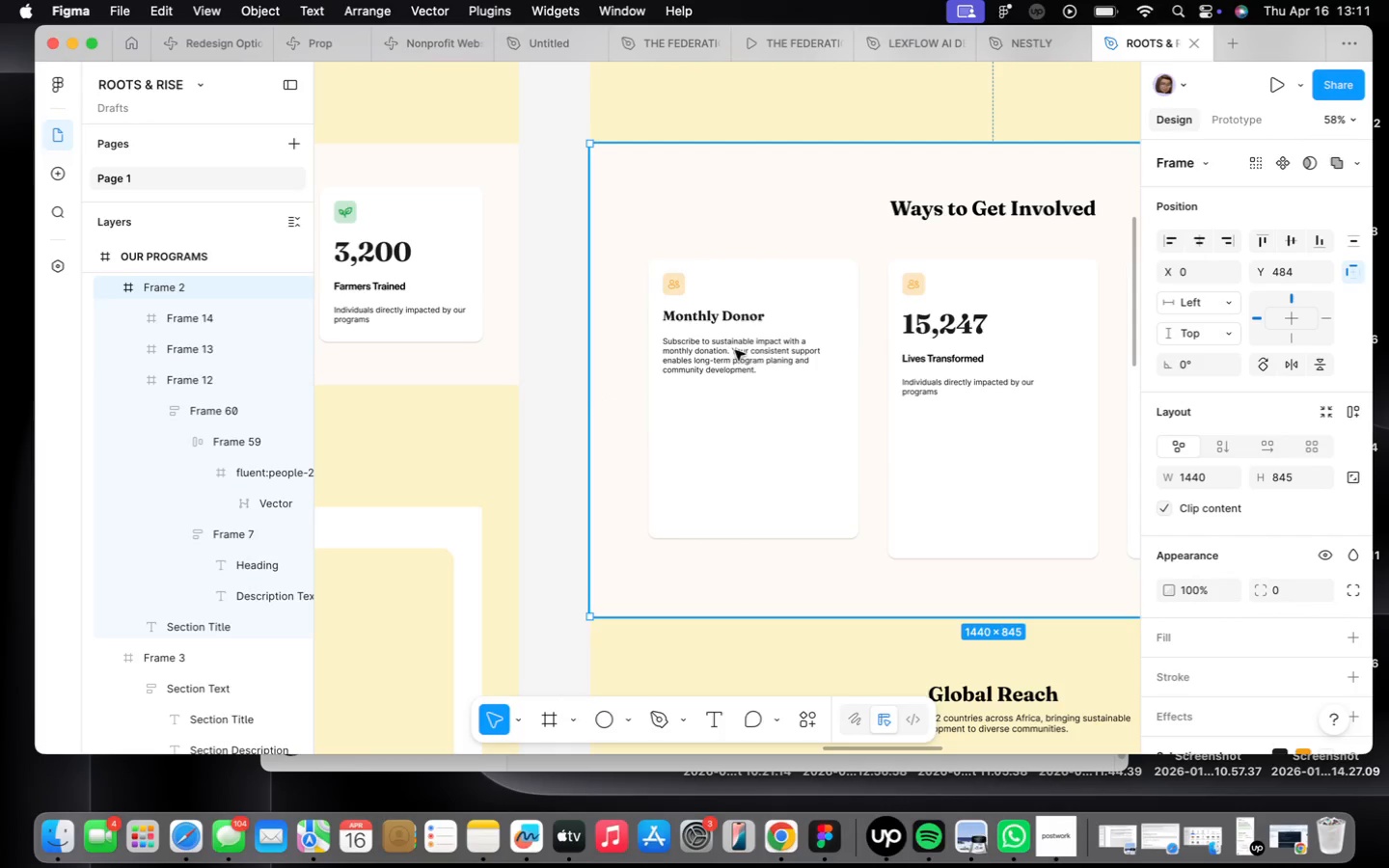 
double_click([735, 350])
 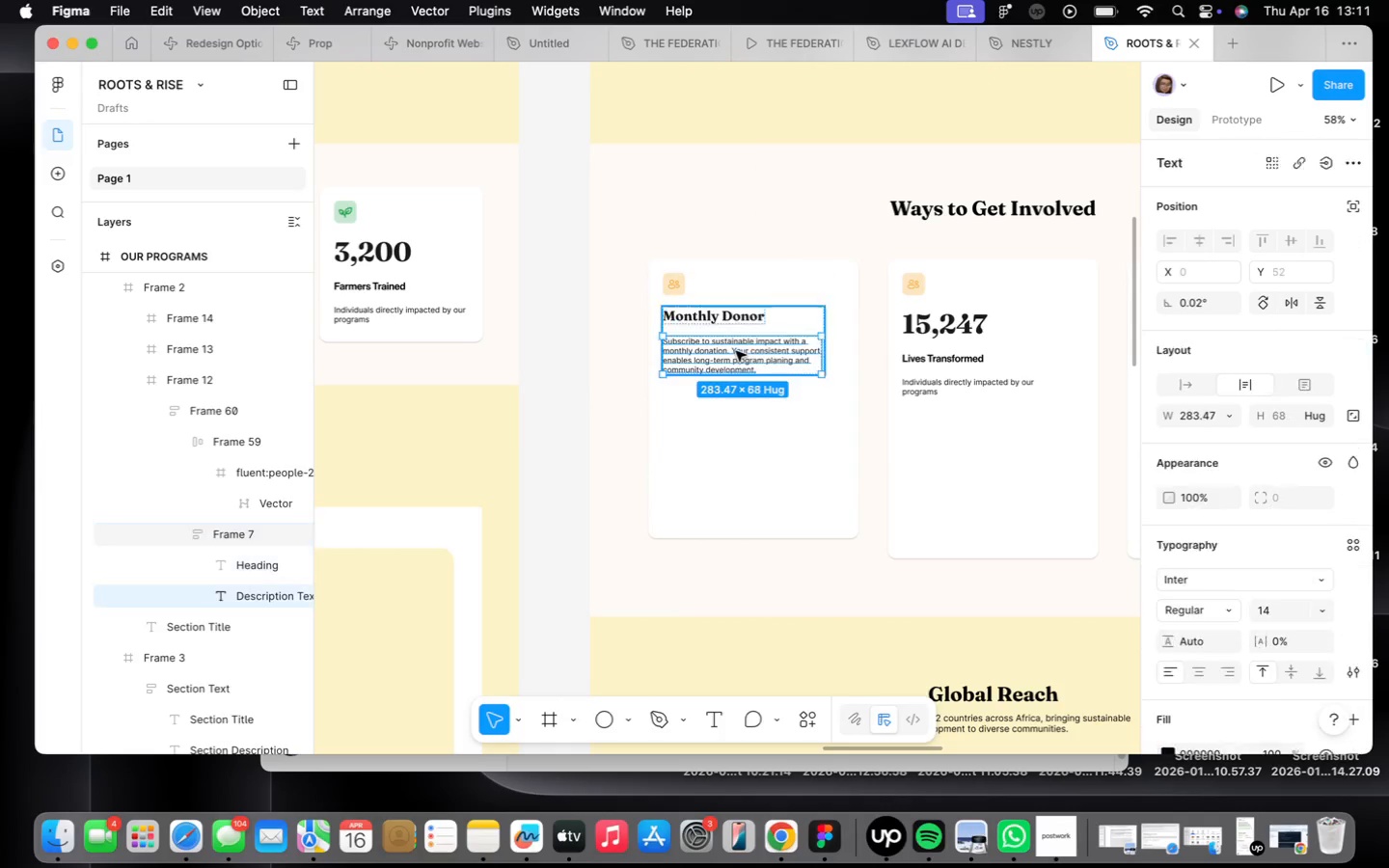 
hold_key(key=OptionLeft, duration=1.29)
left_click_drag(start_coordinate=[736, 351], to_coordinate=[749, 498])
 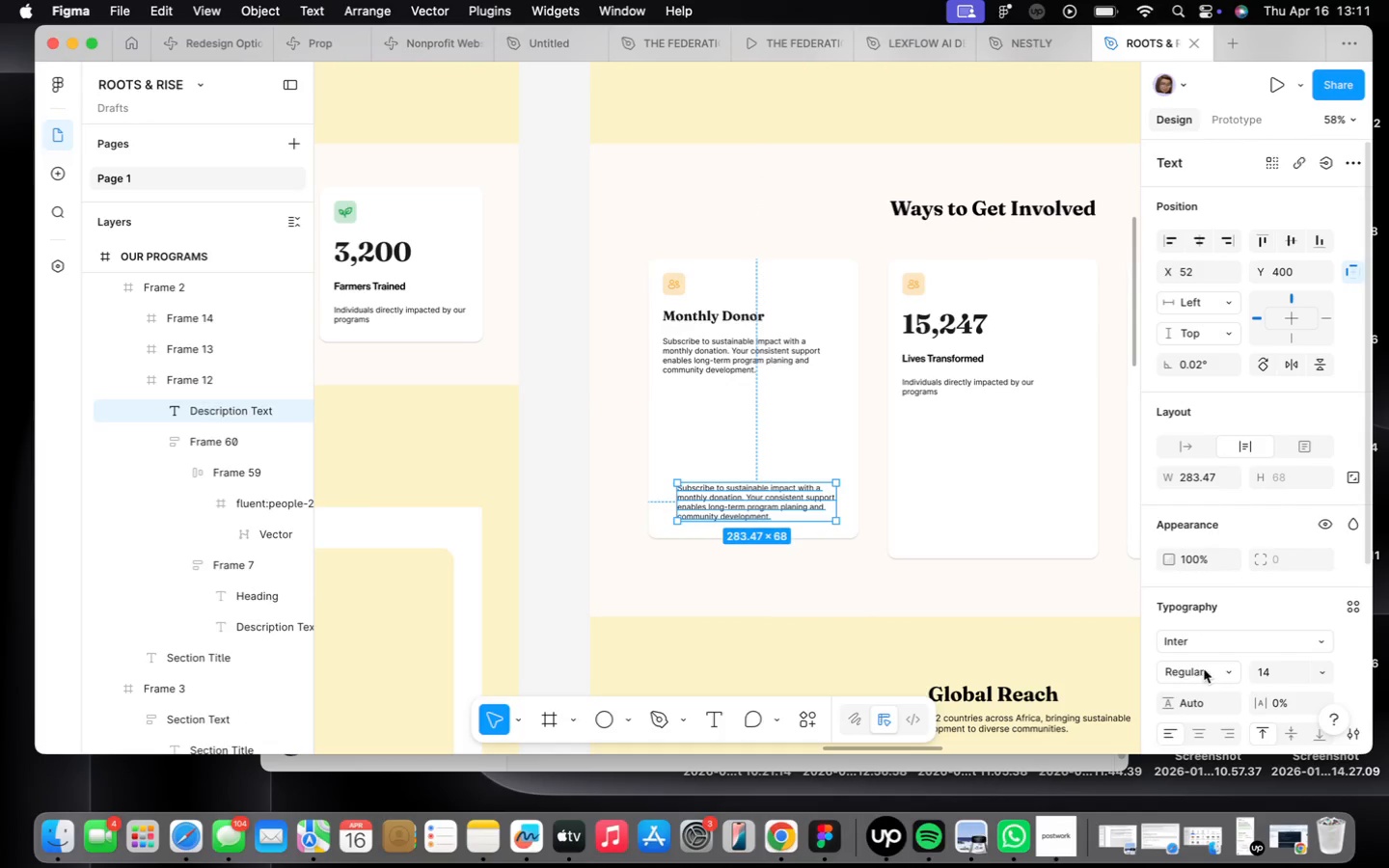 
mouse_move([1231, 704])
 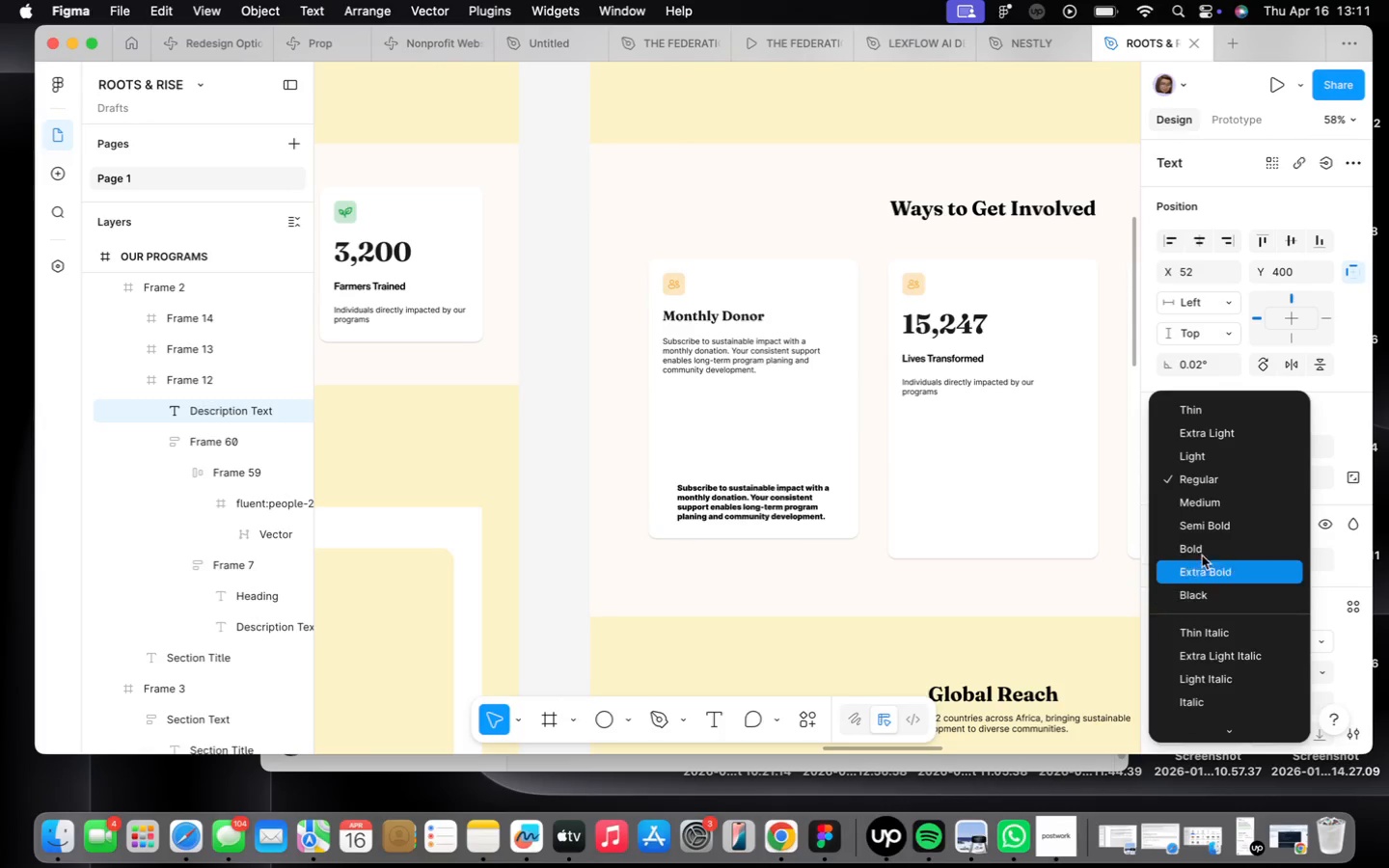 
left_click([1202, 552])
 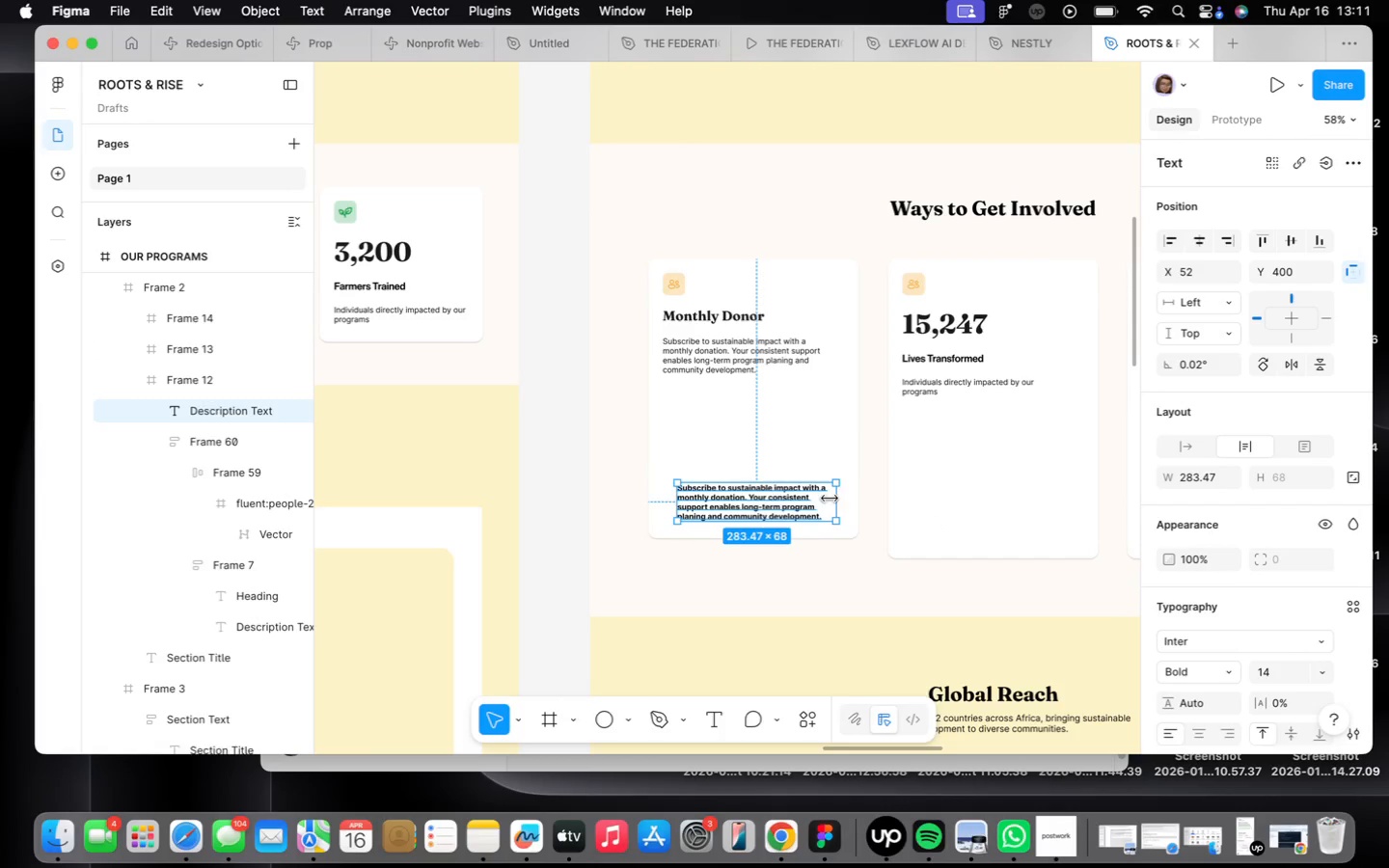 
double_click([772, 509])
 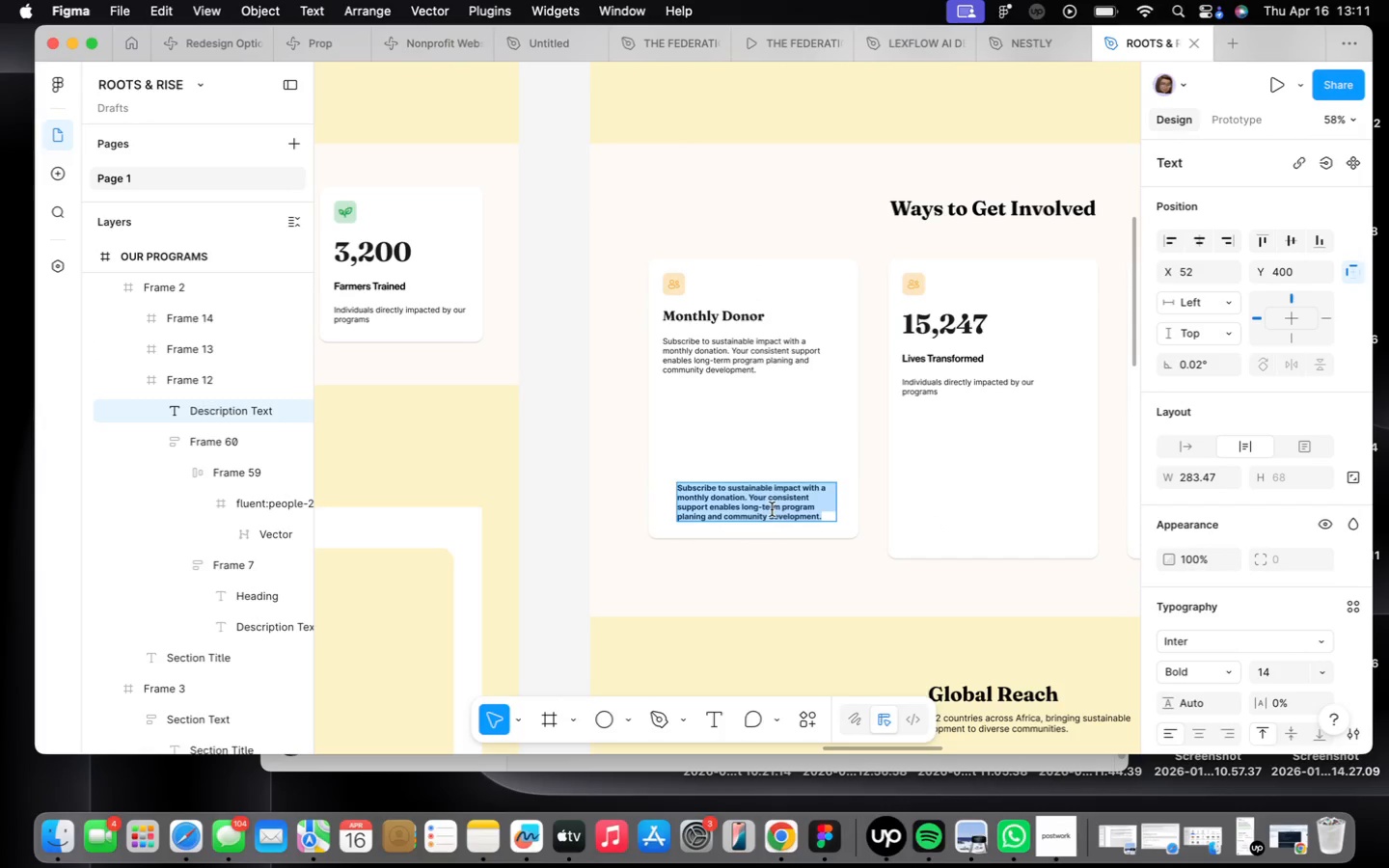 
type(Start Subscription)
 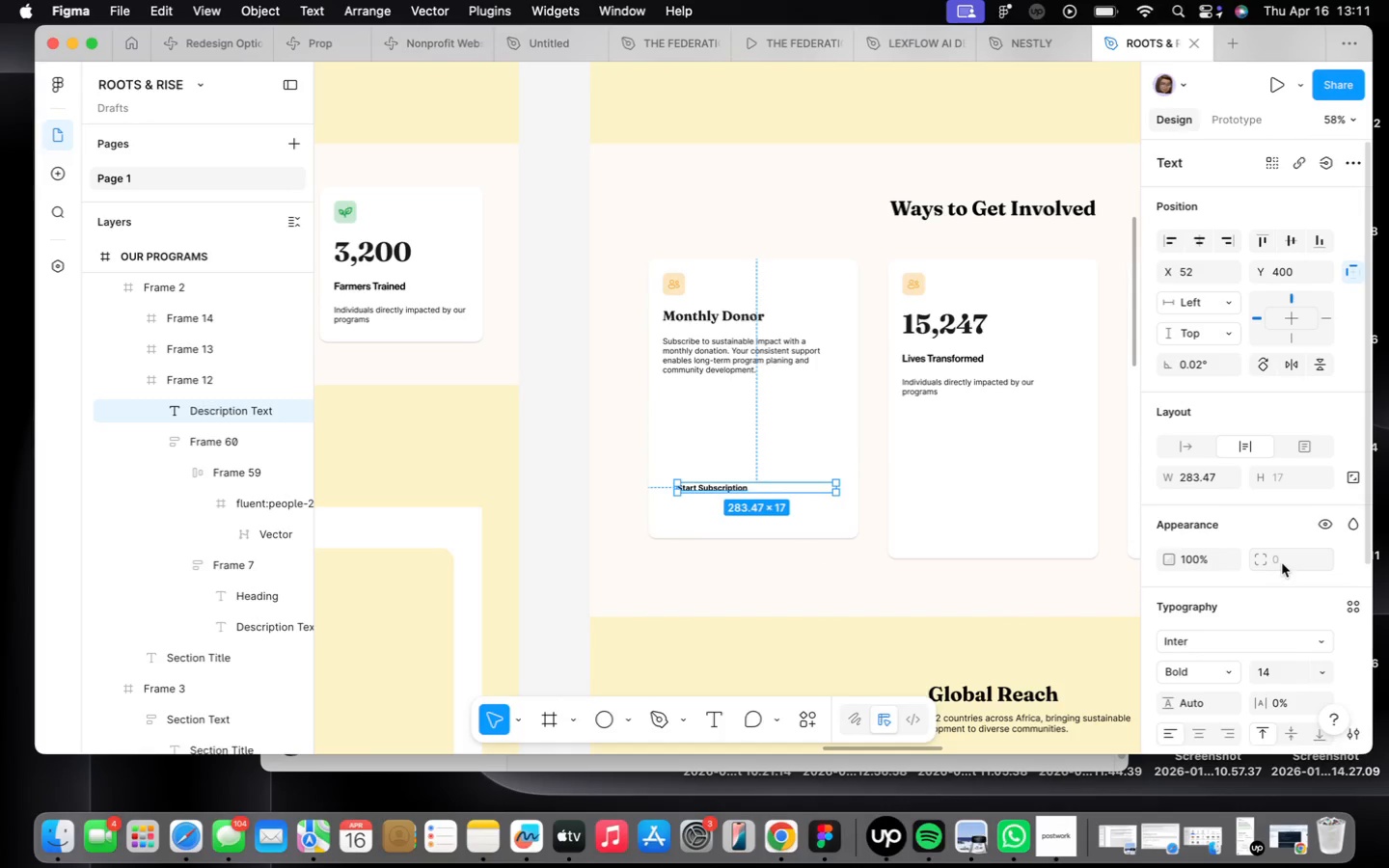 
left_click([1191, 440])
 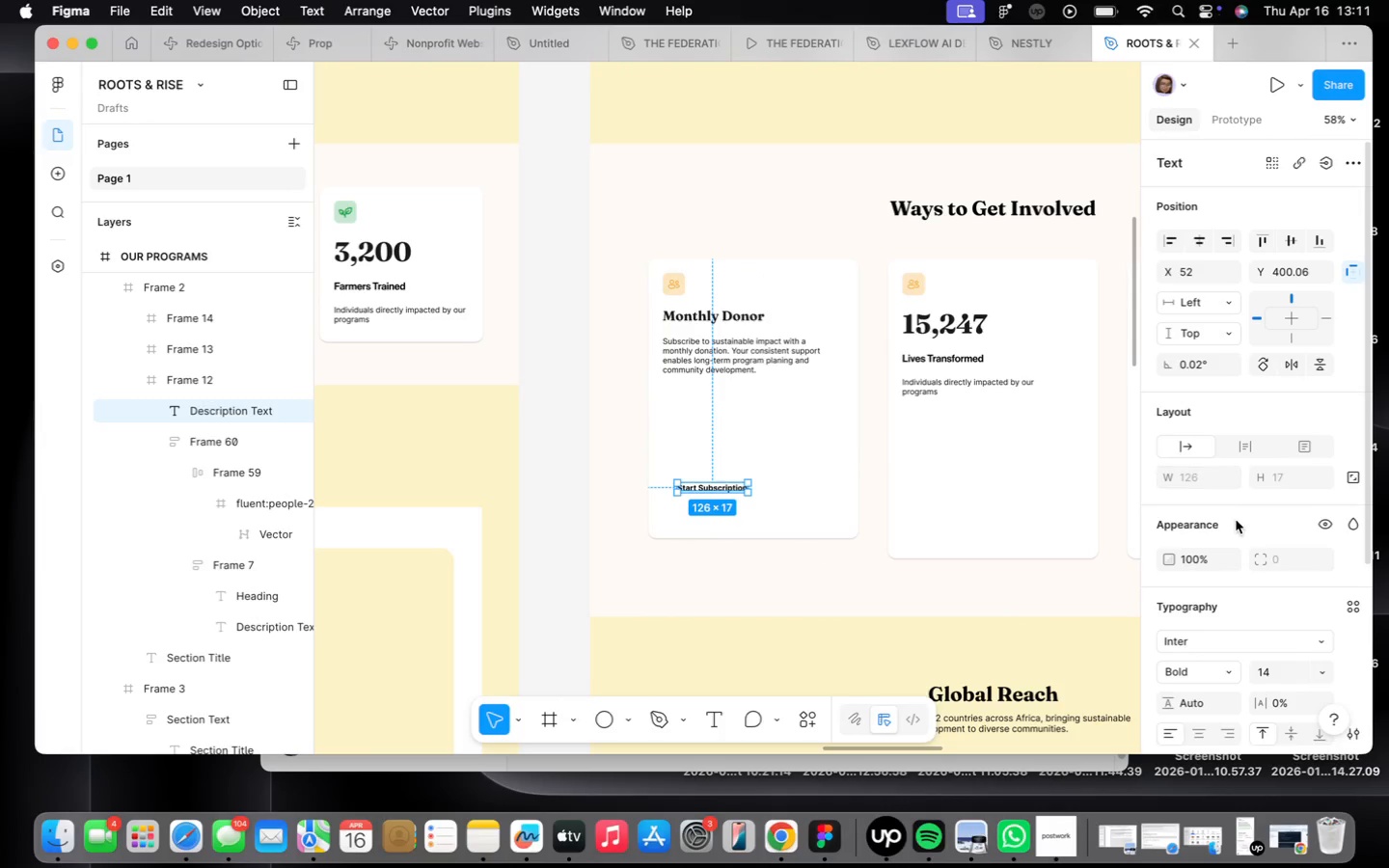 
scroll: coordinate [1238, 520], scroll_direction: down, amount: 11.0
 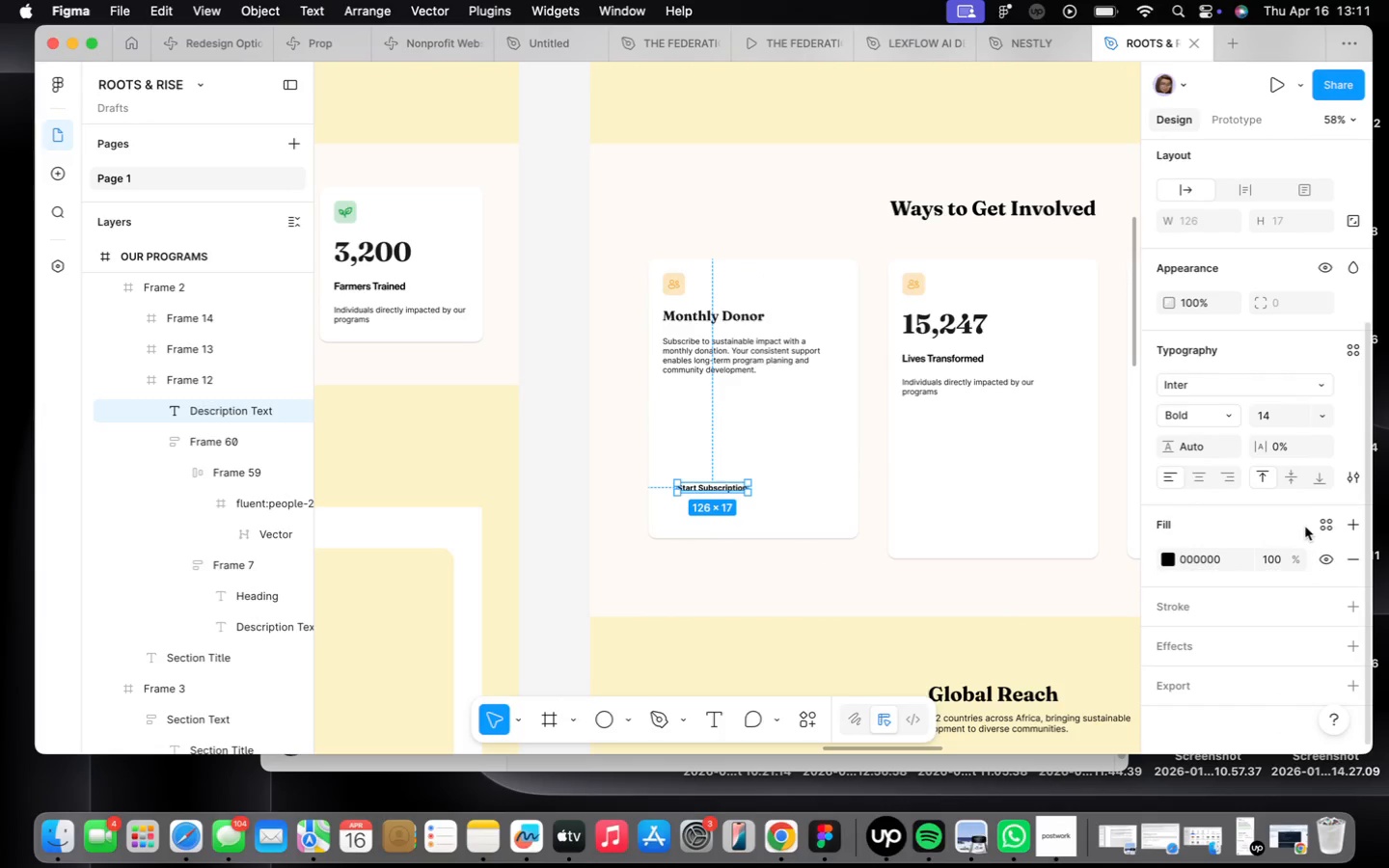 
left_click([1321, 523])
 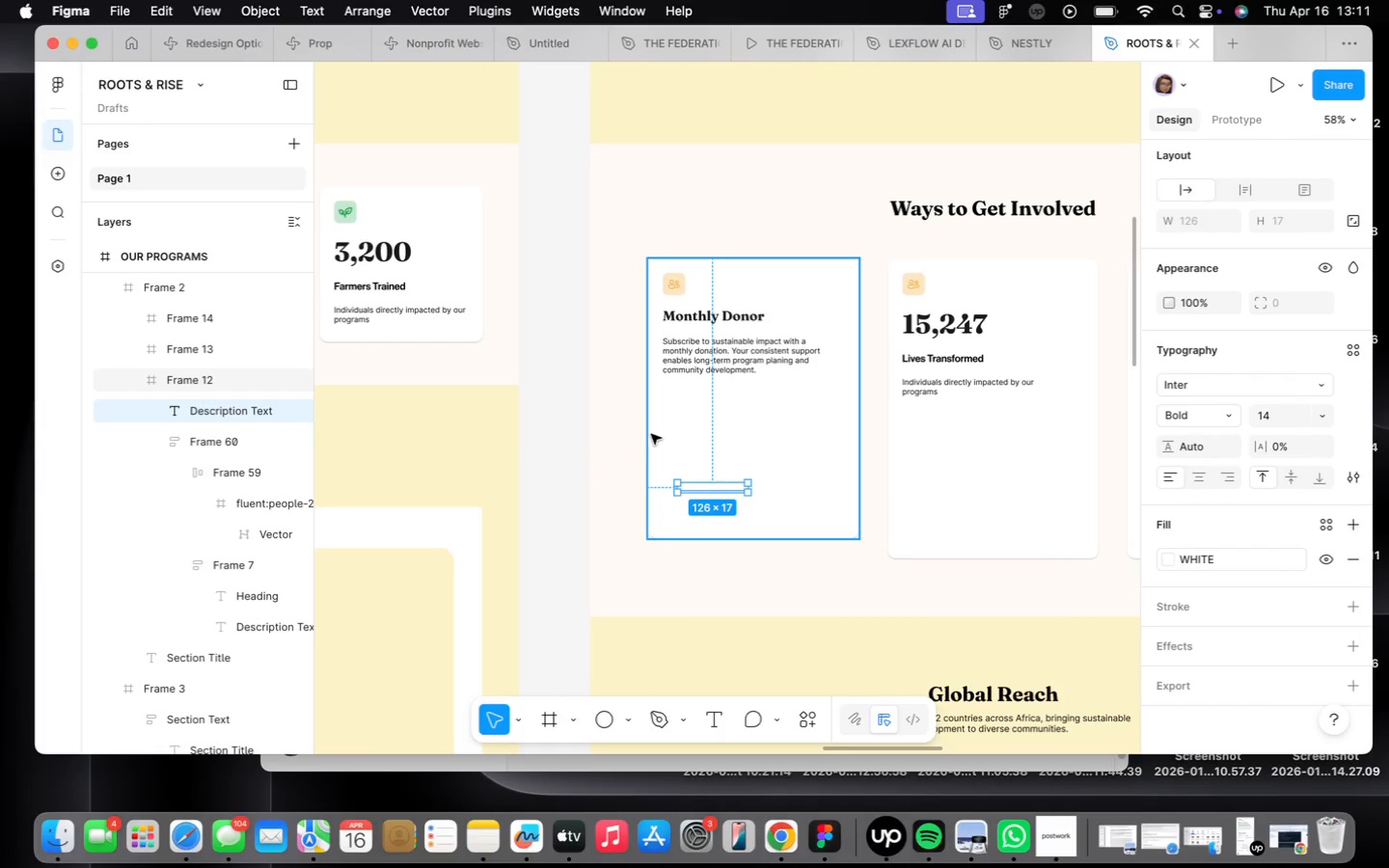 
left_click_drag(start_coordinate=[708, 489], to_coordinate=[752, 497])
 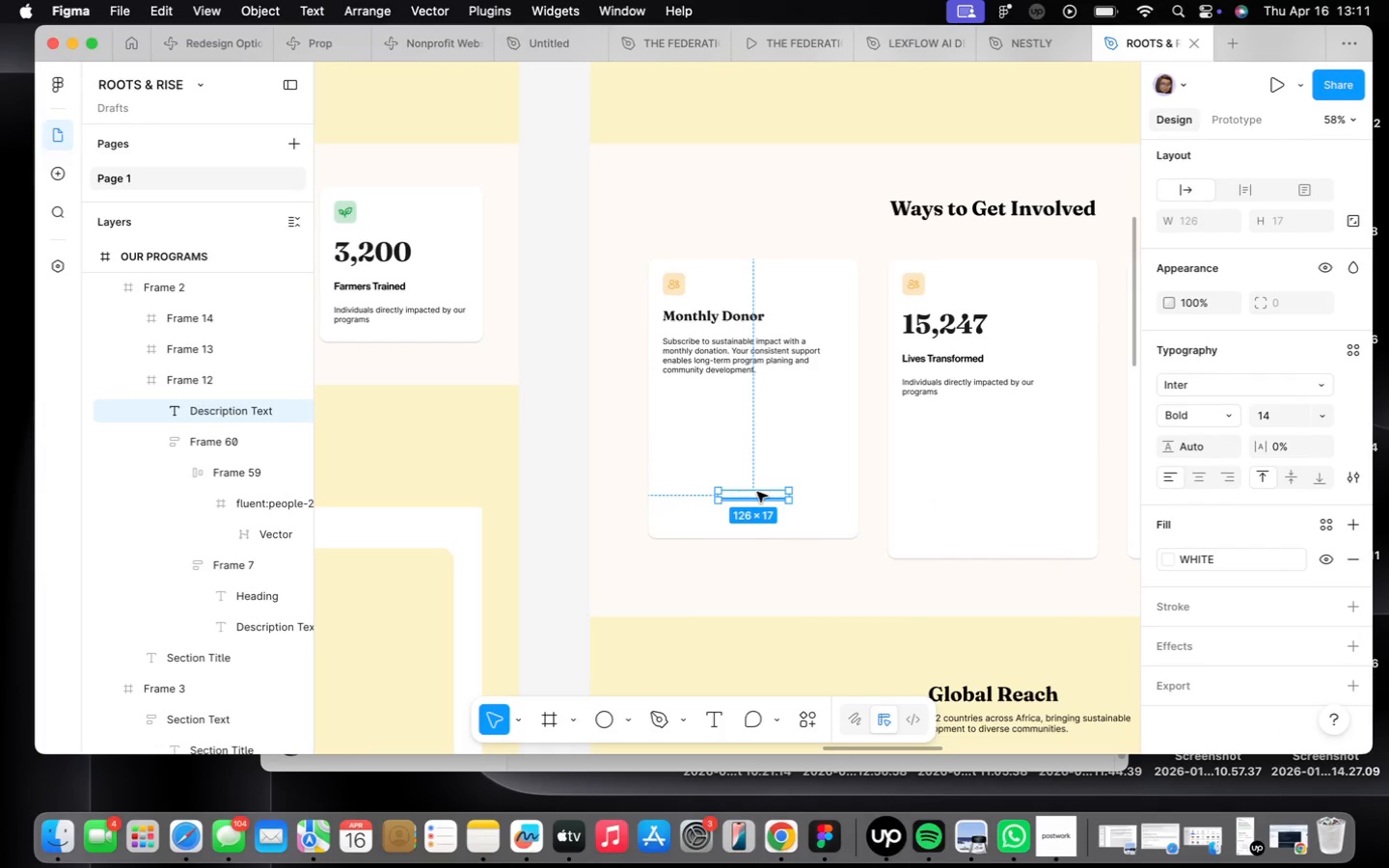 
key(Shift+ShiftLeft)
 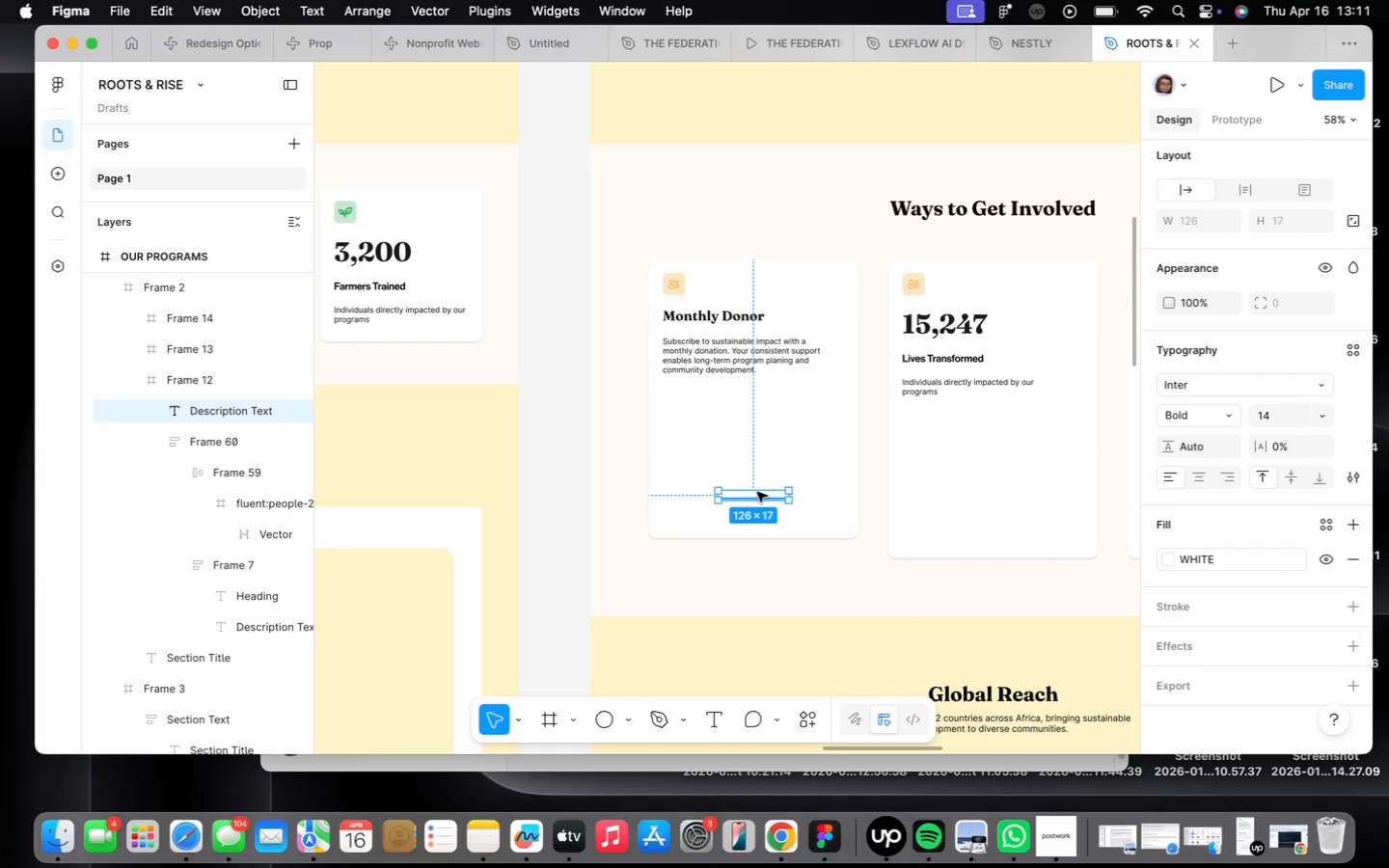 
key(Shift+A)
 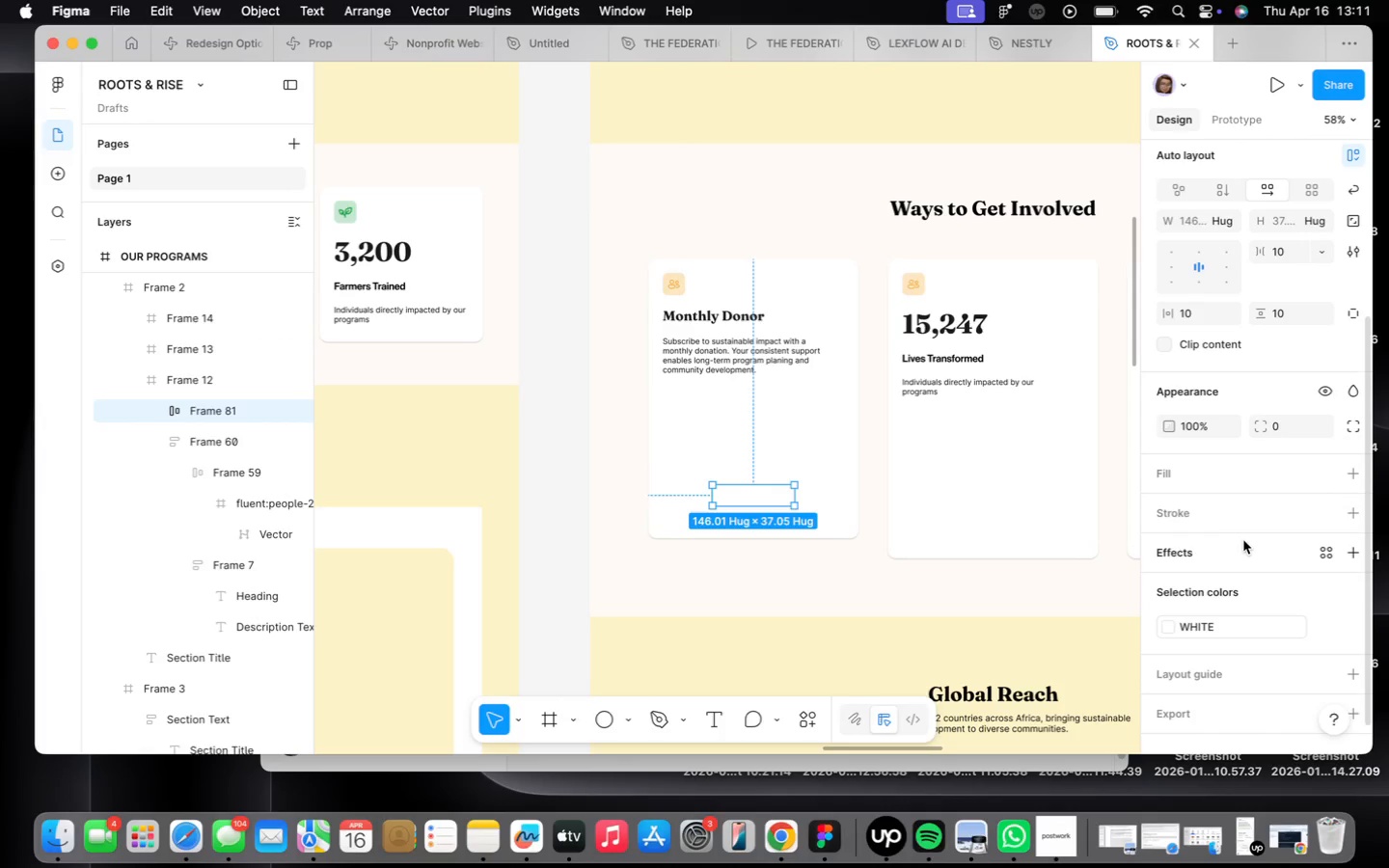 
left_click([1336, 471])
 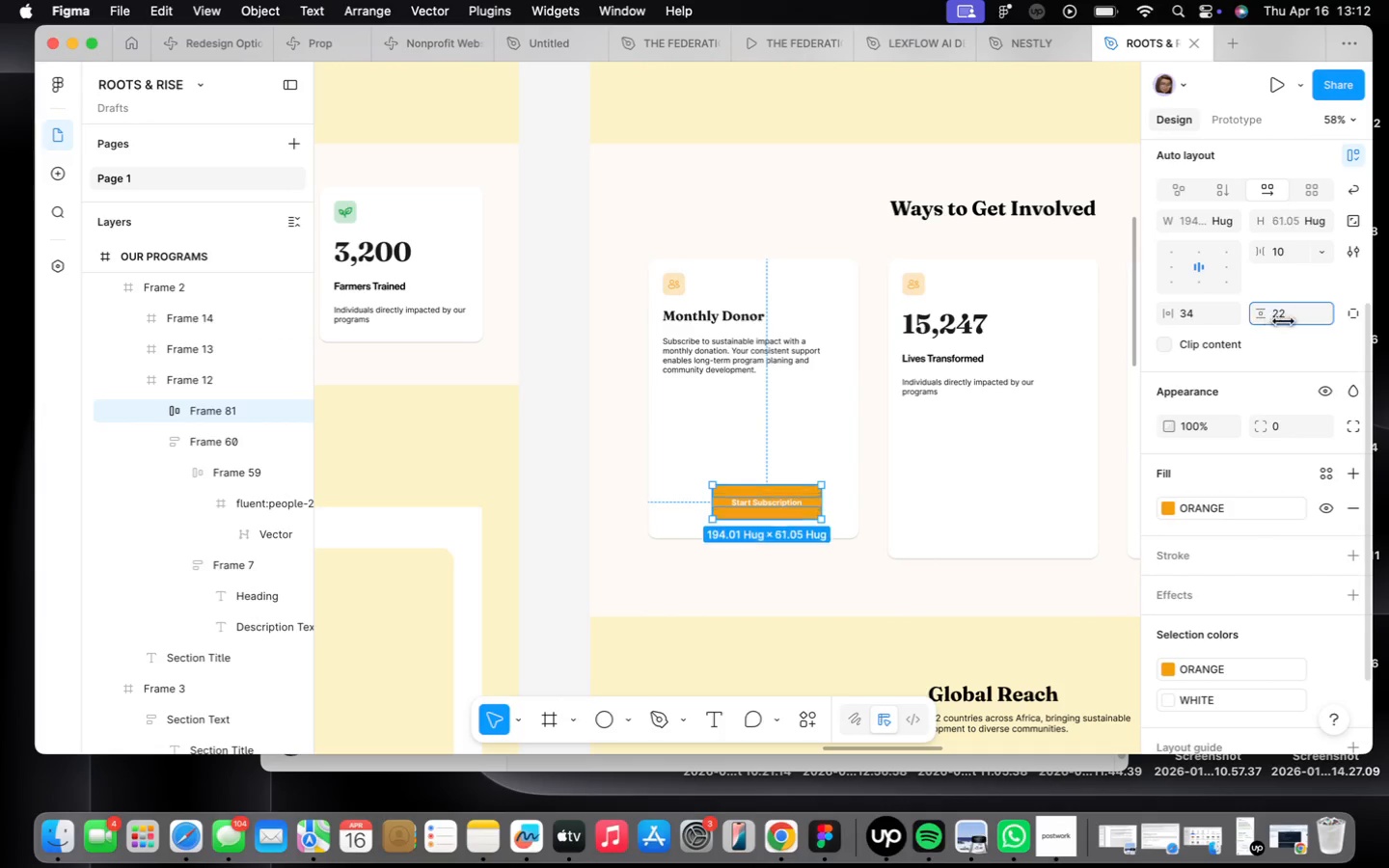 
wait(11.26)
 